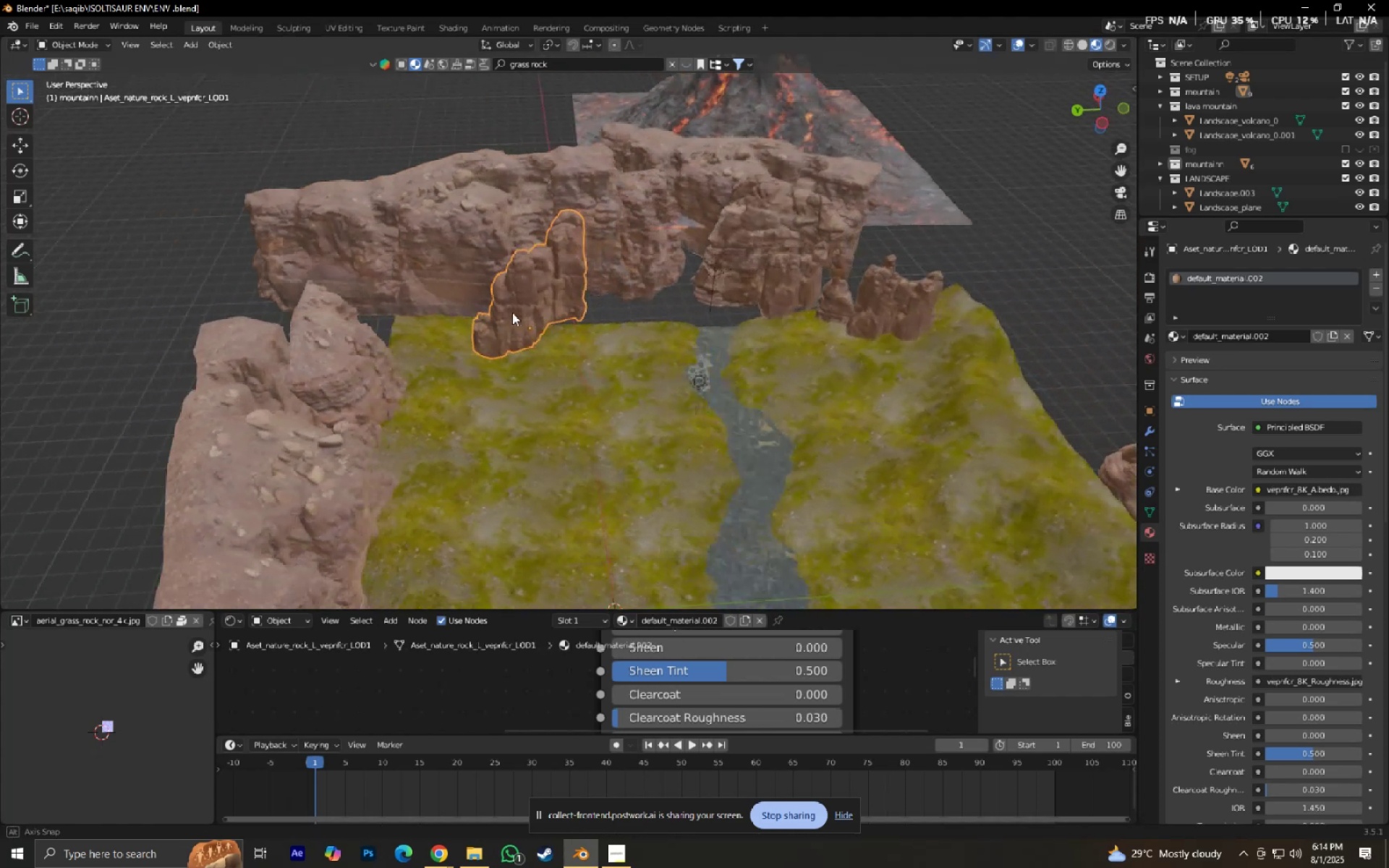 
type(gxy)
 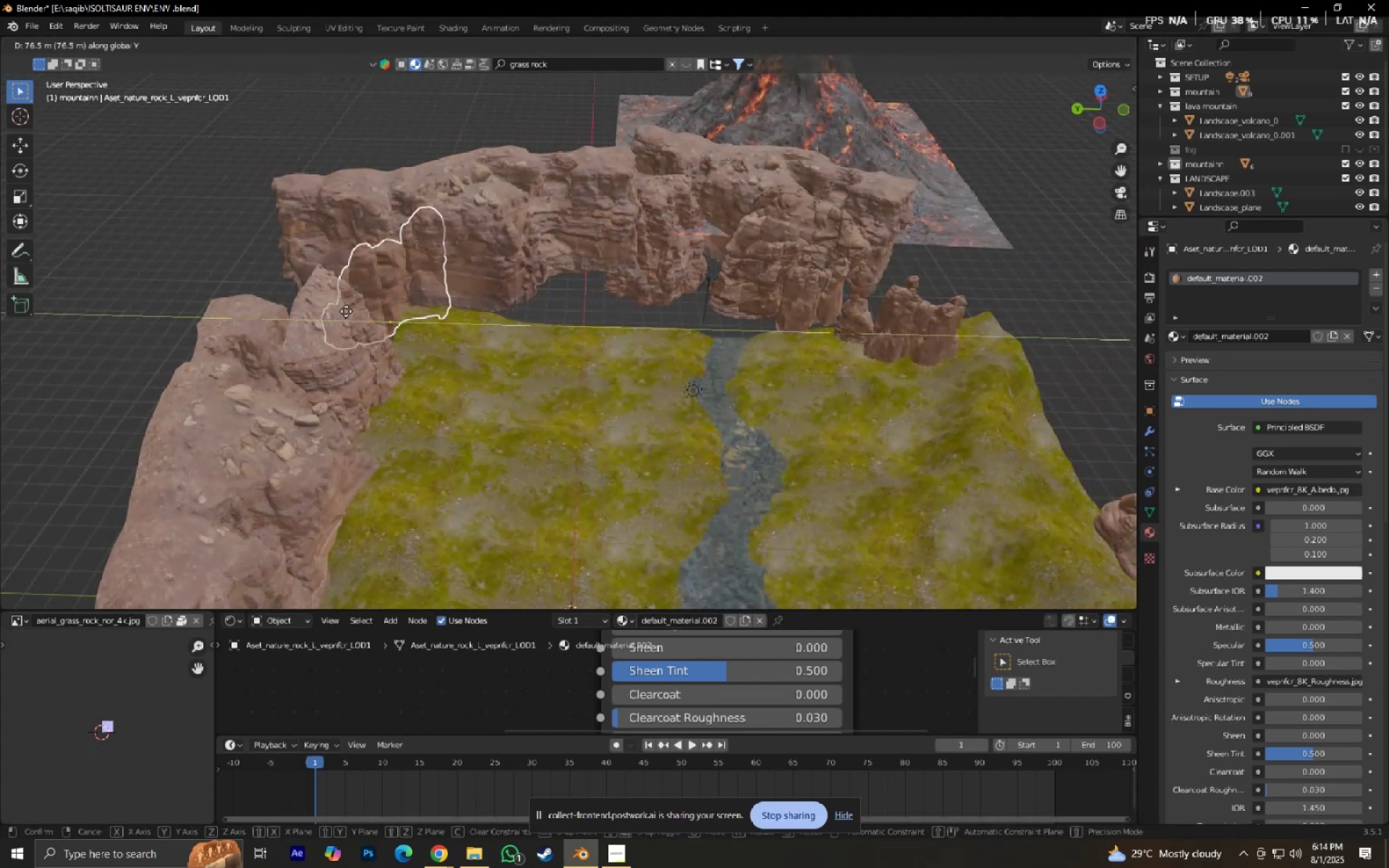 
left_click([334, 312])
 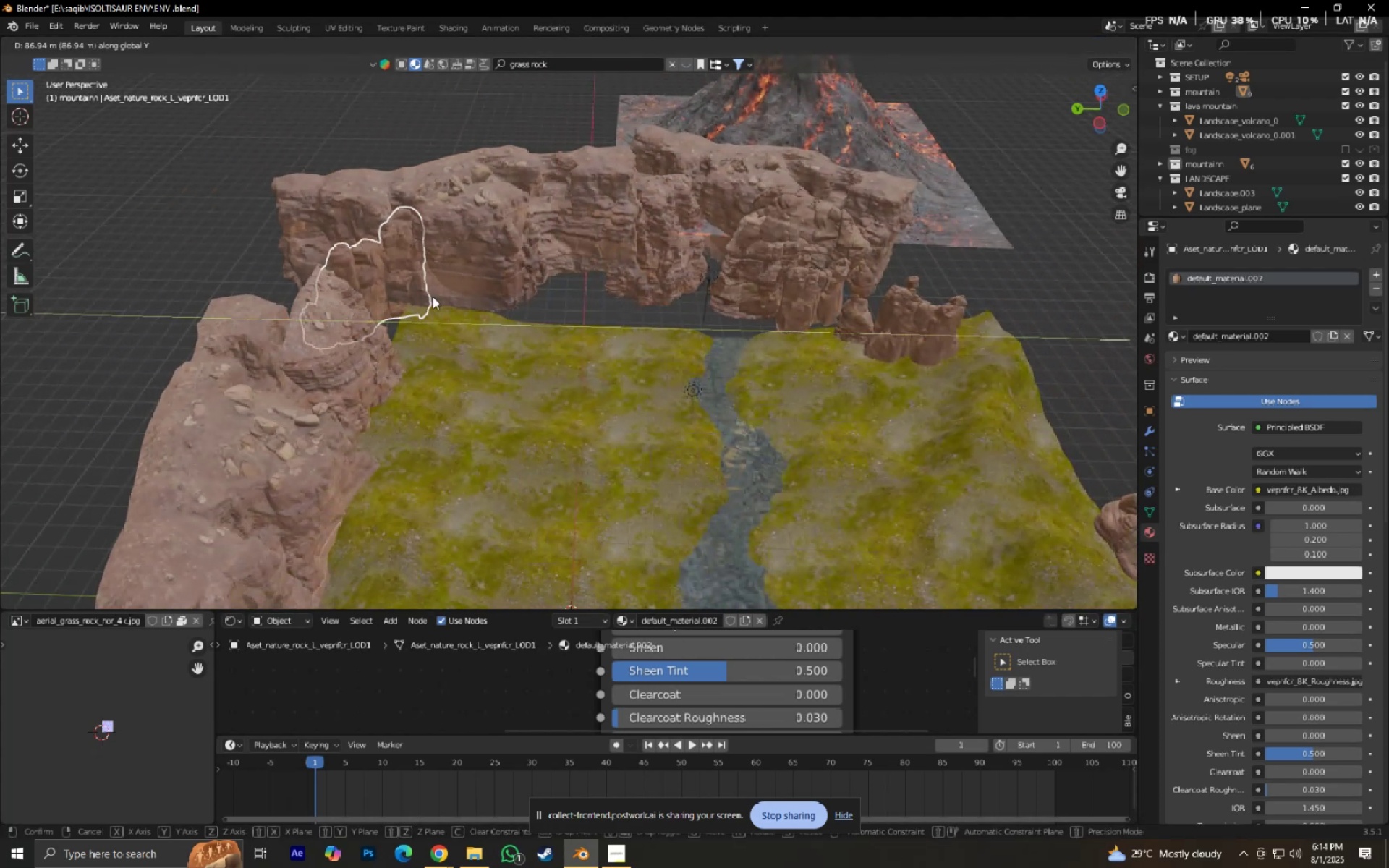 
type(rz)
 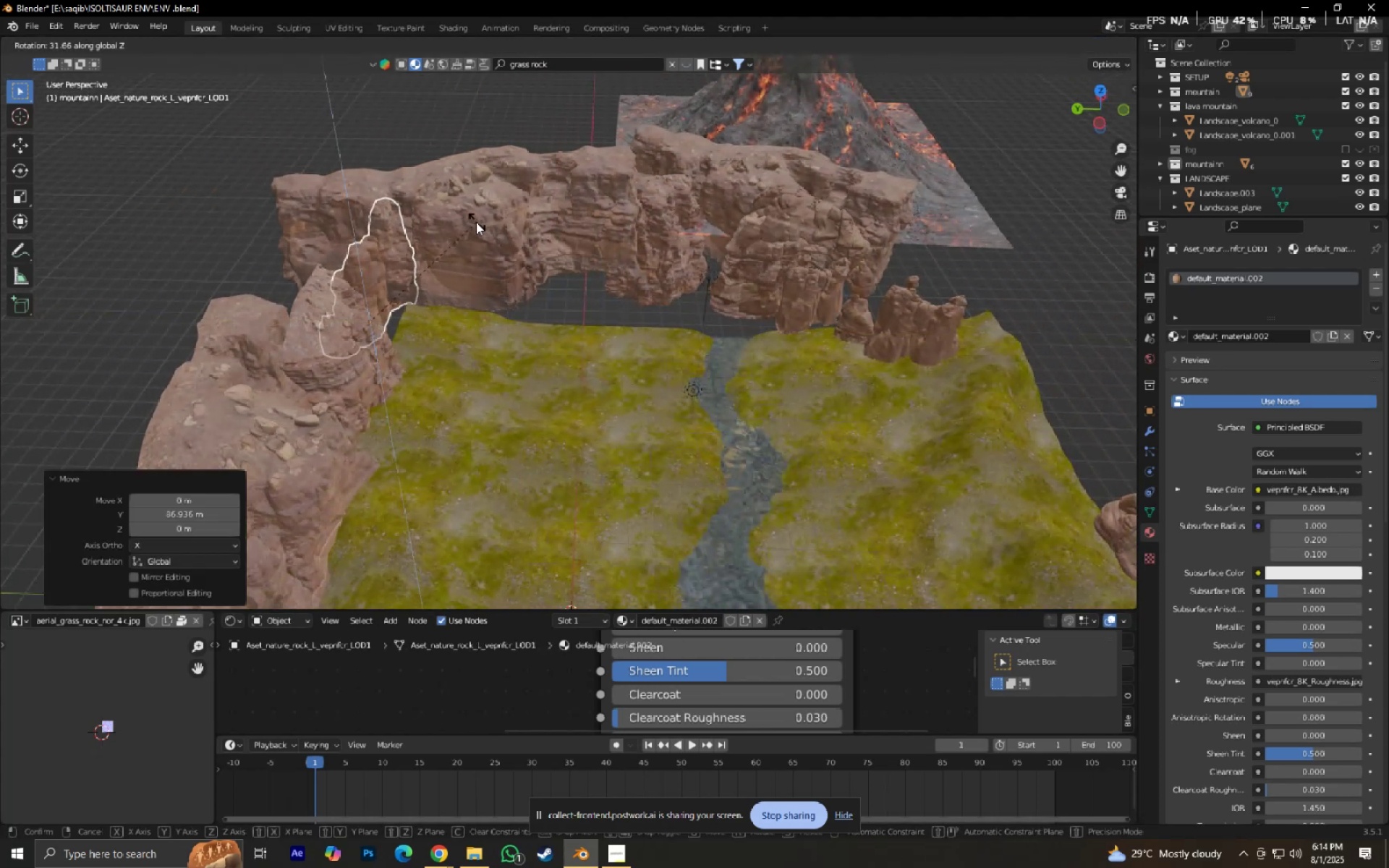 
left_click([476, 222])
 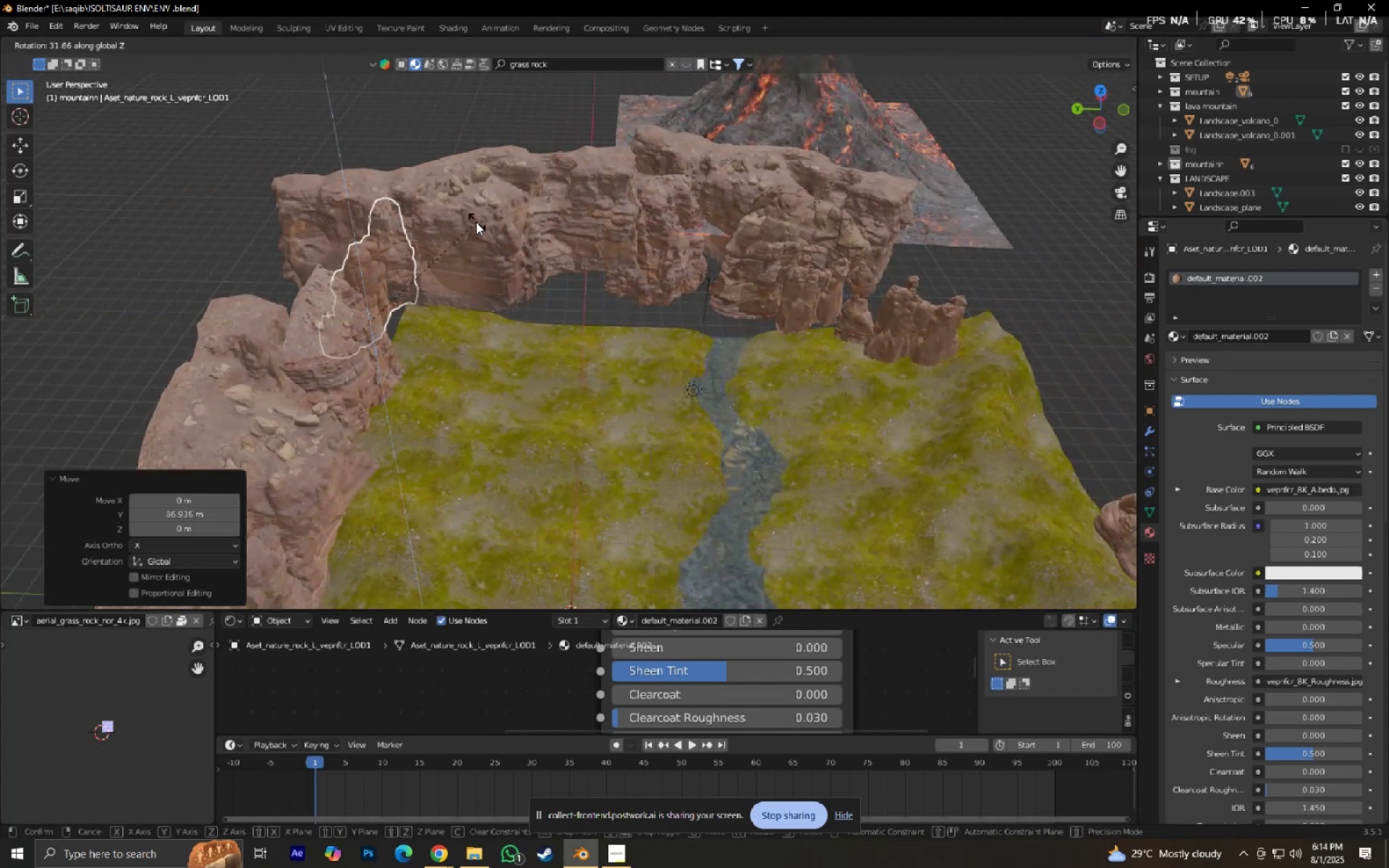 
type(gx)
 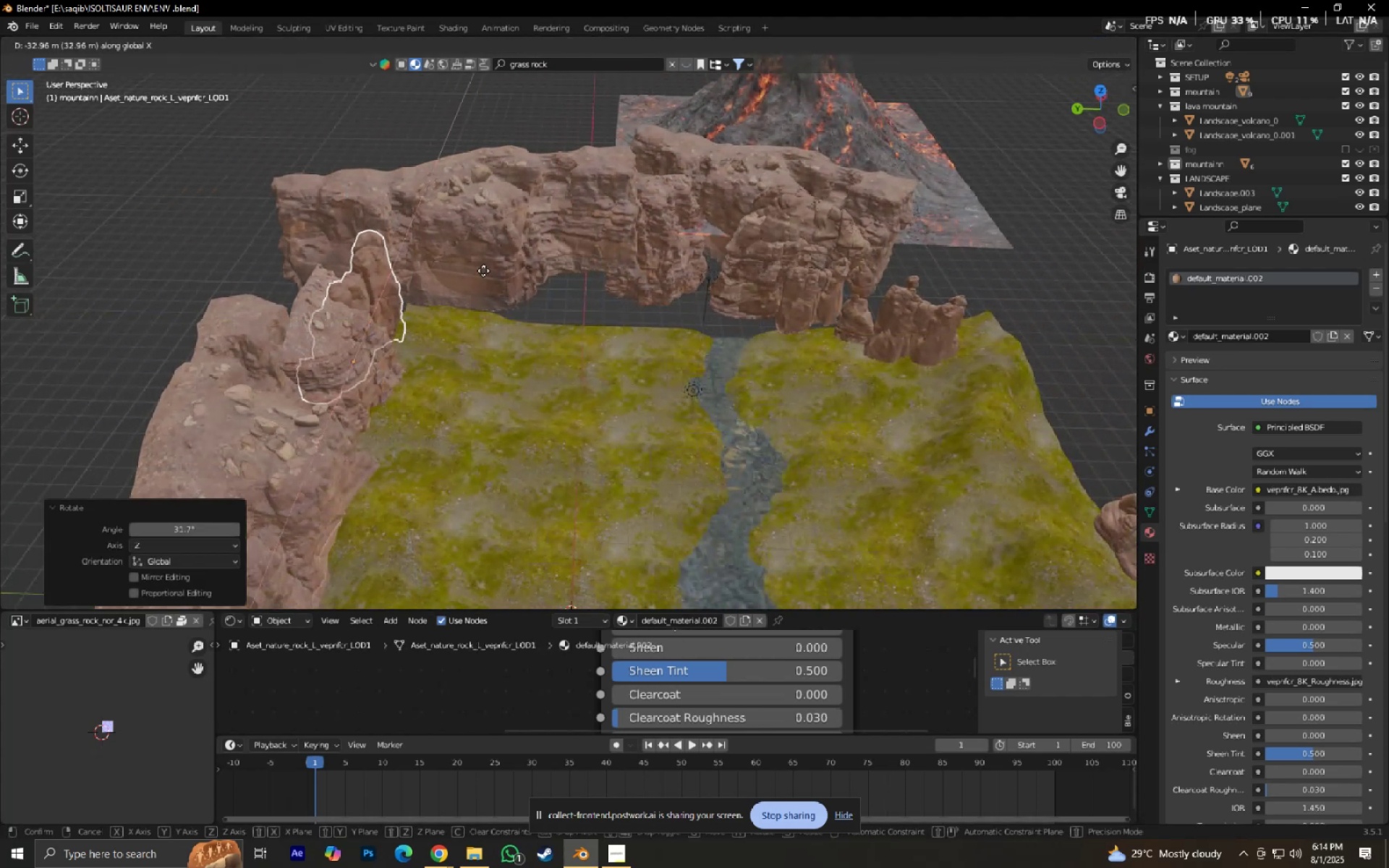 
left_click([486, 265])
 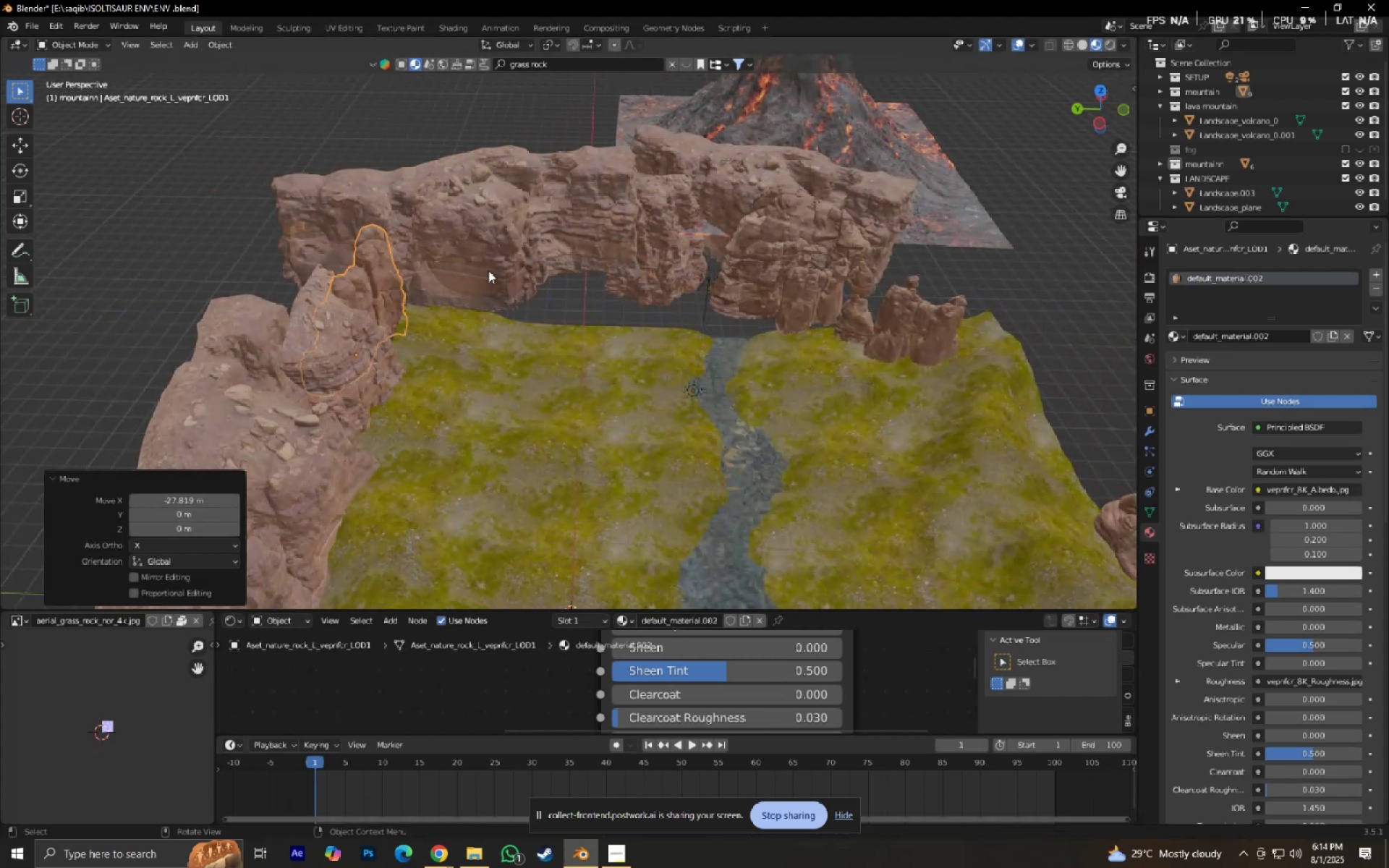 
scroll: coordinate [493, 312], scroll_direction: up, amount: 6.0
 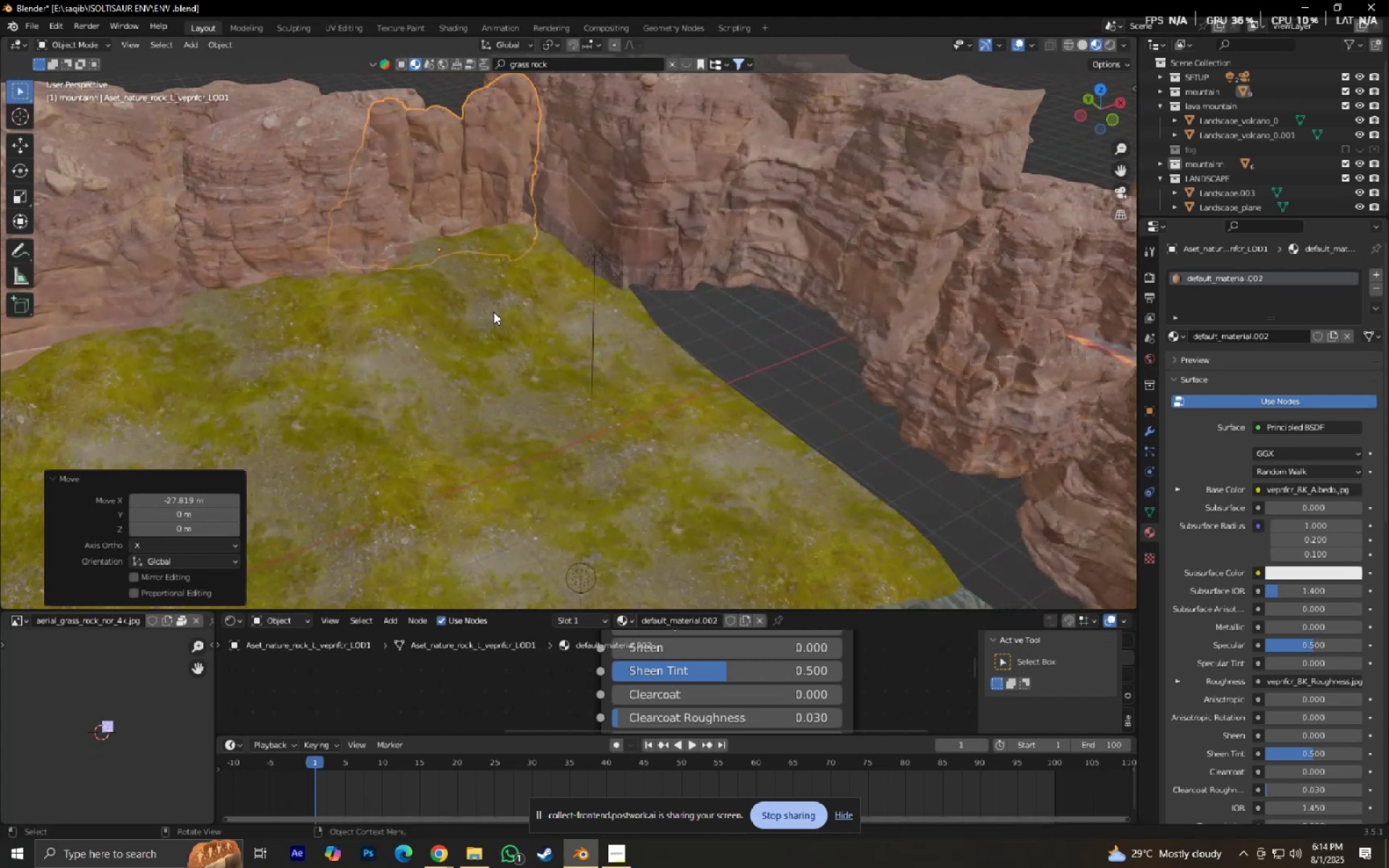 
type(rz)
 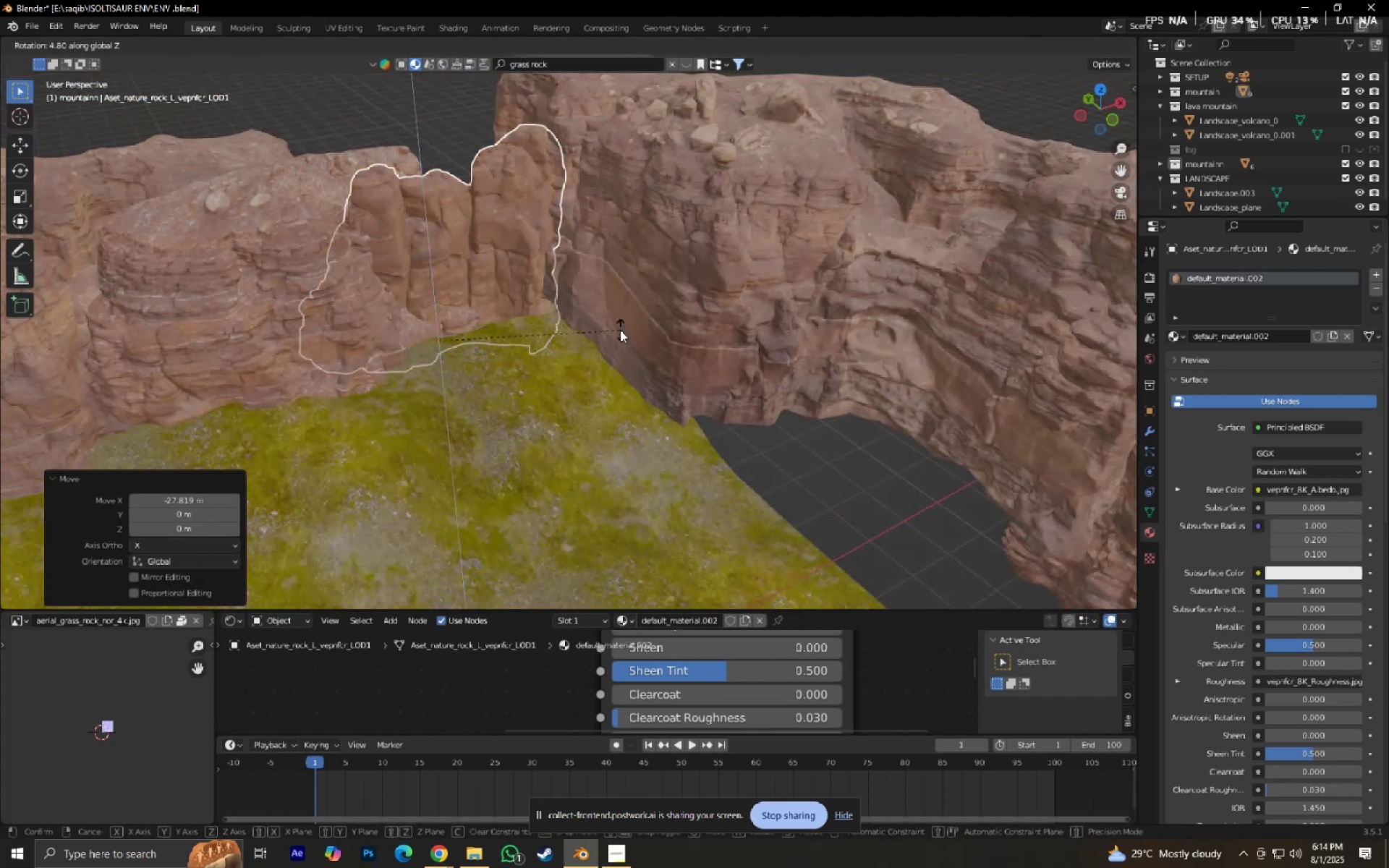 
left_click([620, 330])
 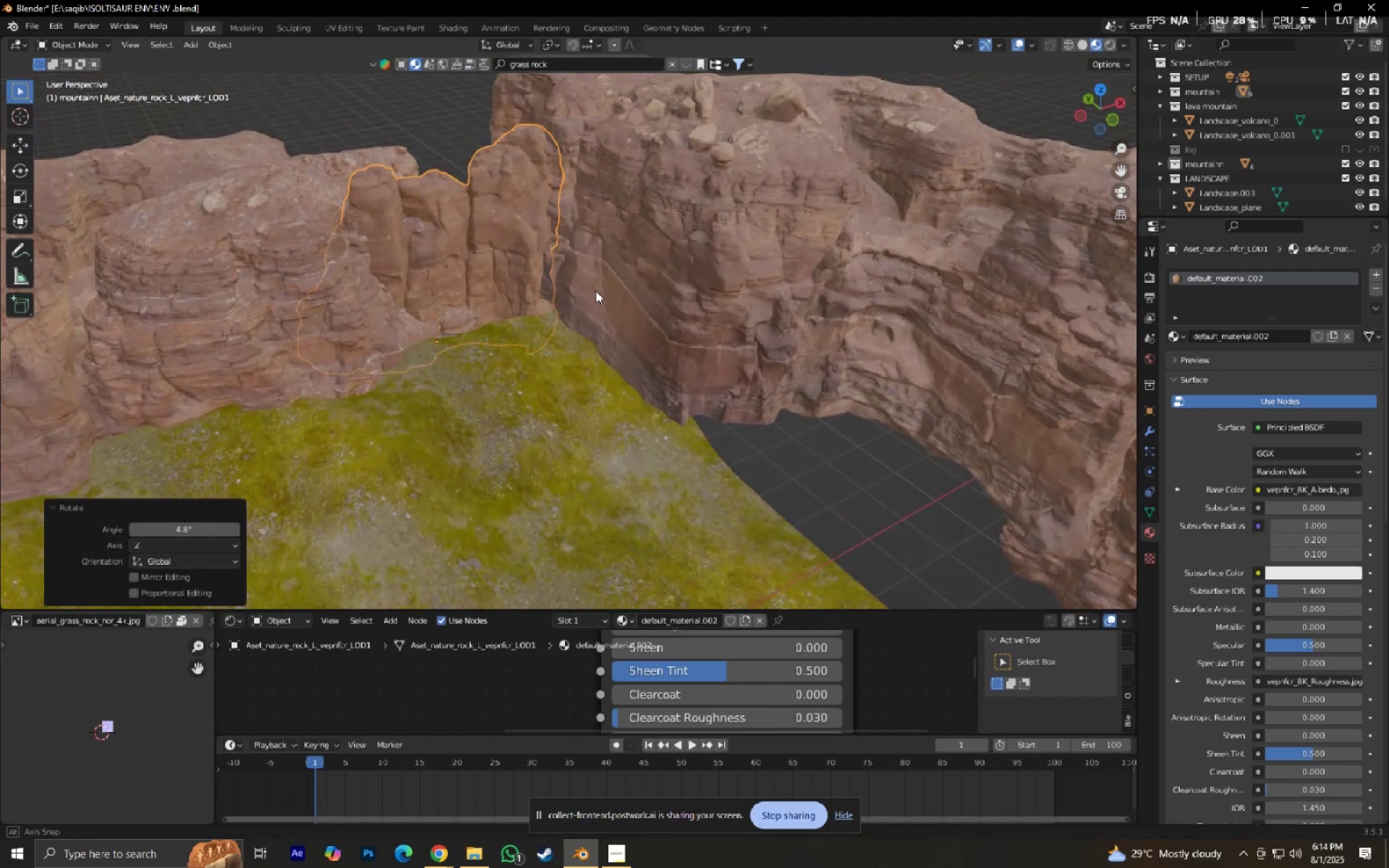 
scroll: coordinate [631, 290], scroll_direction: down, amount: 4.0
 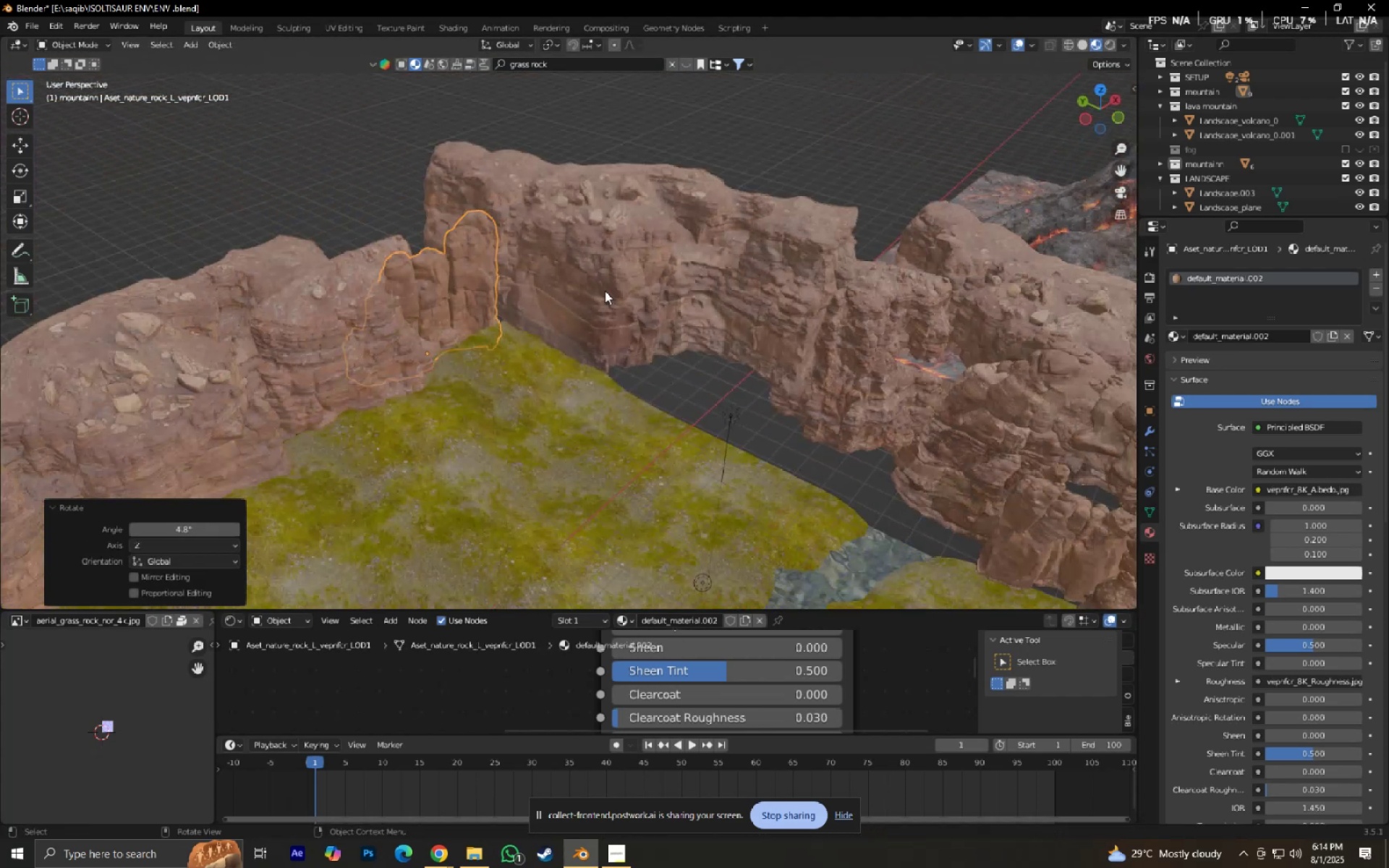 
type(0gxz)
 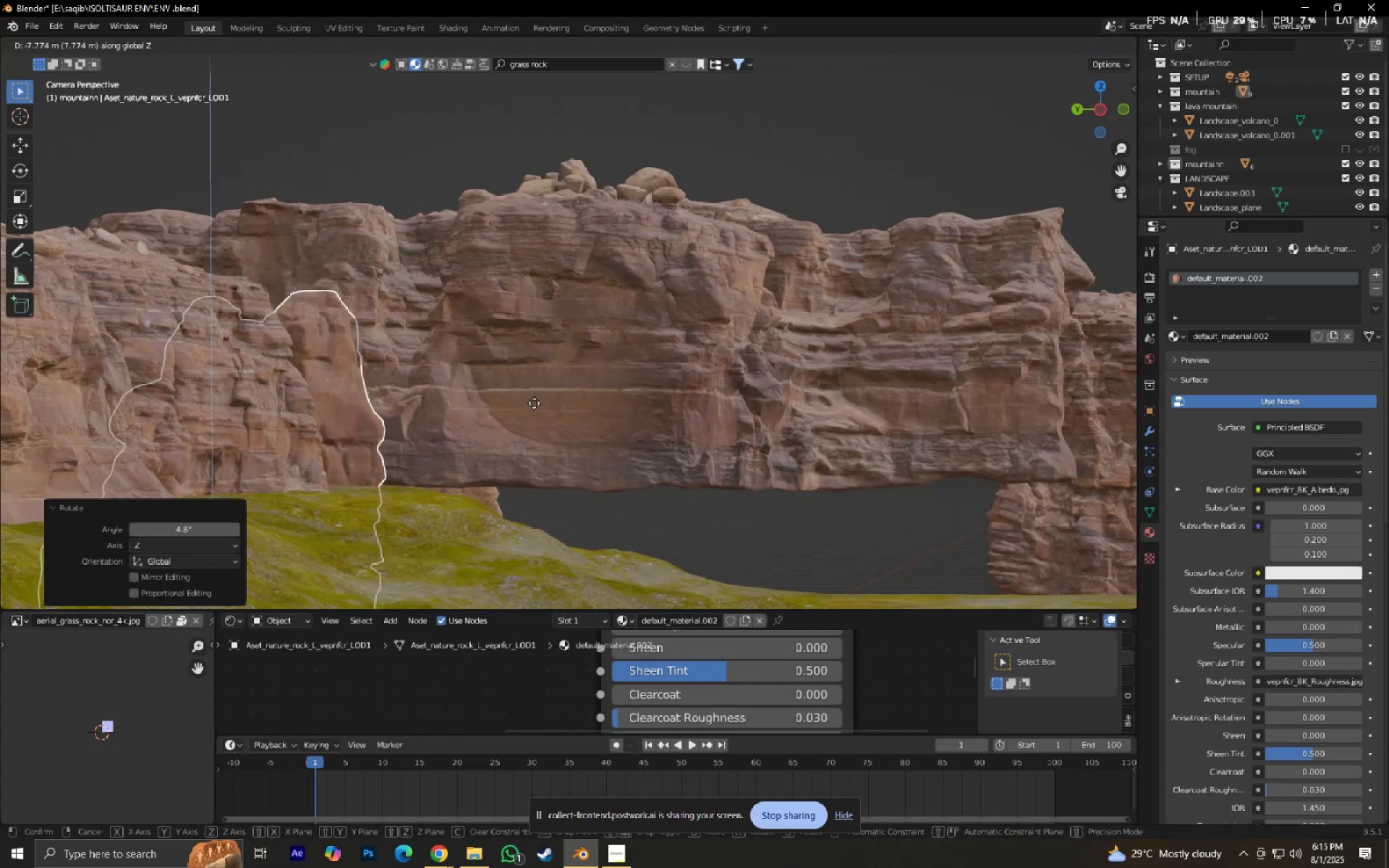 
scroll: coordinate [561, 398], scroll_direction: up, amount: 6.0
 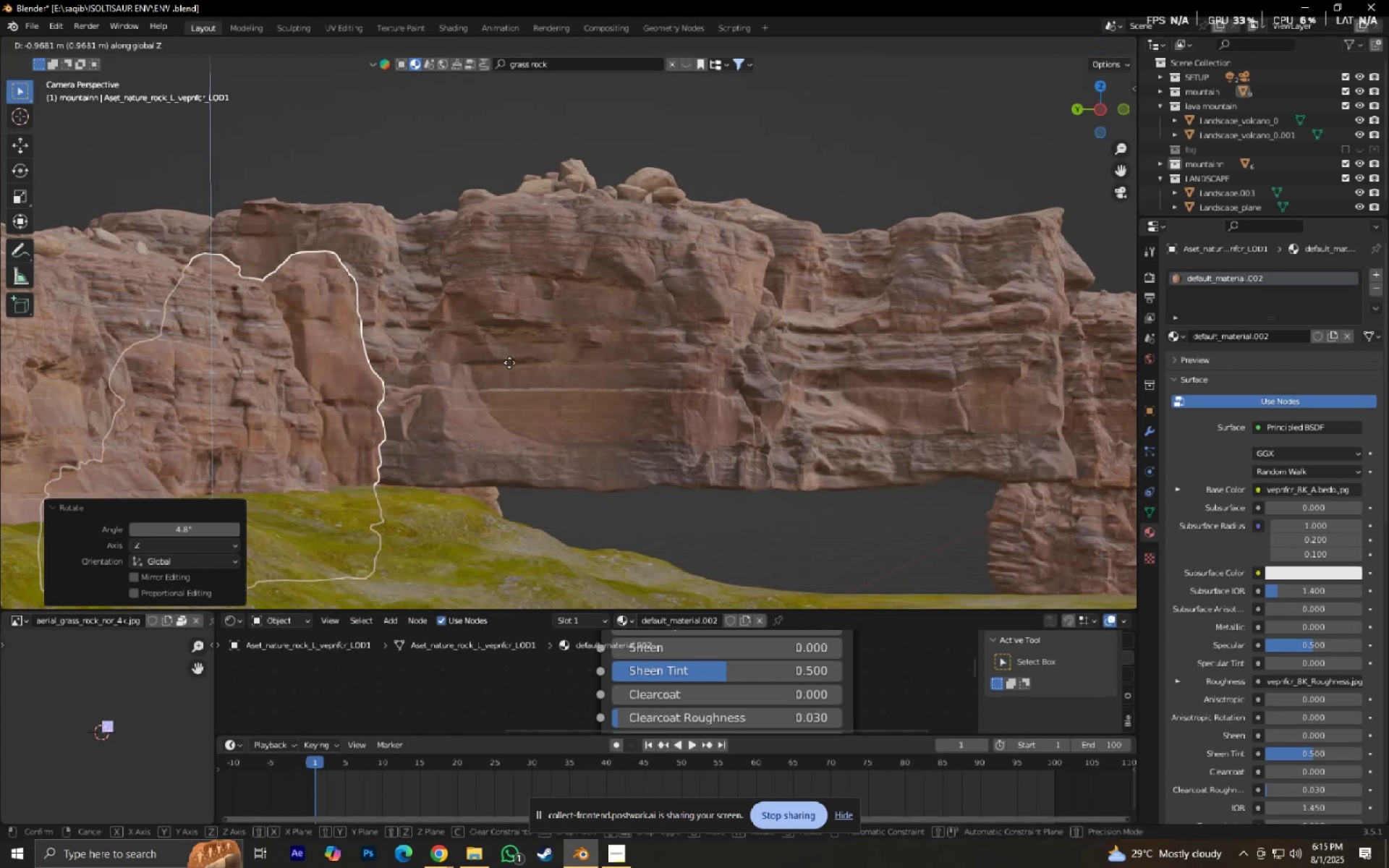 
left_click([539, 412])
 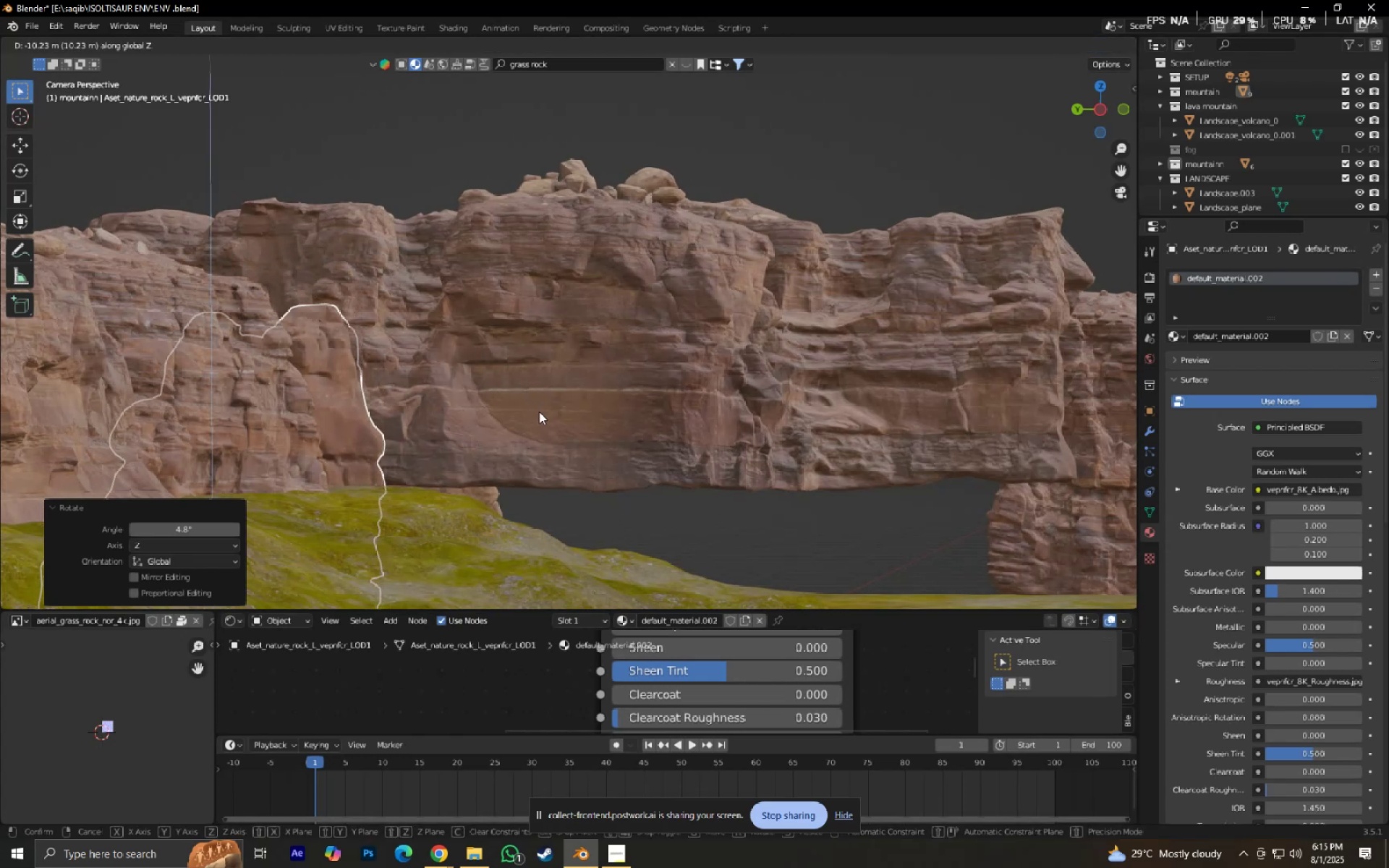 
type(gxy)
 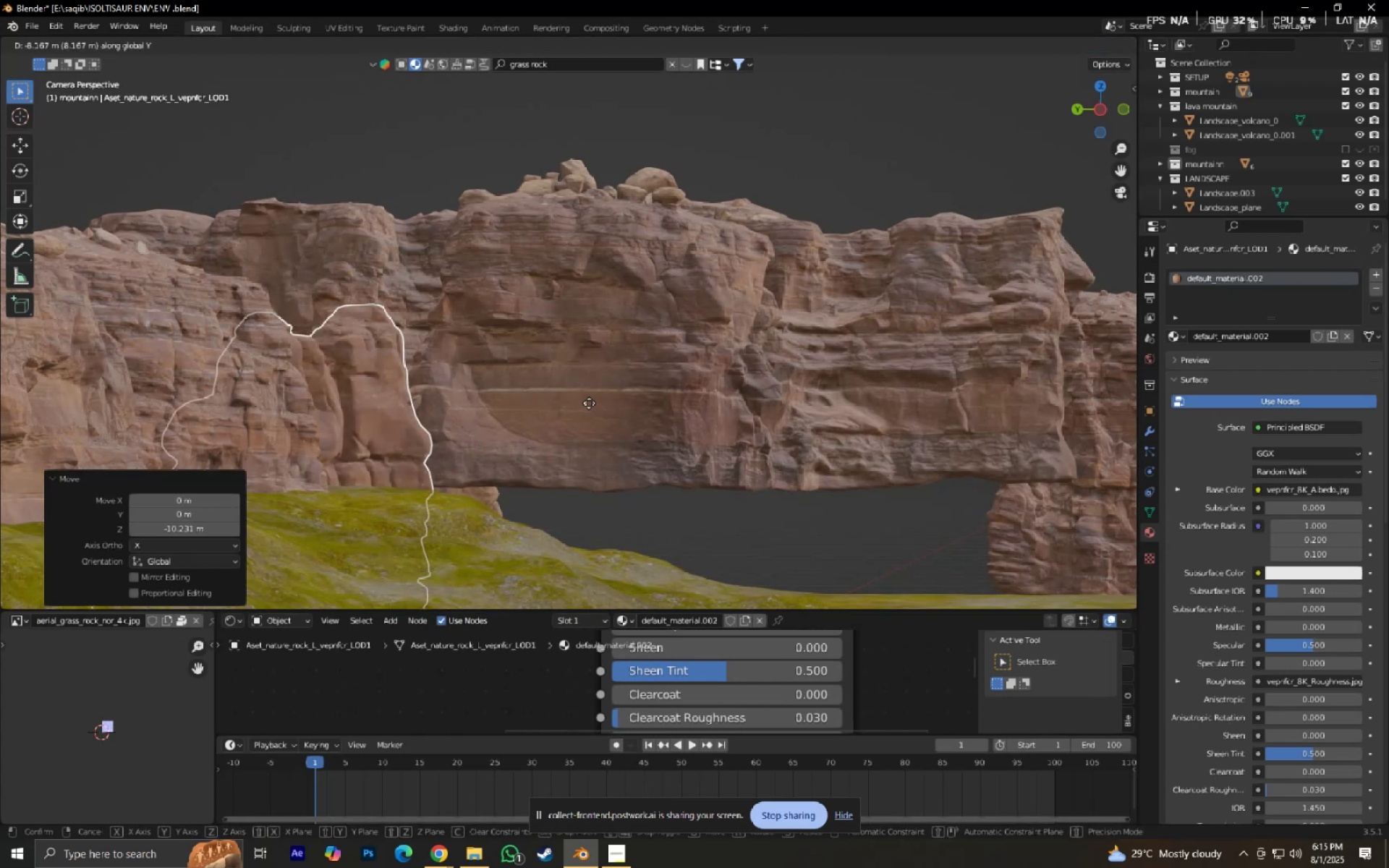 
left_click([589, 403])
 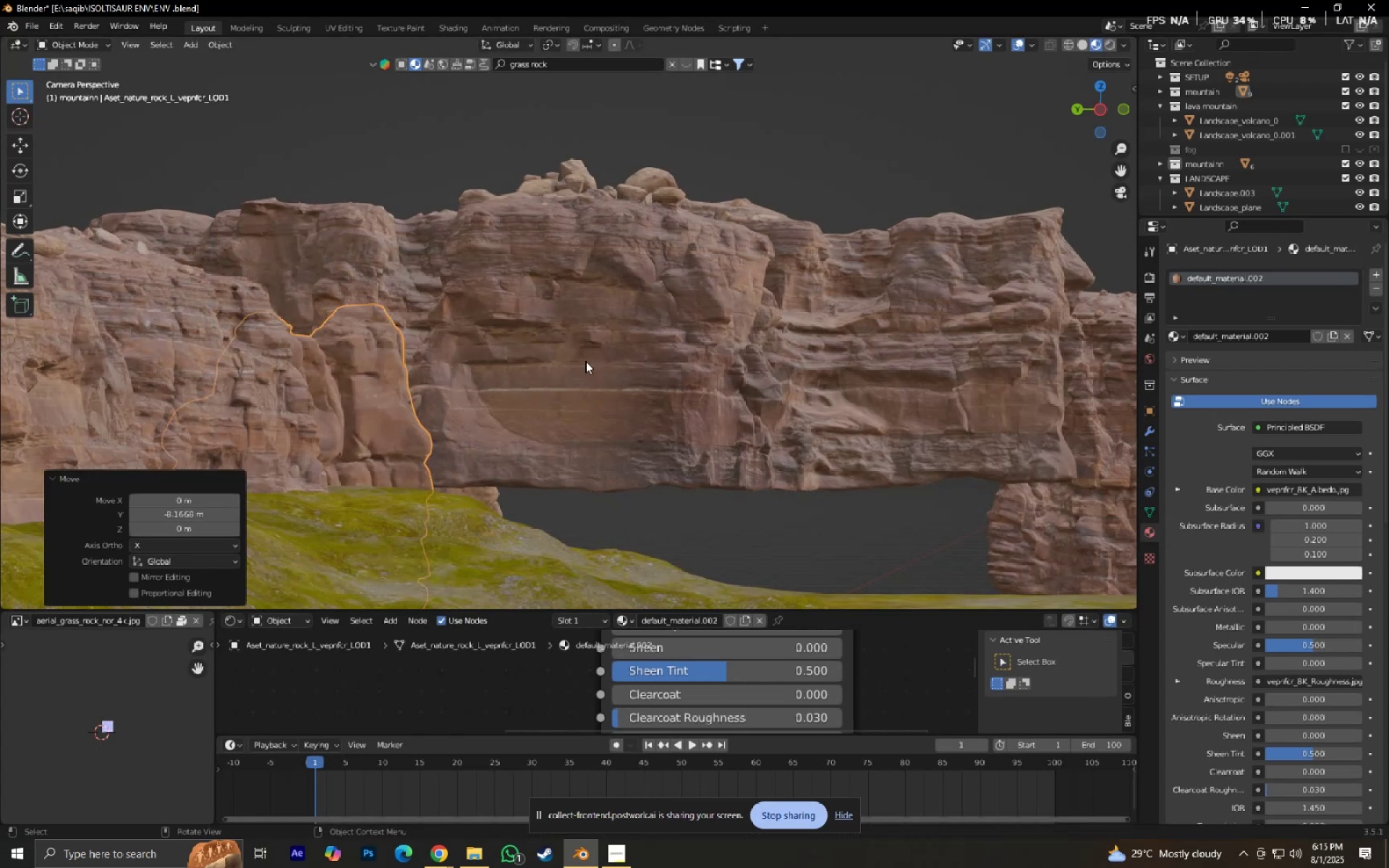 
scroll: coordinate [594, 359], scroll_direction: down, amount: 5.0
 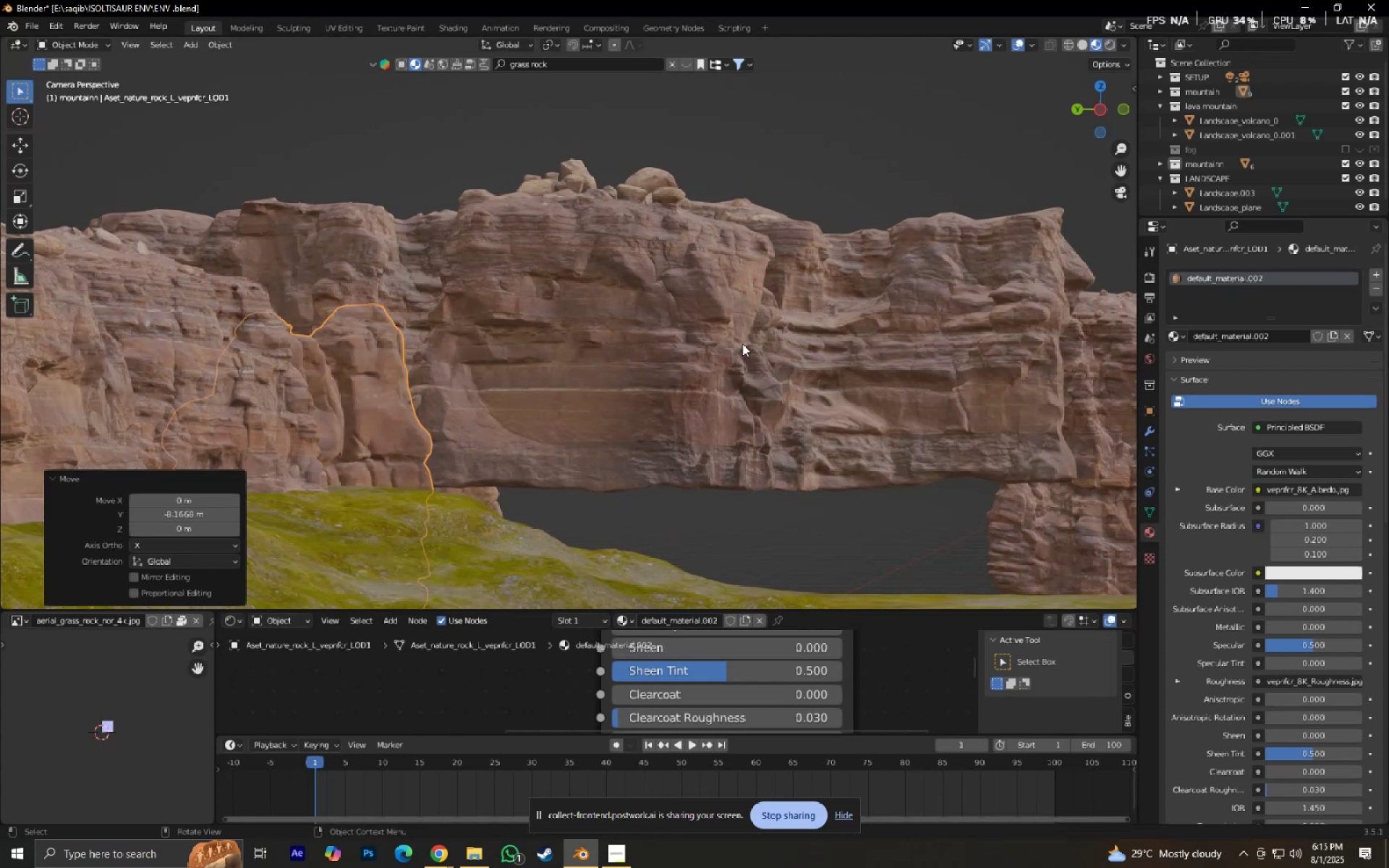 
left_click([742, 344])
 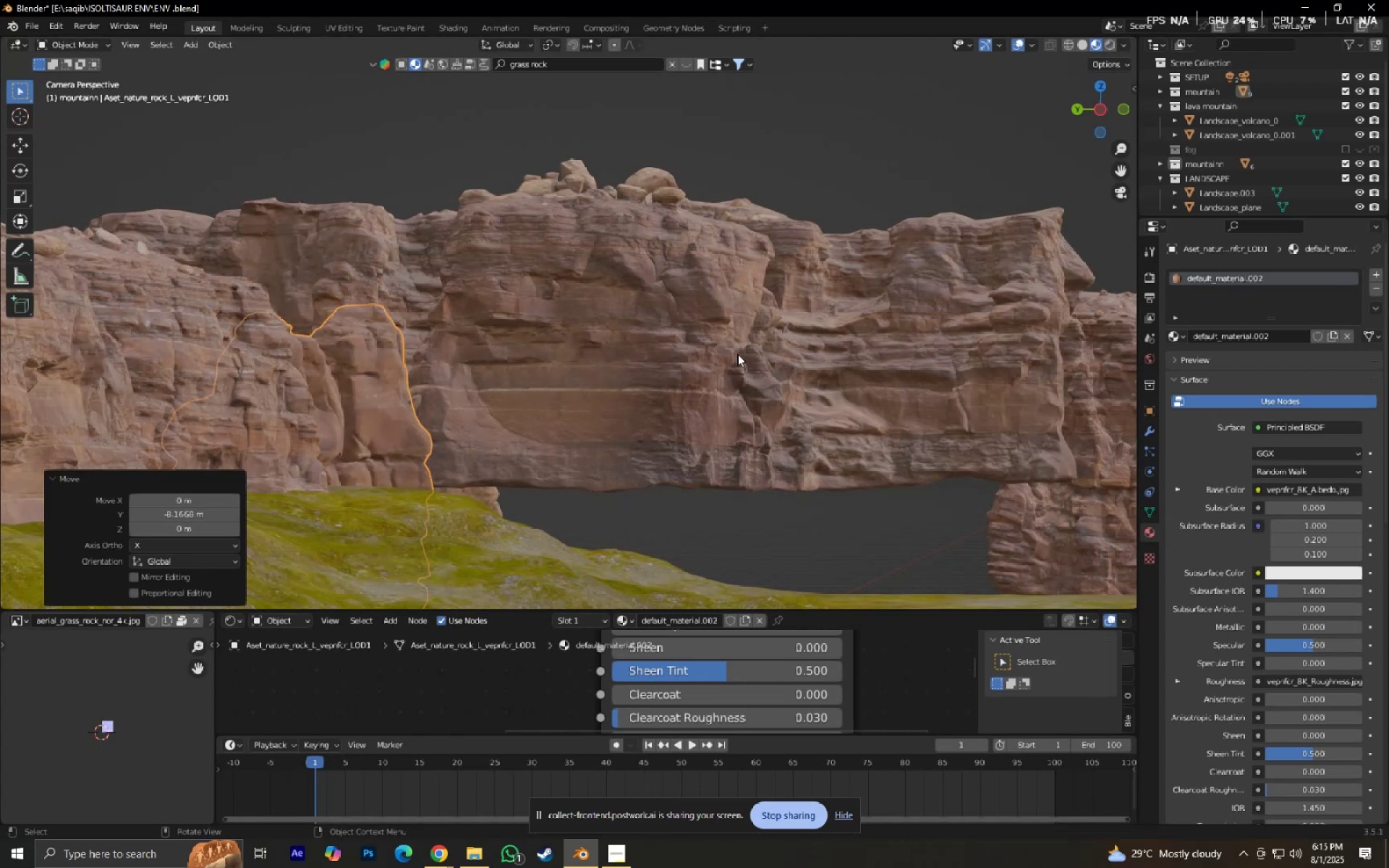 
scroll: coordinate [737, 354], scroll_direction: down, amount: 3.0
 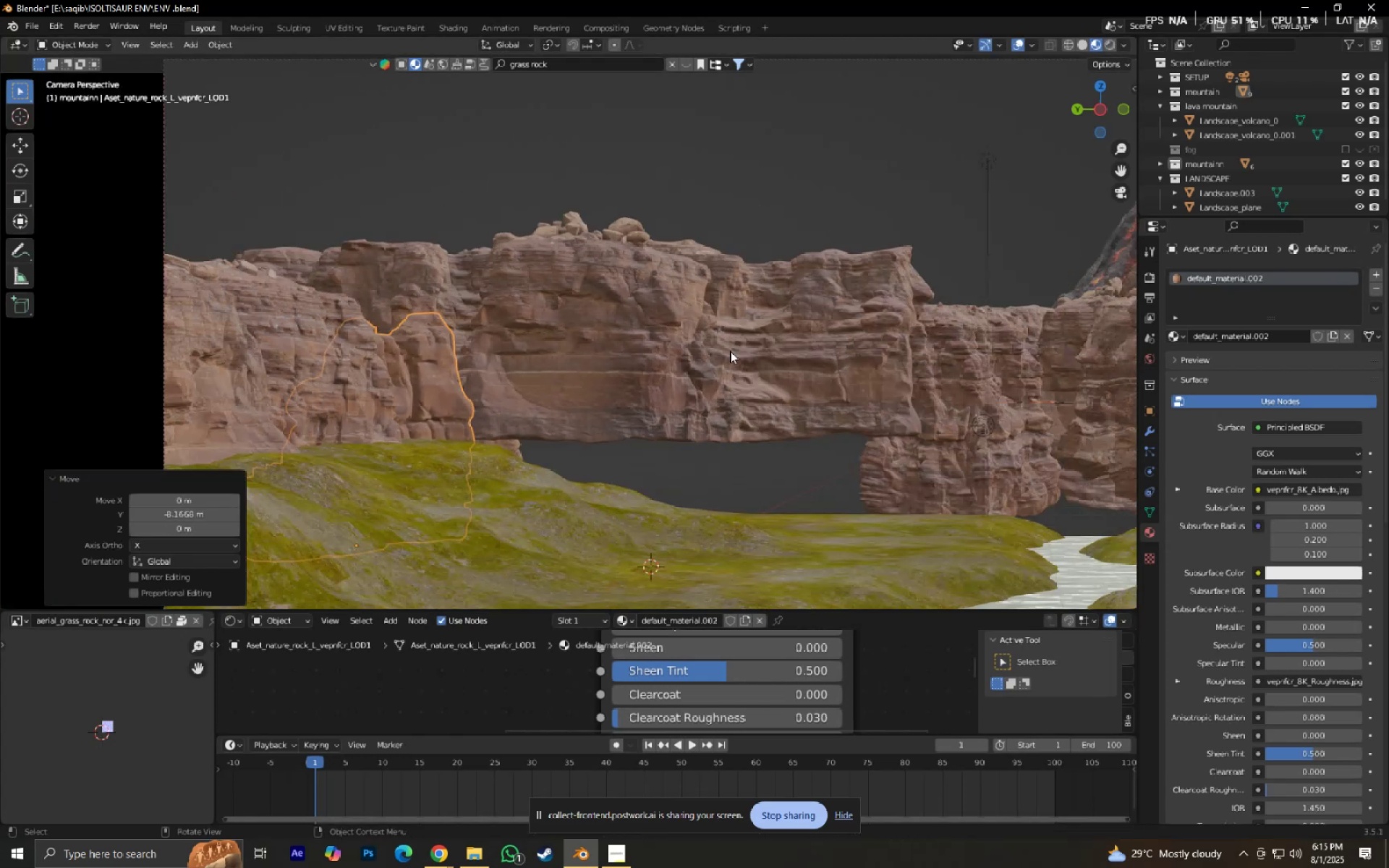 
hold_key(key=ShiftLeft, duration=0.32)
 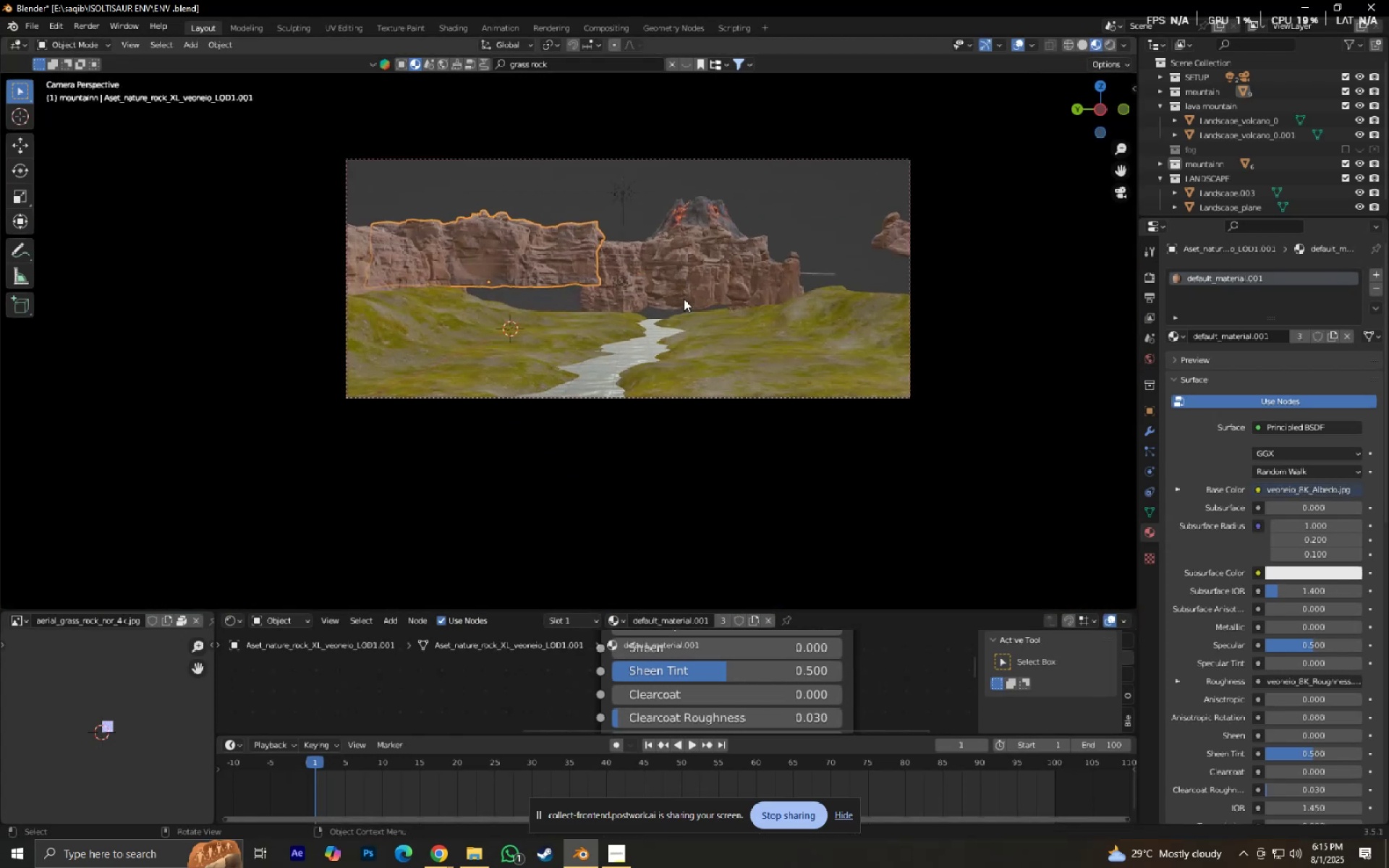 
type(.gz)
 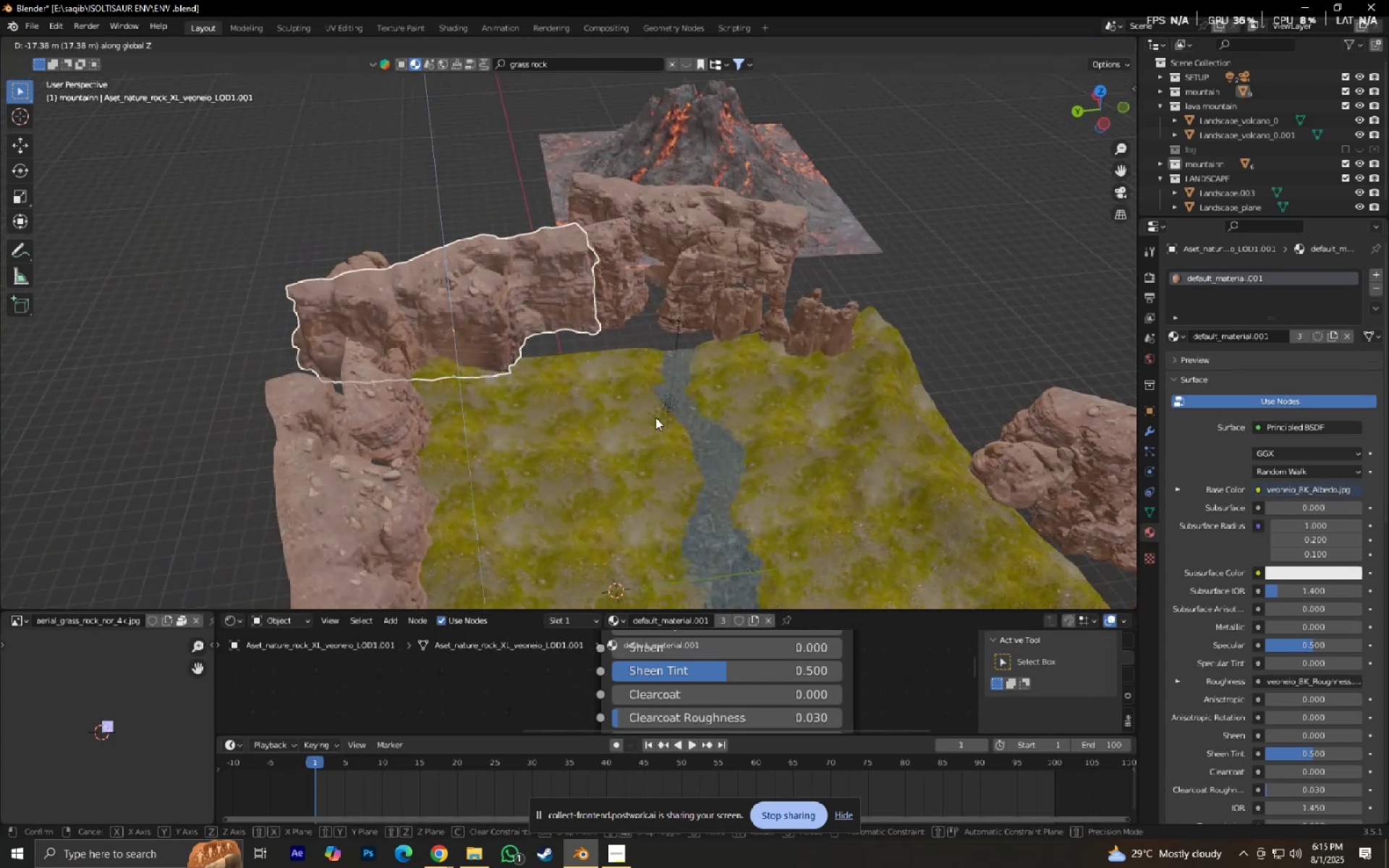 
scroll: coordinate [679, 317], scroll_direction: down, amount: 1.0
 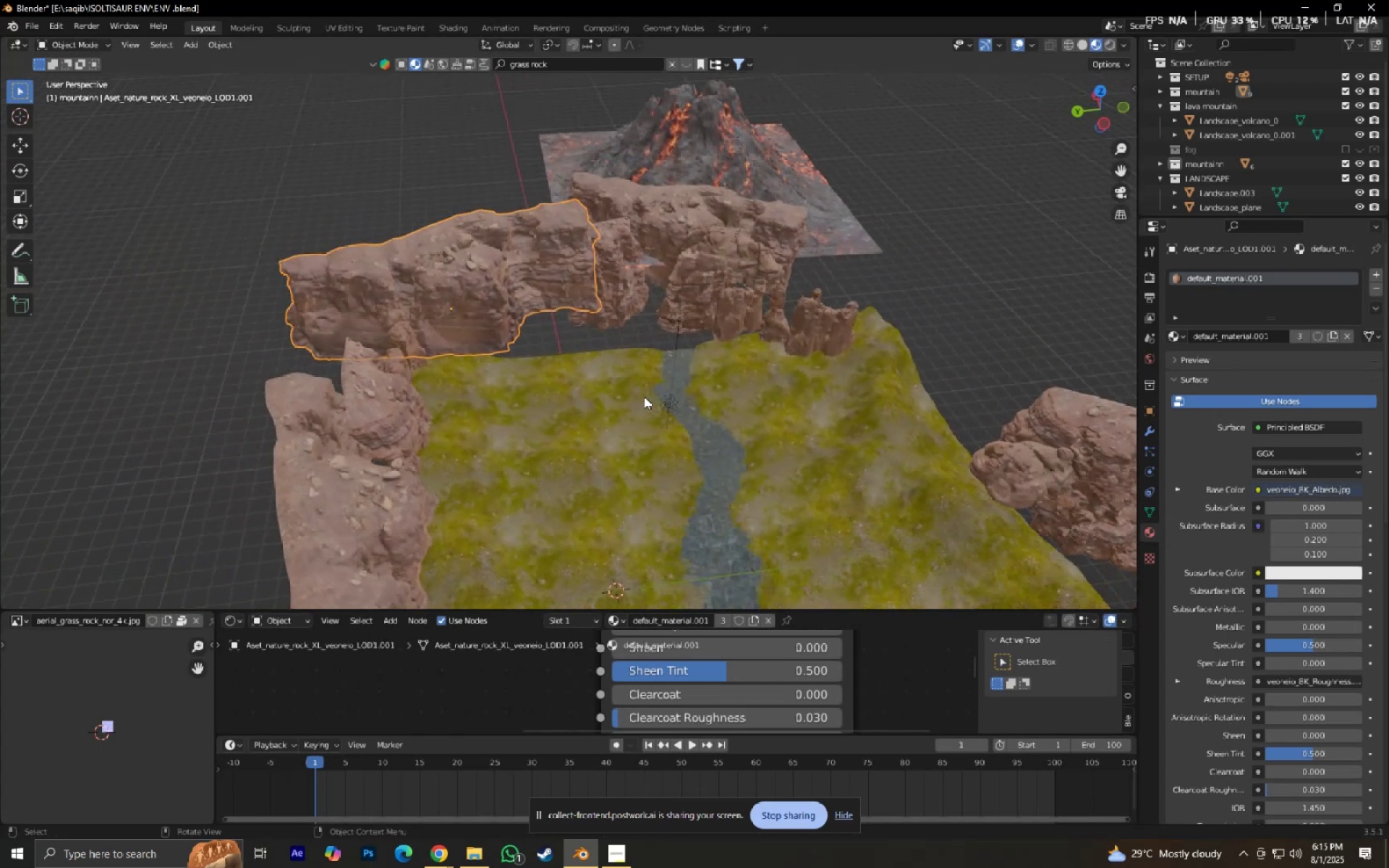 
left_click([655, 417])
 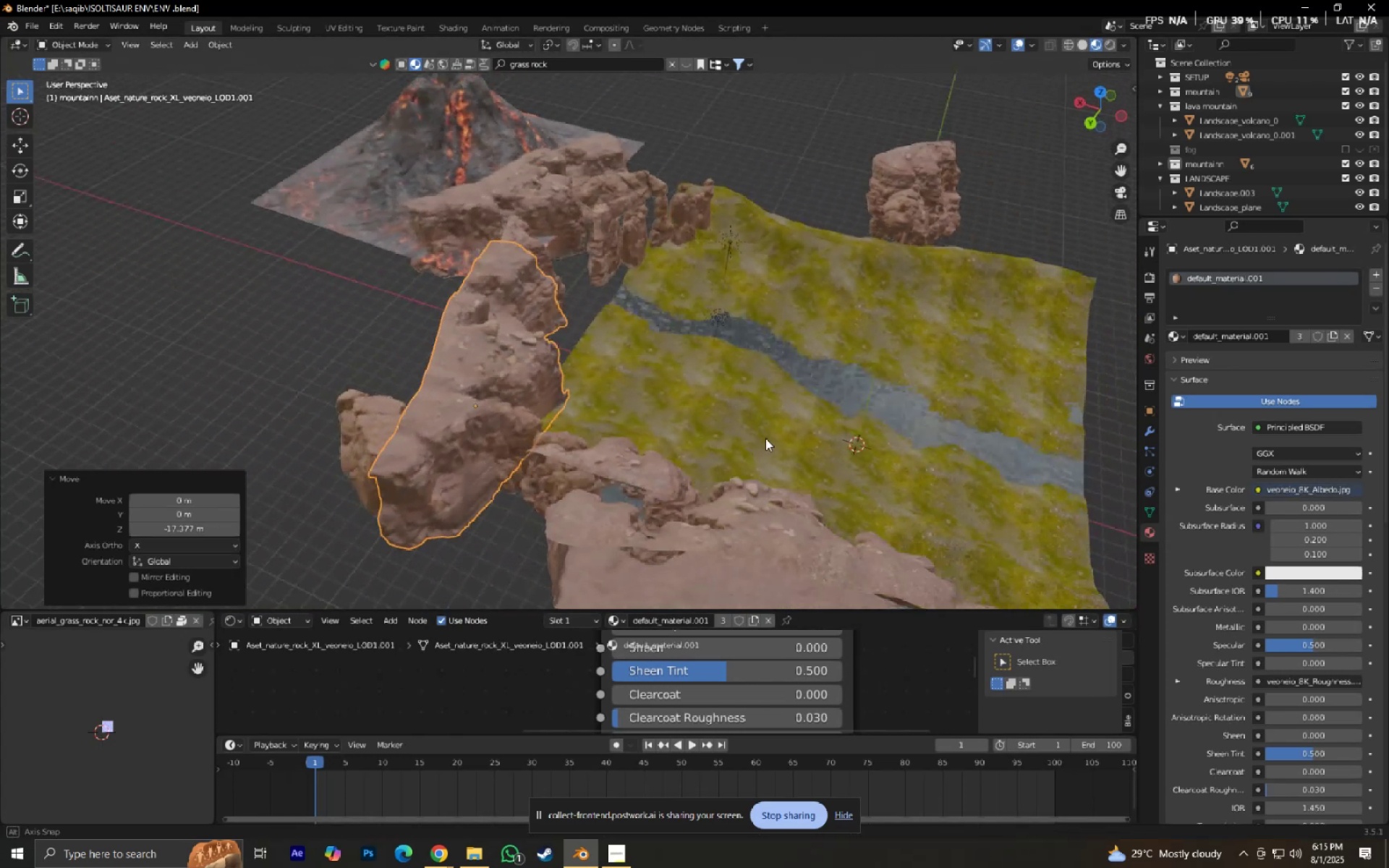 
type(gx)
 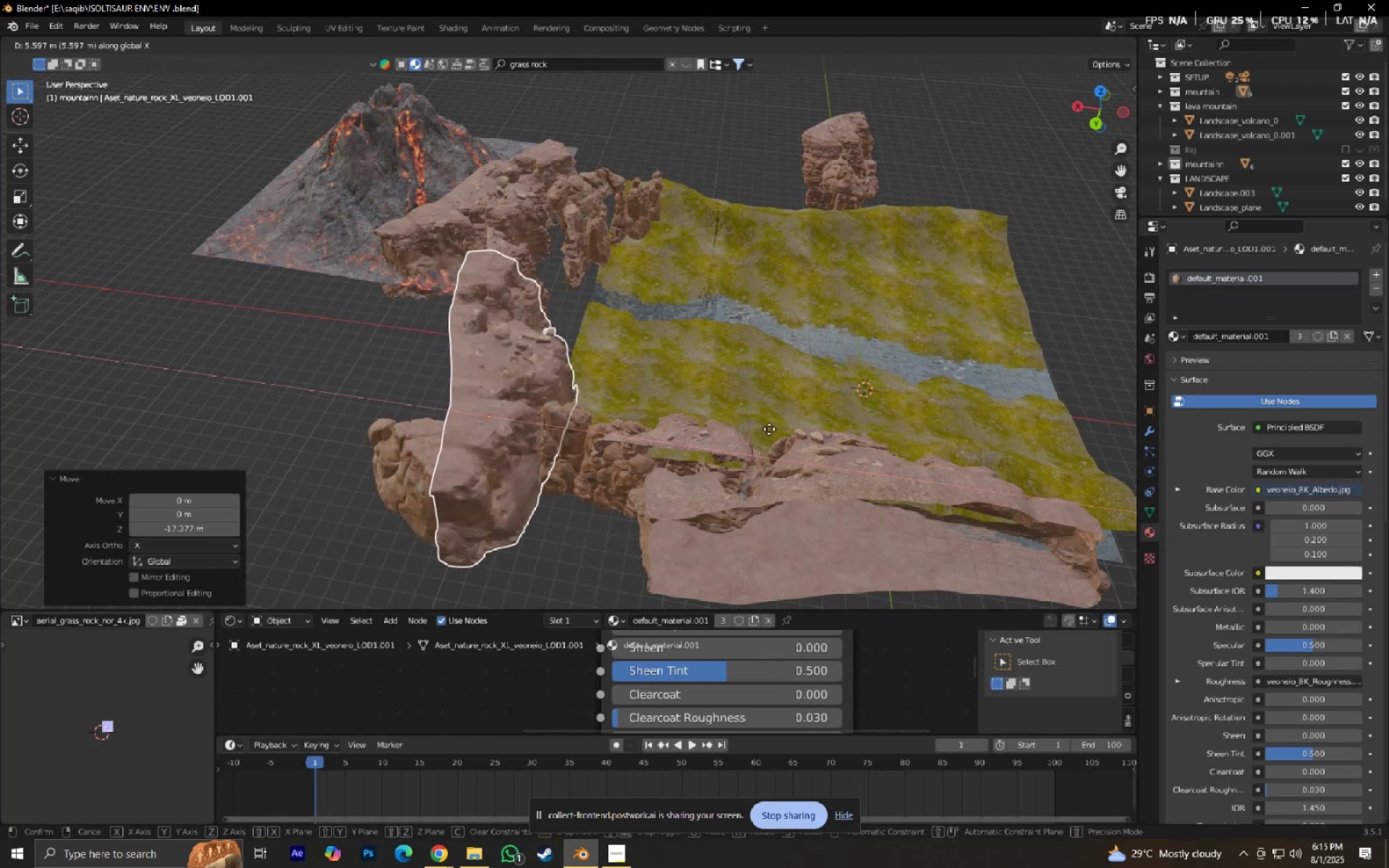 
left_click([769, 429])
 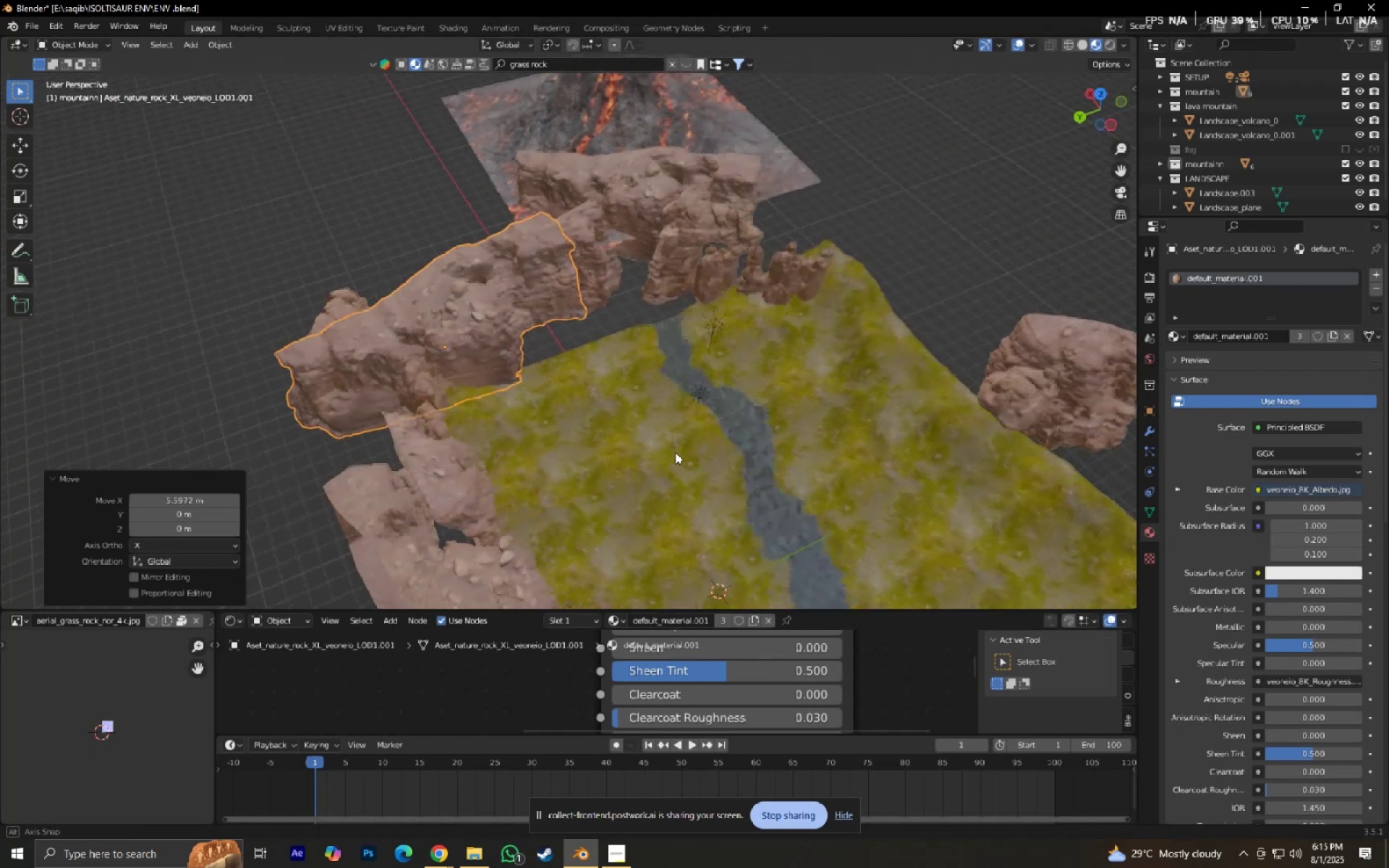 
scroll: coordinate [674, 452], scroll_direction: up, amount: 2.0
 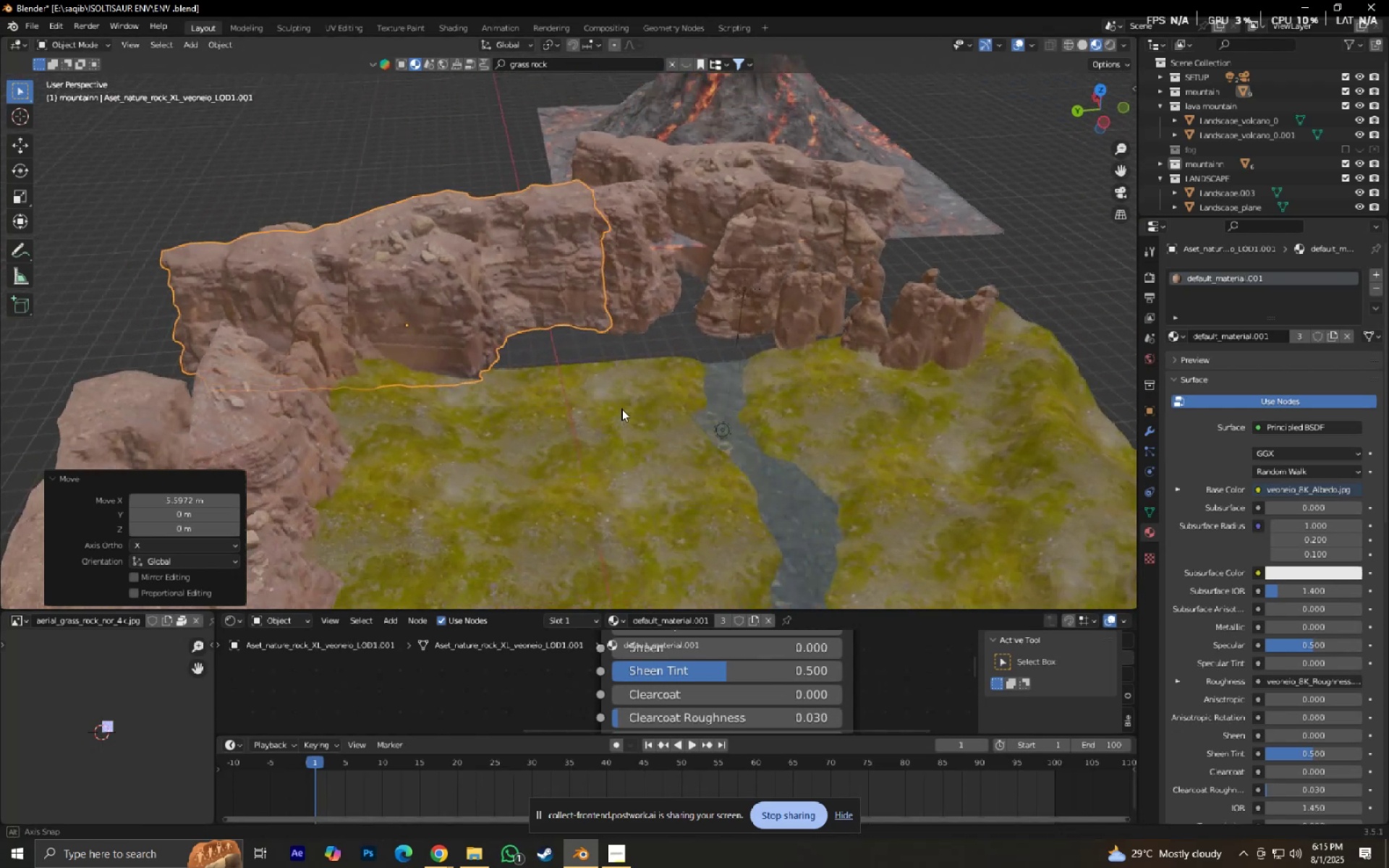 
type(gx)
 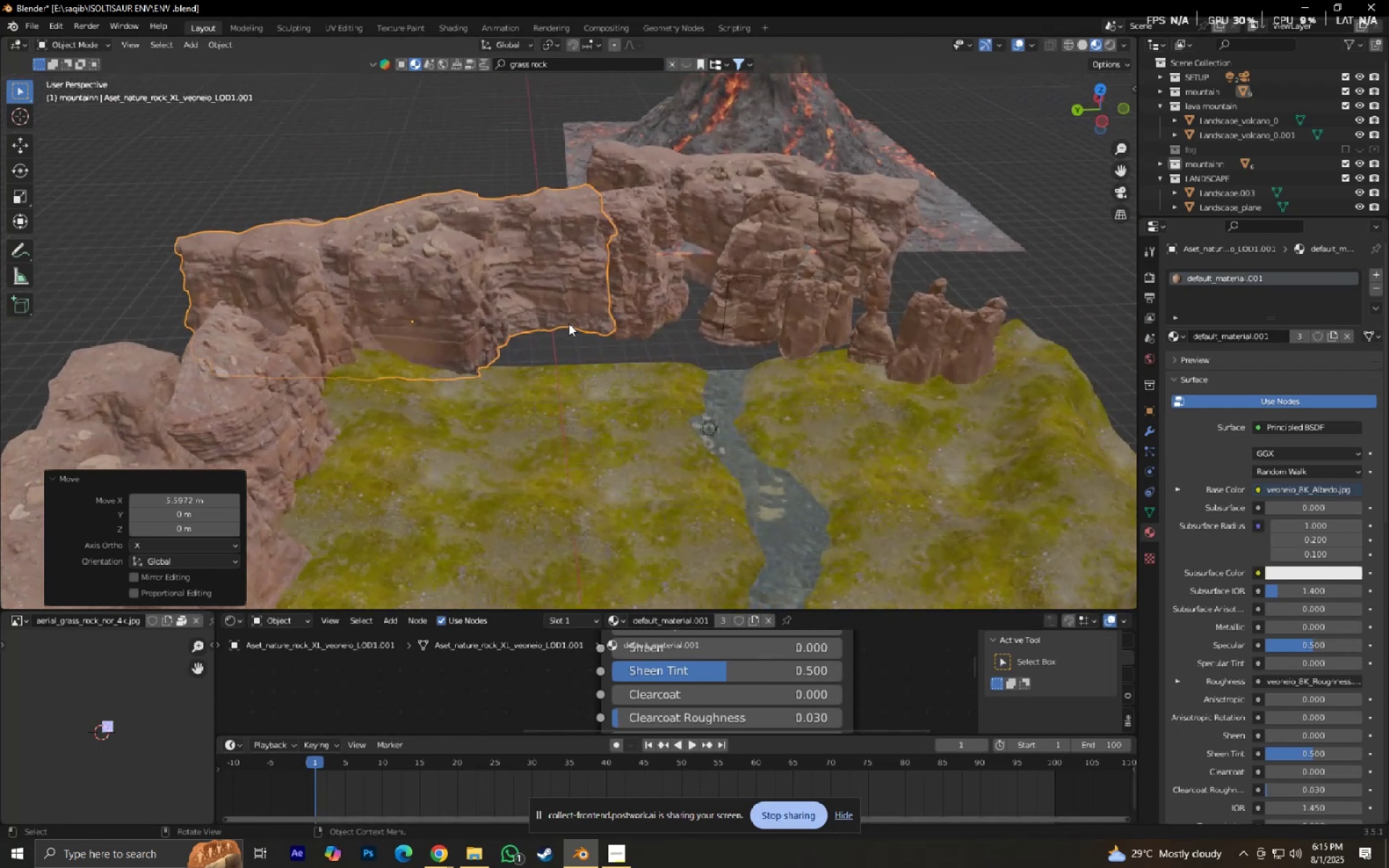 
hold_key(key=ShiftLeft, duration=0.34)
 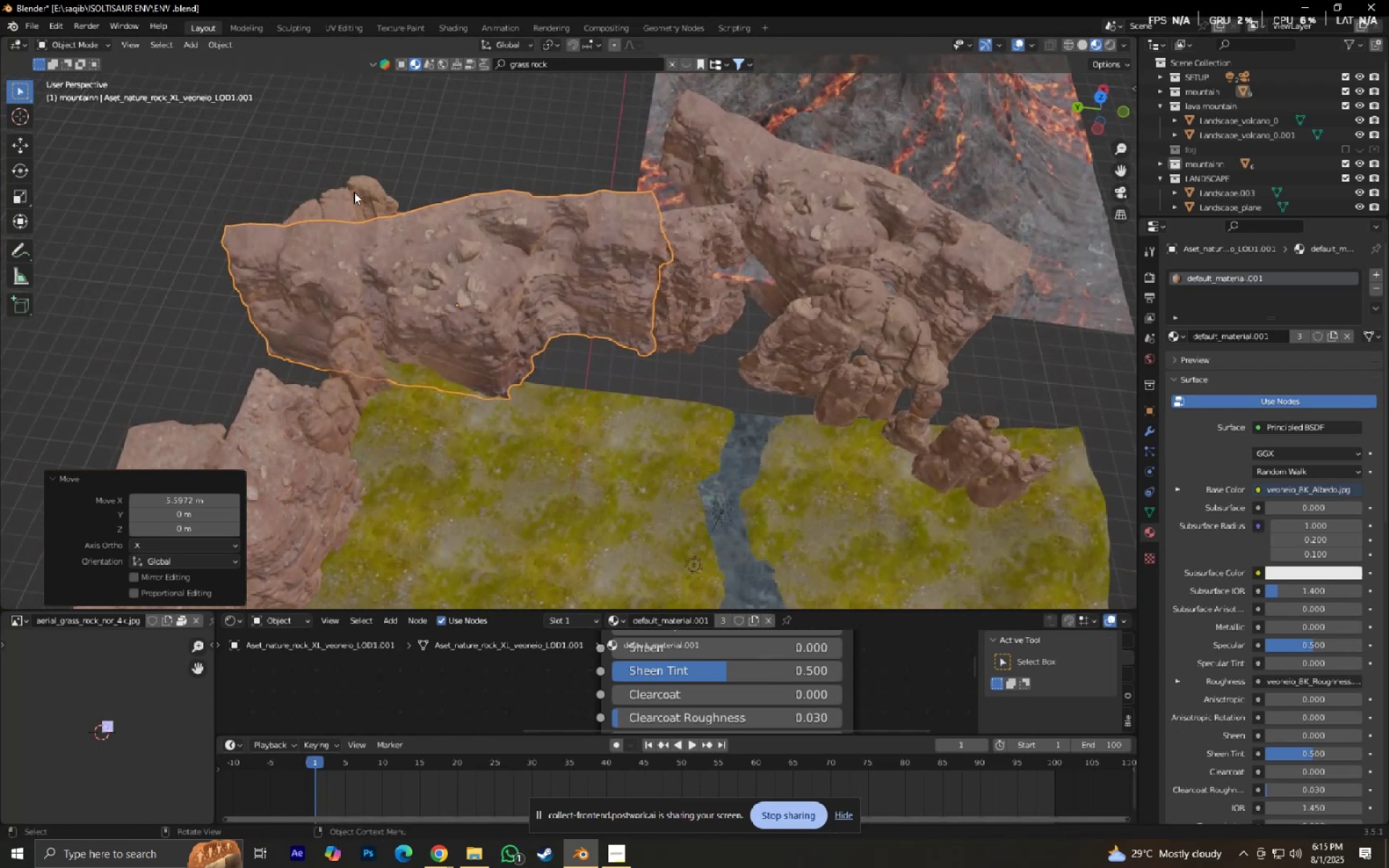 
left_click([349, 192])
 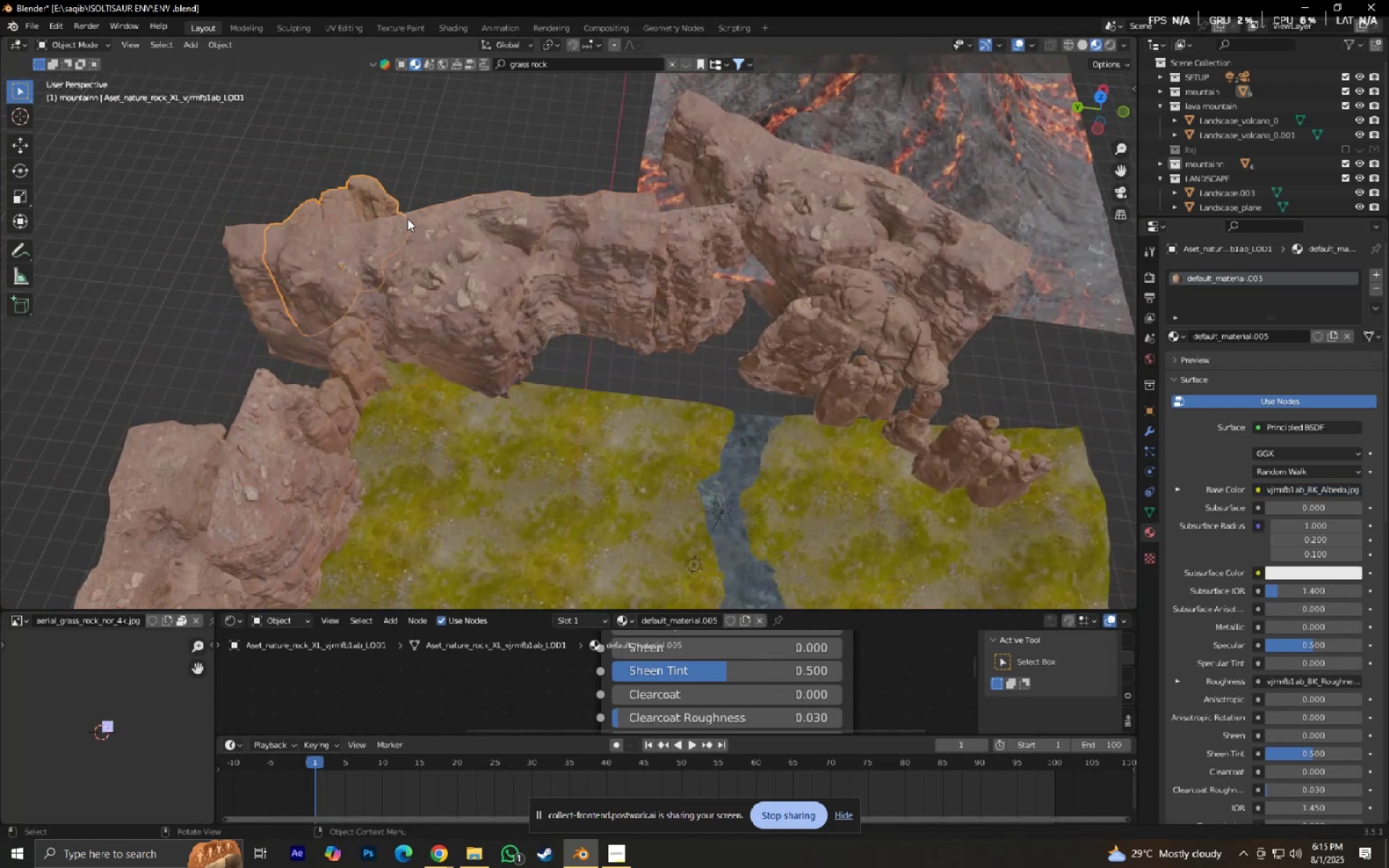 
type(gxy)
 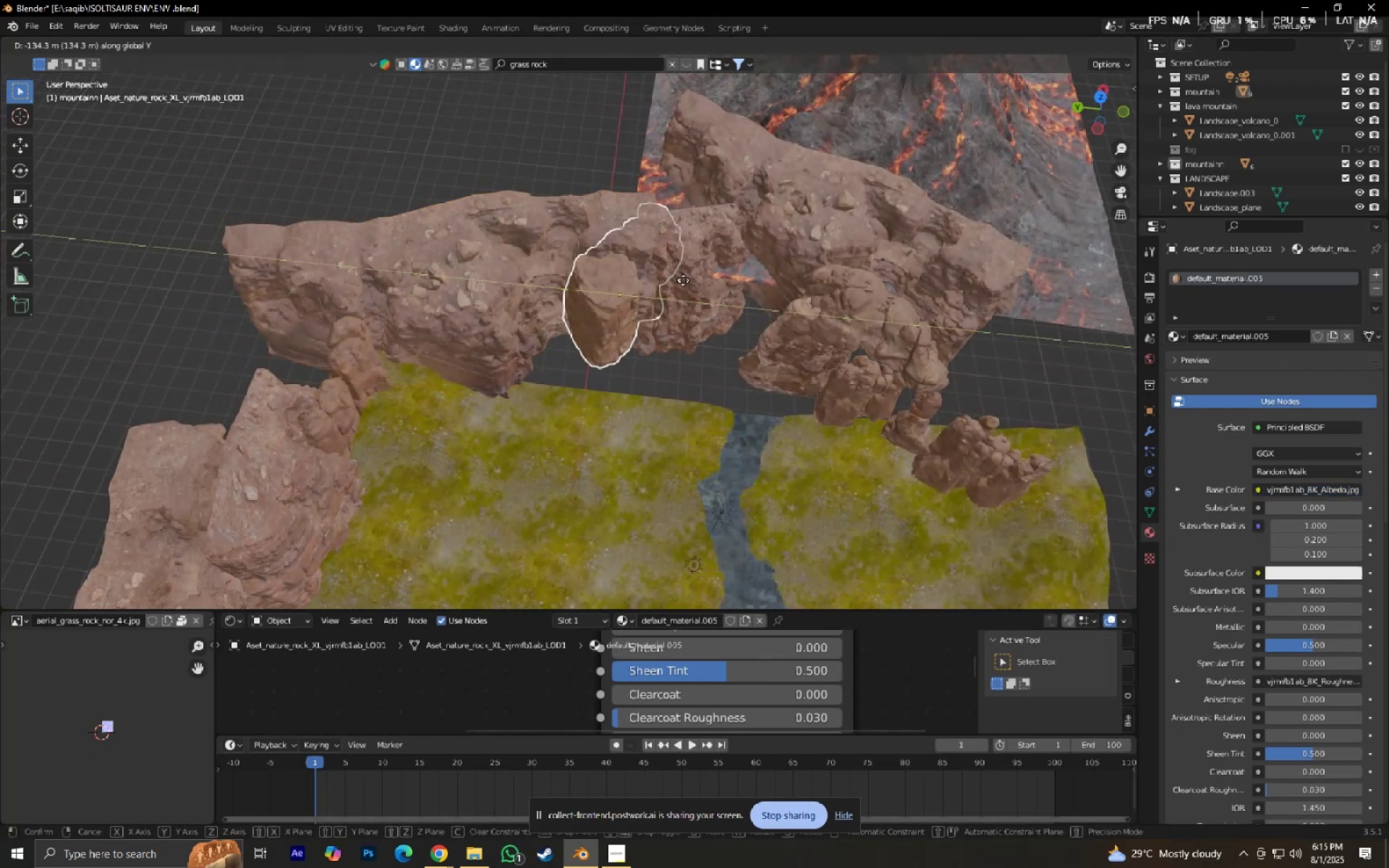 
left_click([683, 280])
 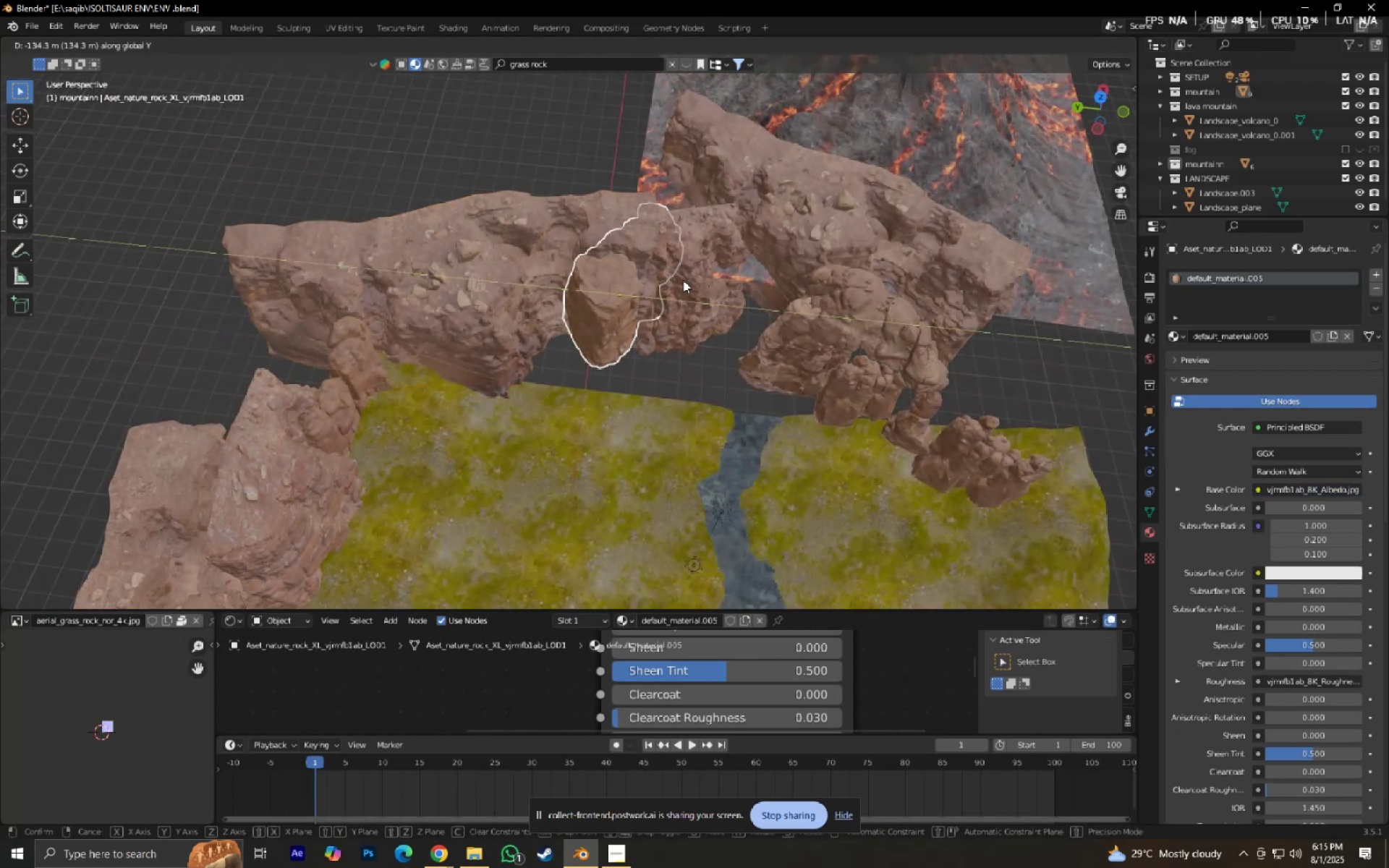 
type(gx)
 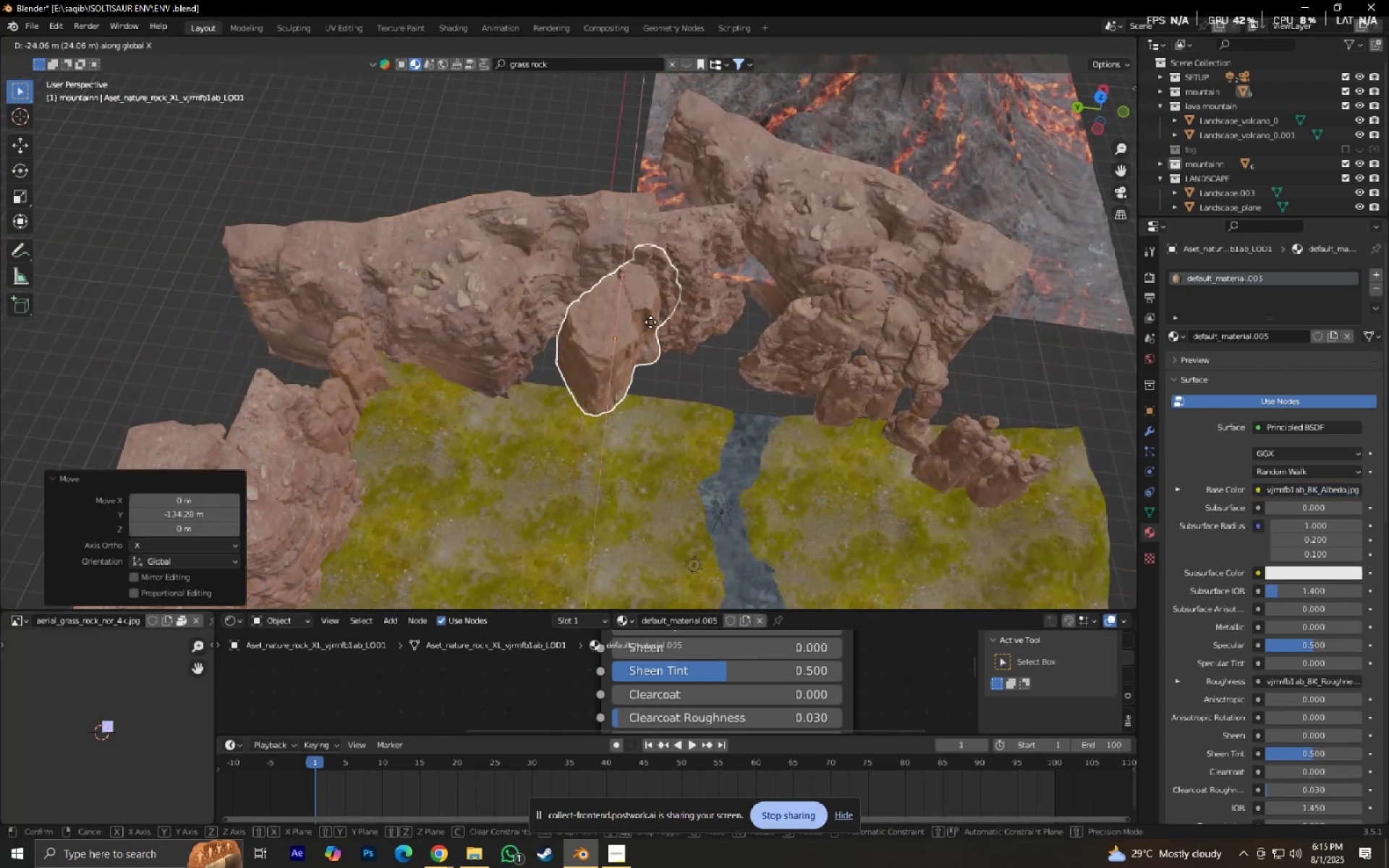 
left_click([649, 324])
 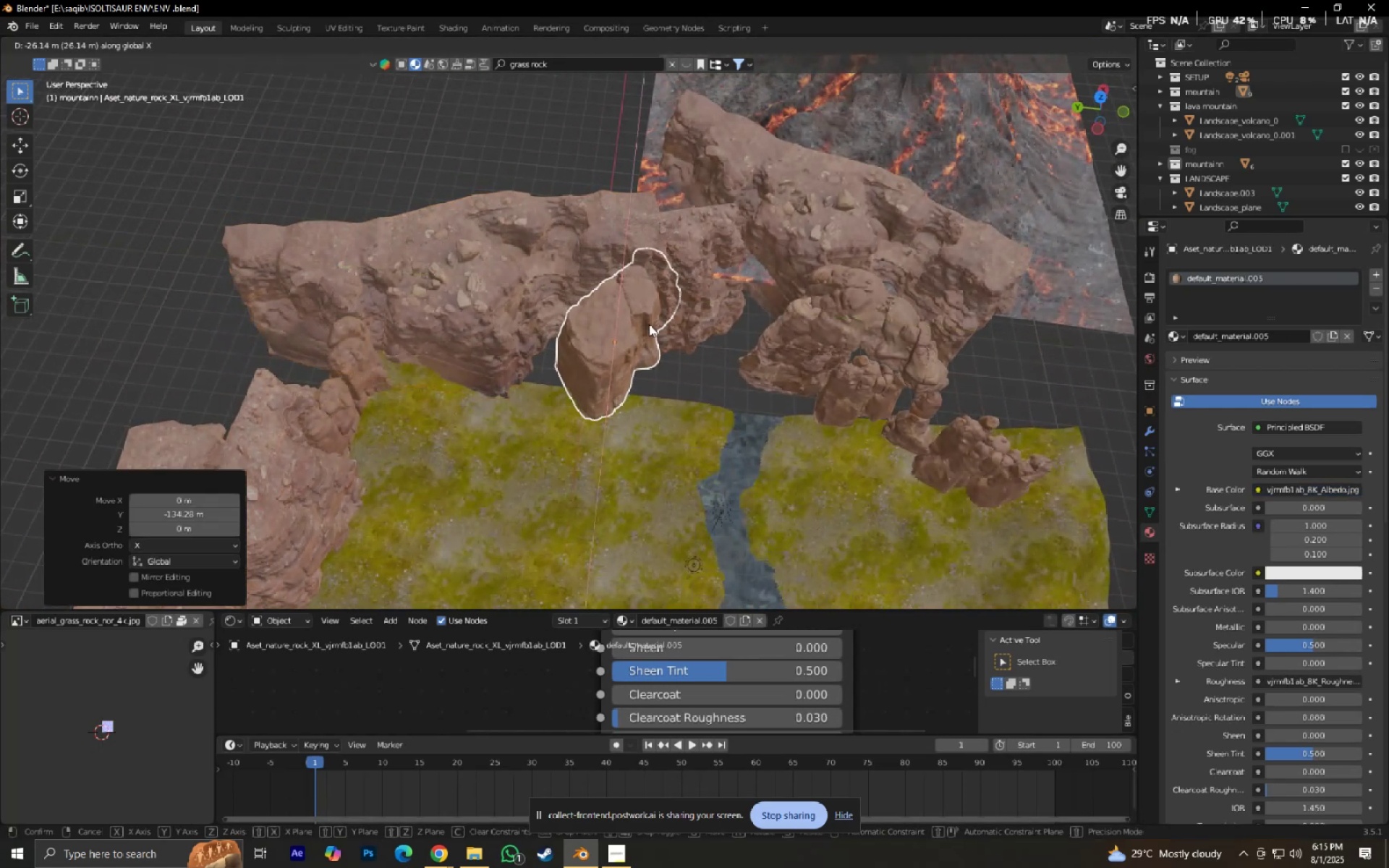 
type(rz)
 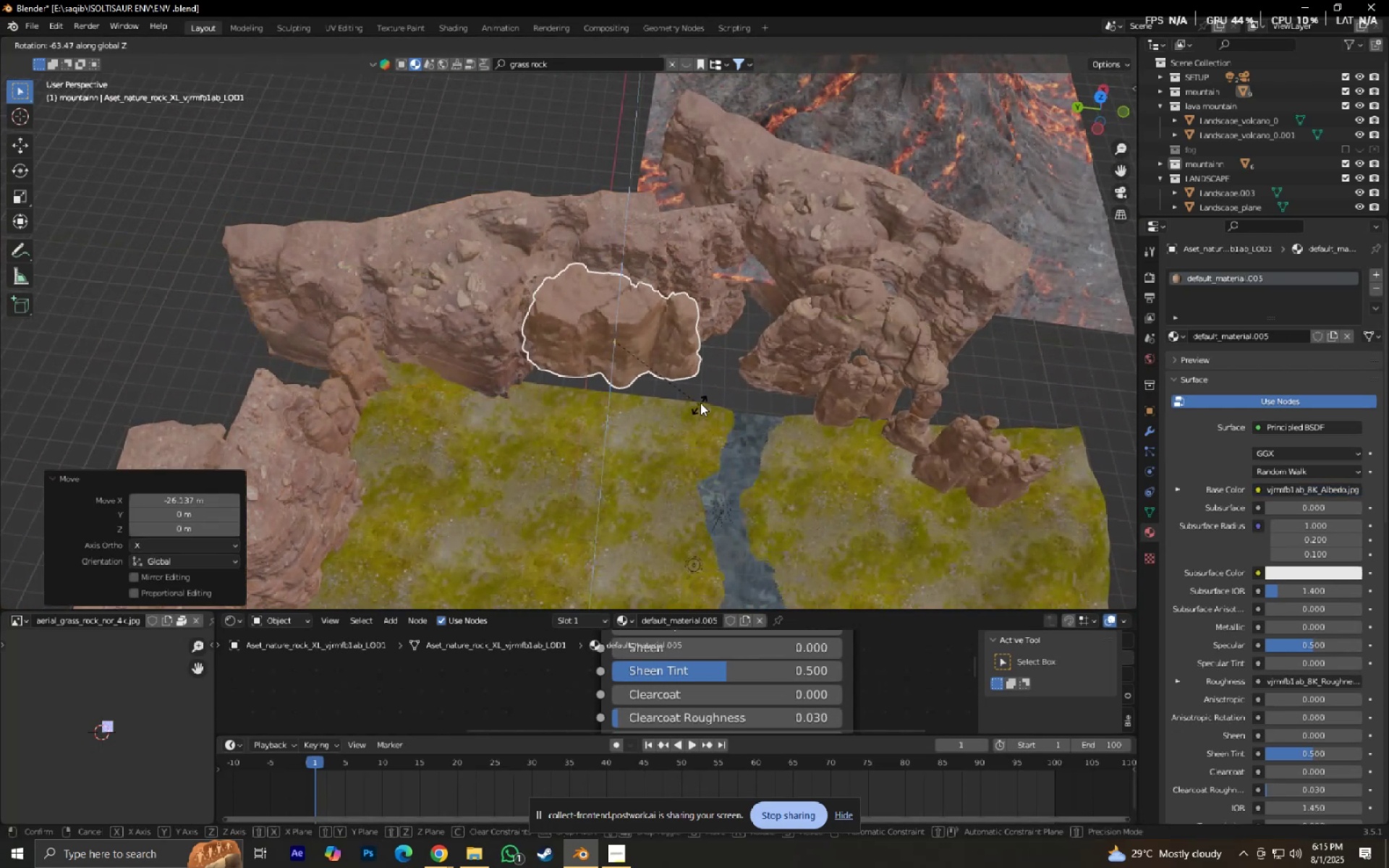 
left_click([701, 399])
 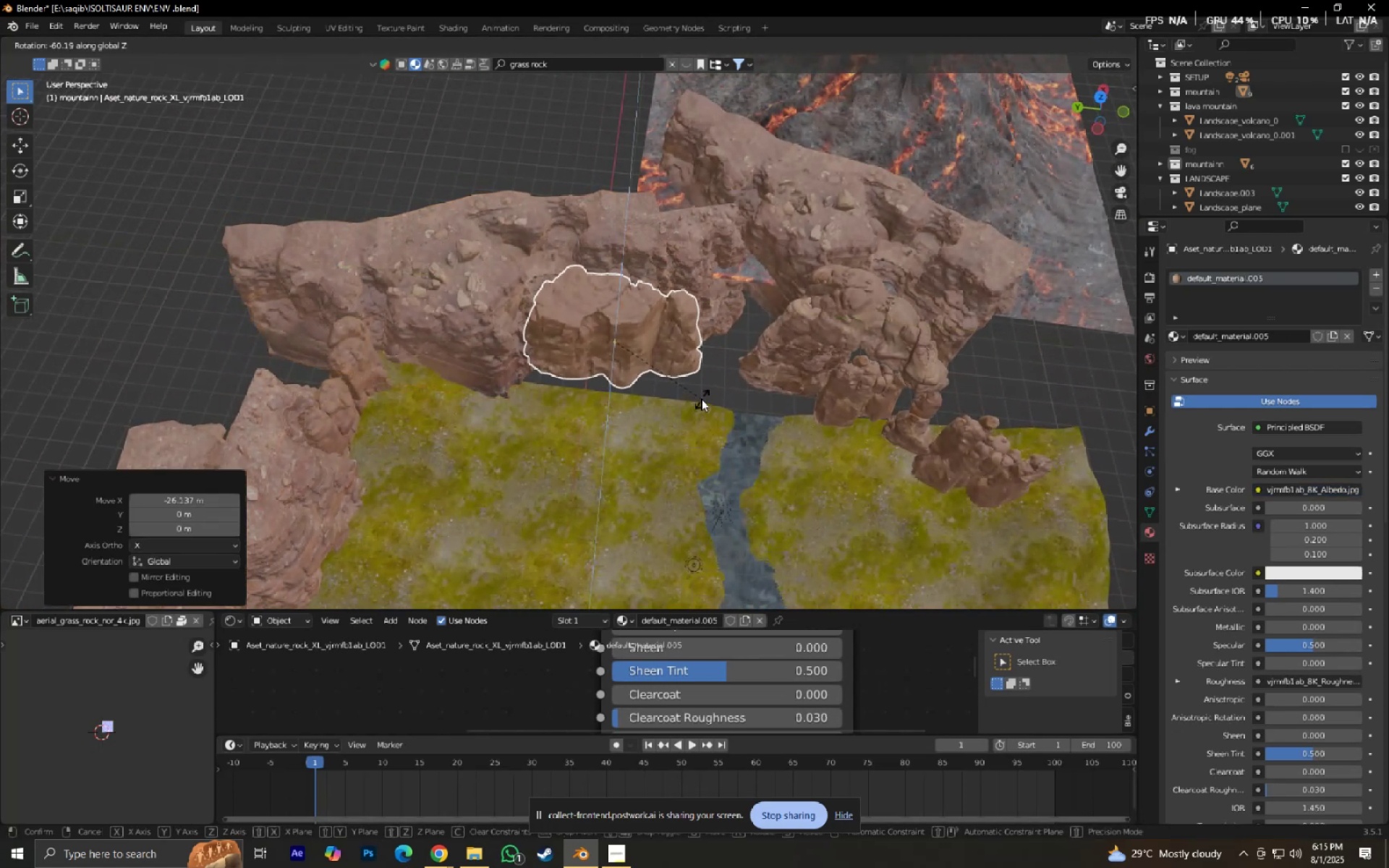 
type(gx)
 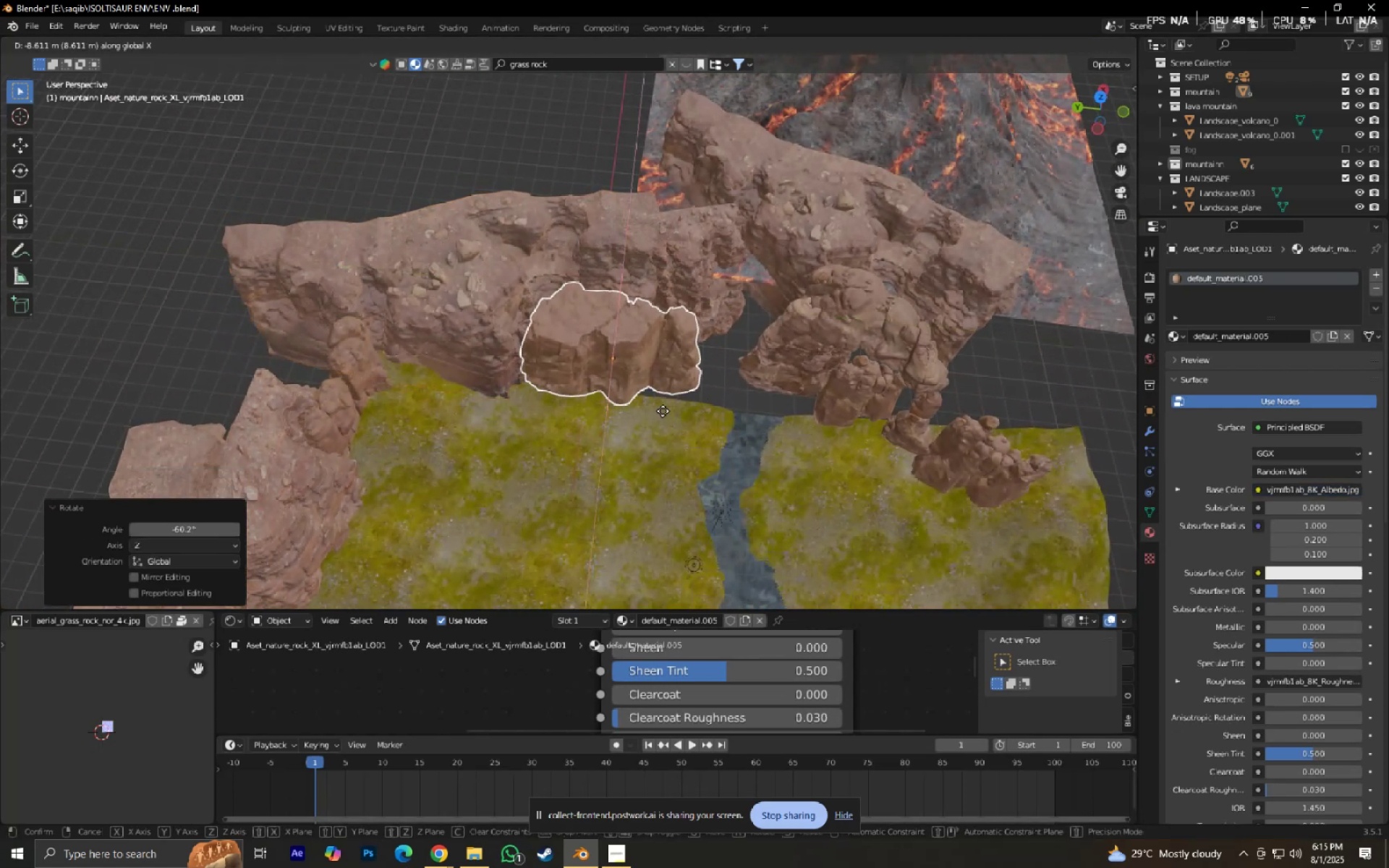 
left_click([663, 411])
 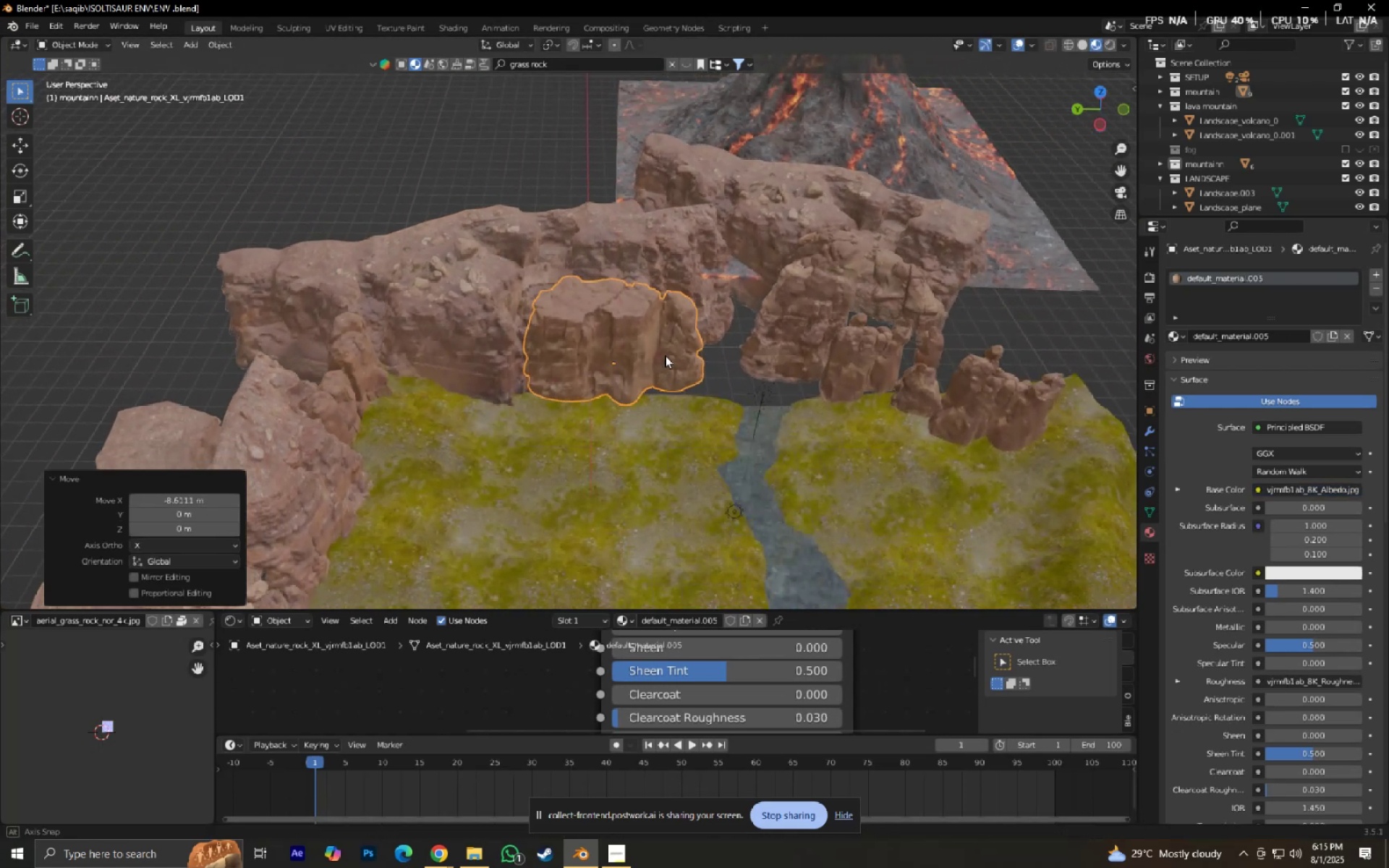 
hold_key(key=ShiftLeft, duration=0.34)
 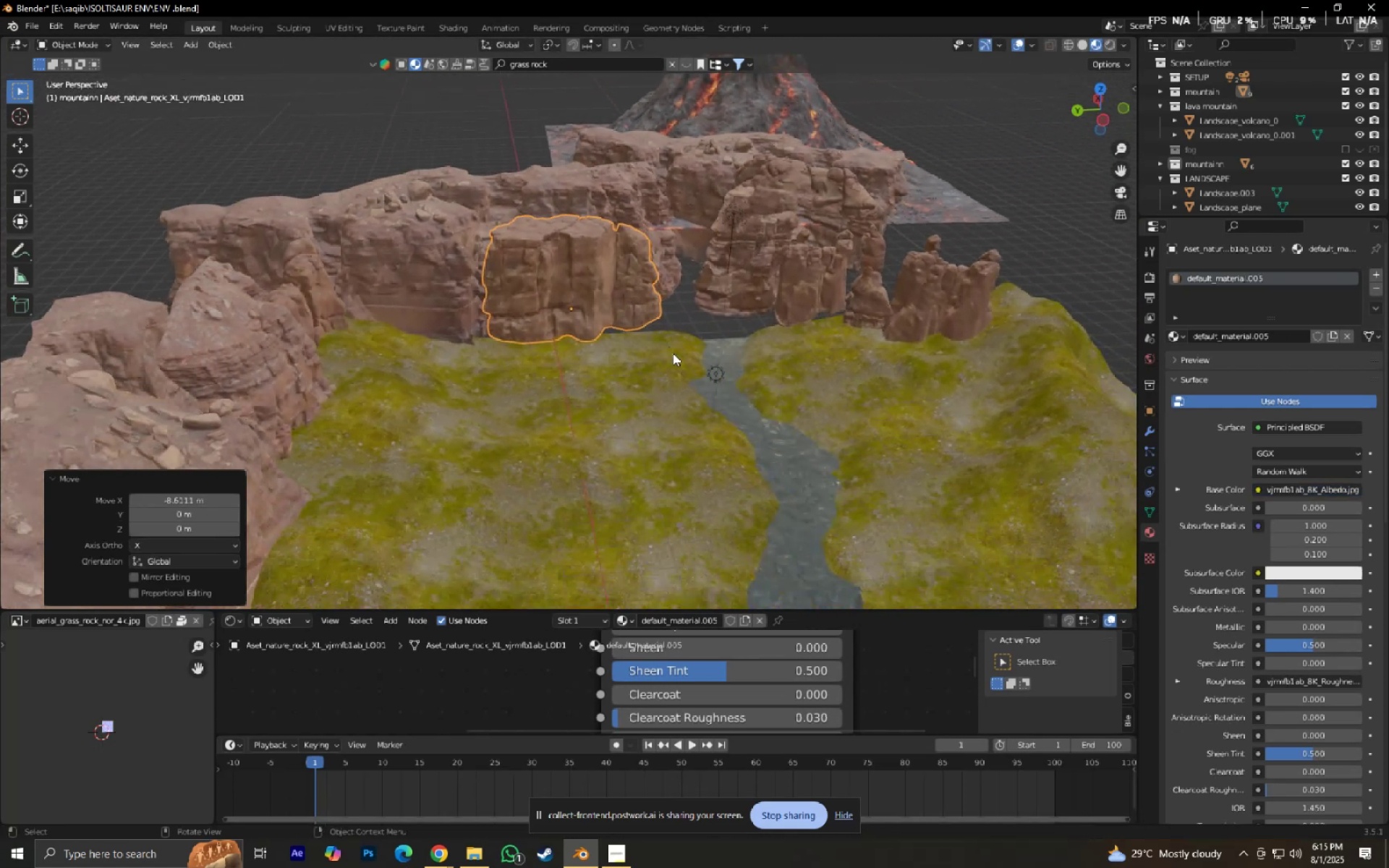 
scroll: coordinate [674, 358], scroll_direction: up, amount: 2.0
 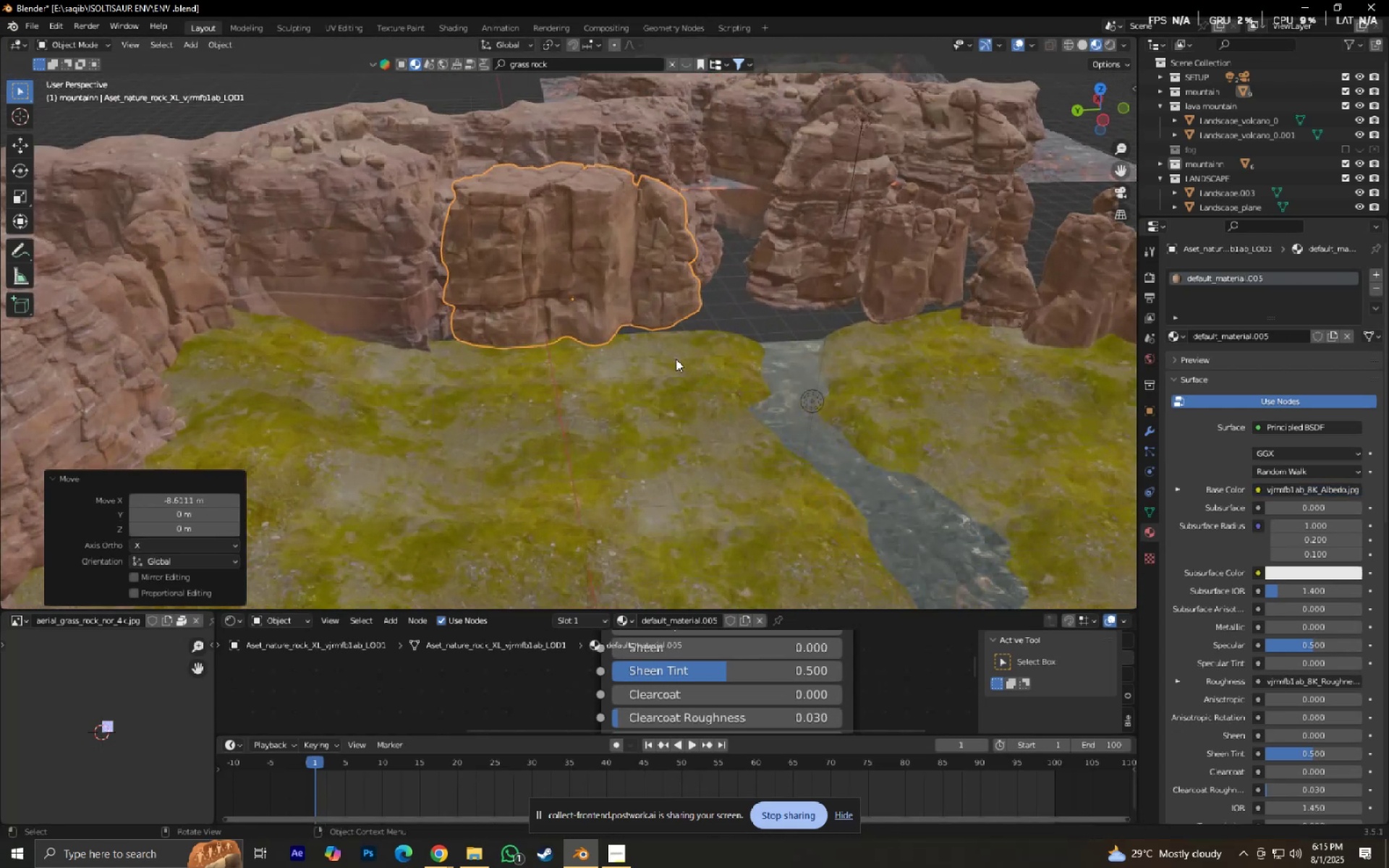 
type(gz)
 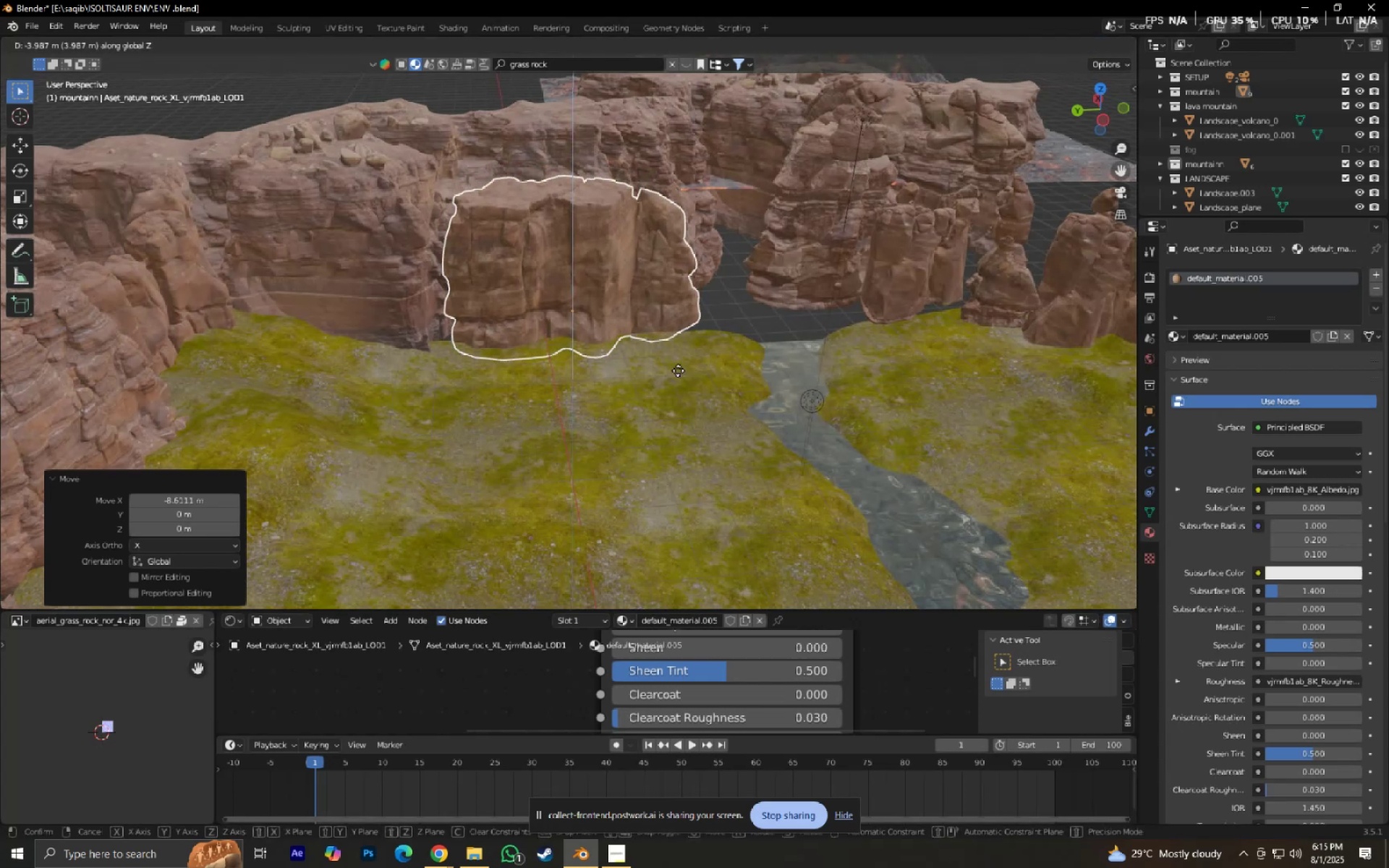 
hold_key(key=ShiftLeft, duration=0.39)
left_click([678, 371])
 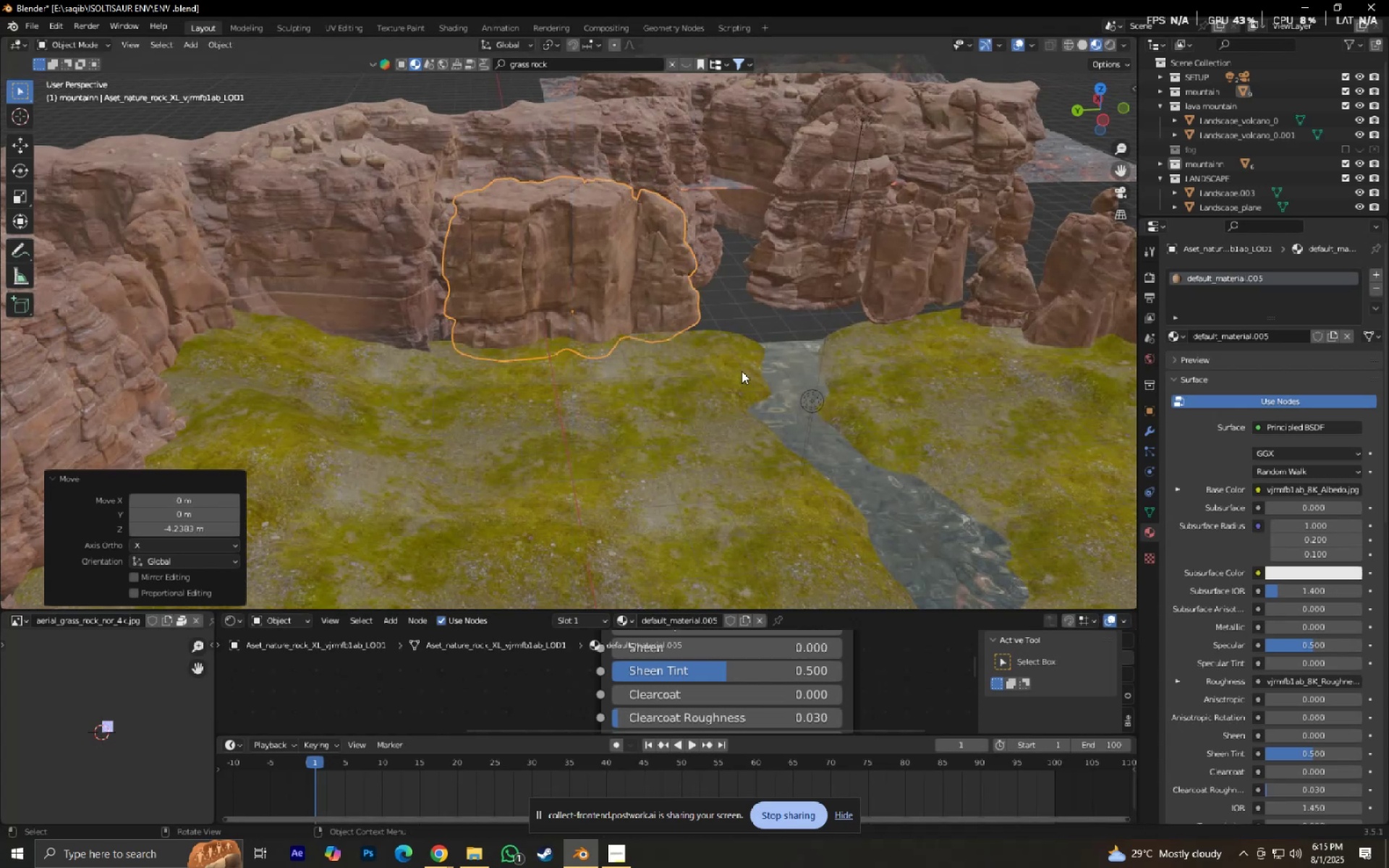 
type(gxy)
 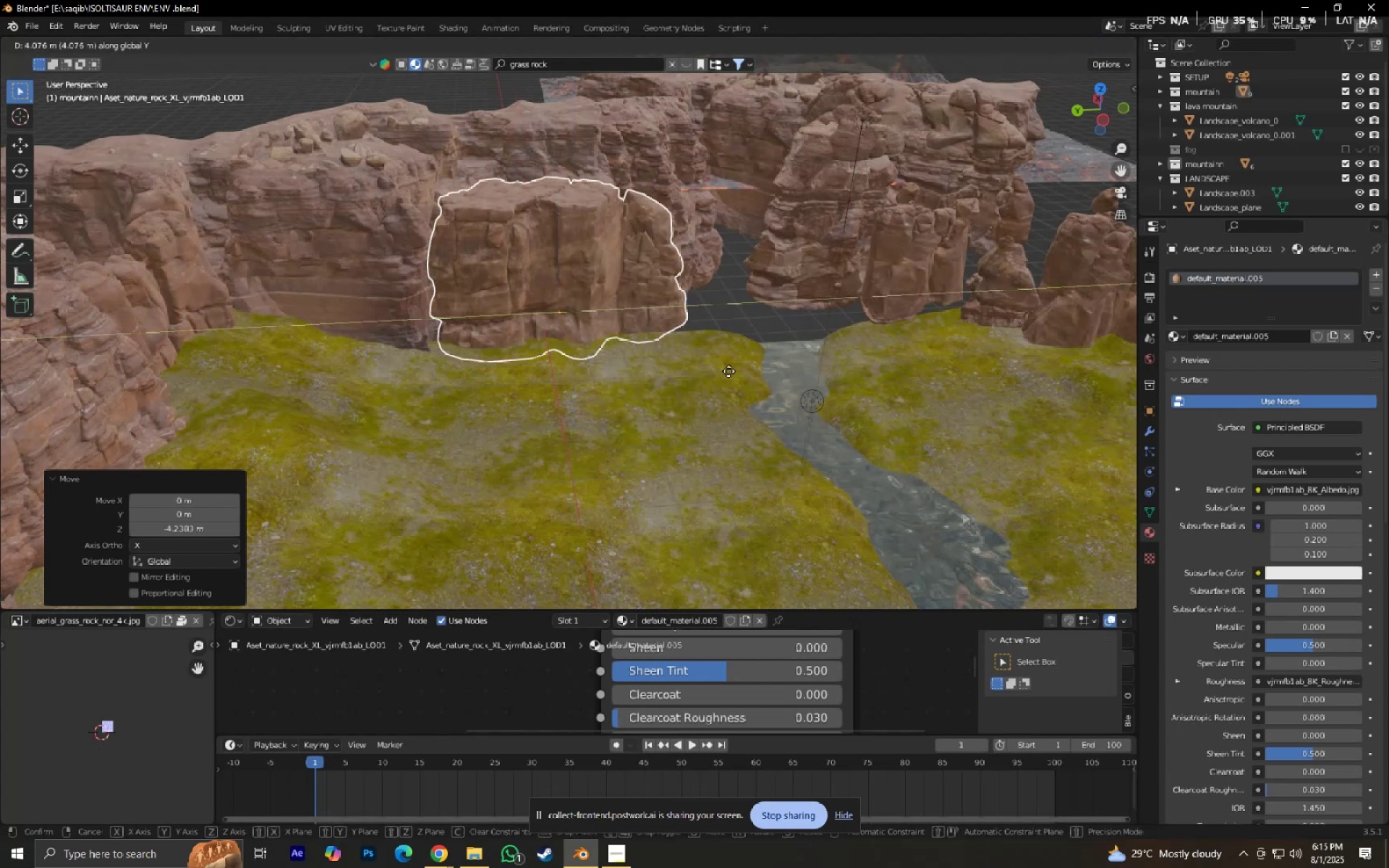 
hold_key(key=ShiftLeft, duration=0.78)
left_click([744, 371])
 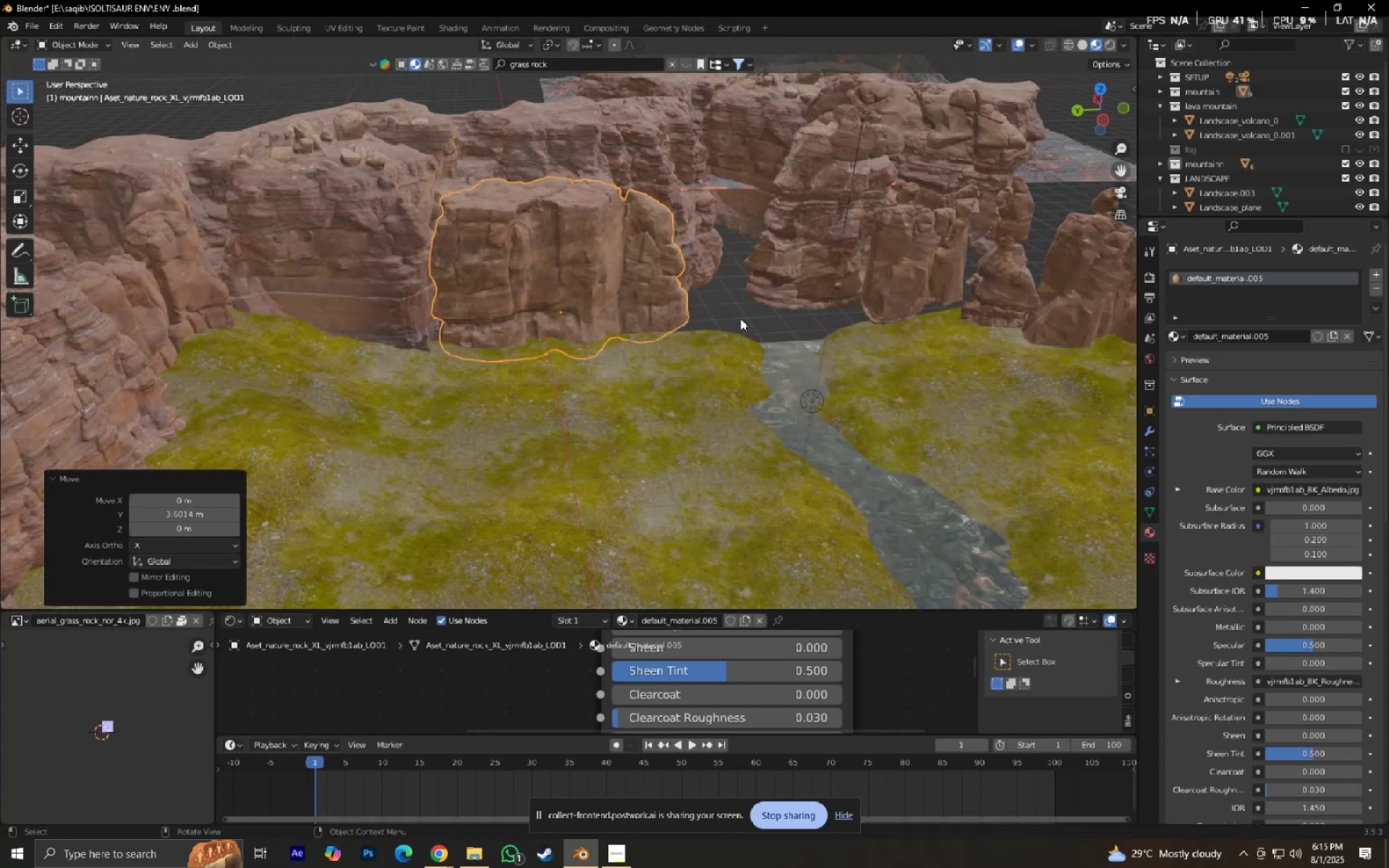 
hold_key(key=ShiftLeft, duration=0.36)
 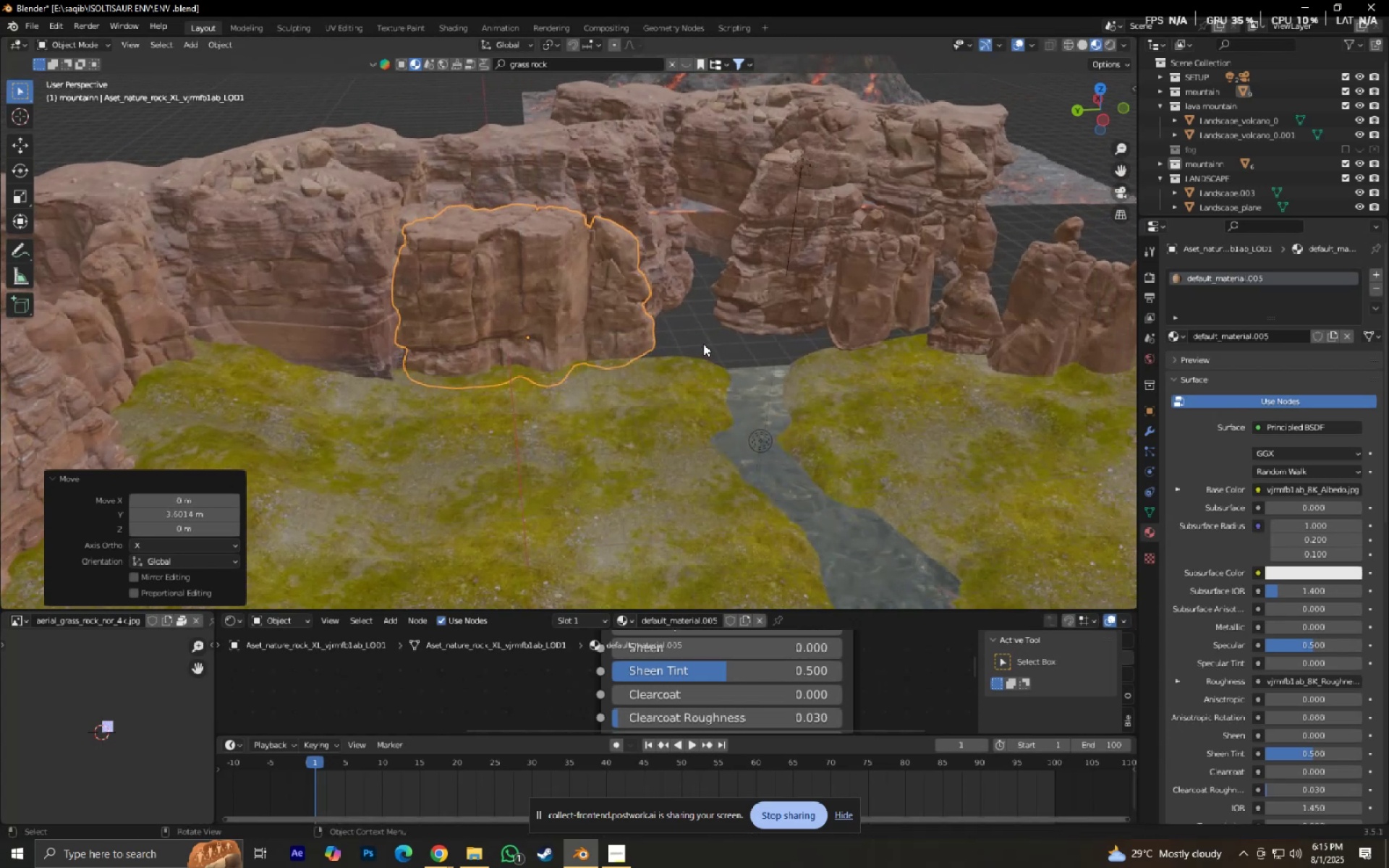 
scroll: coordinate [705, 346], scroll_direction: down, amount: 4.0
 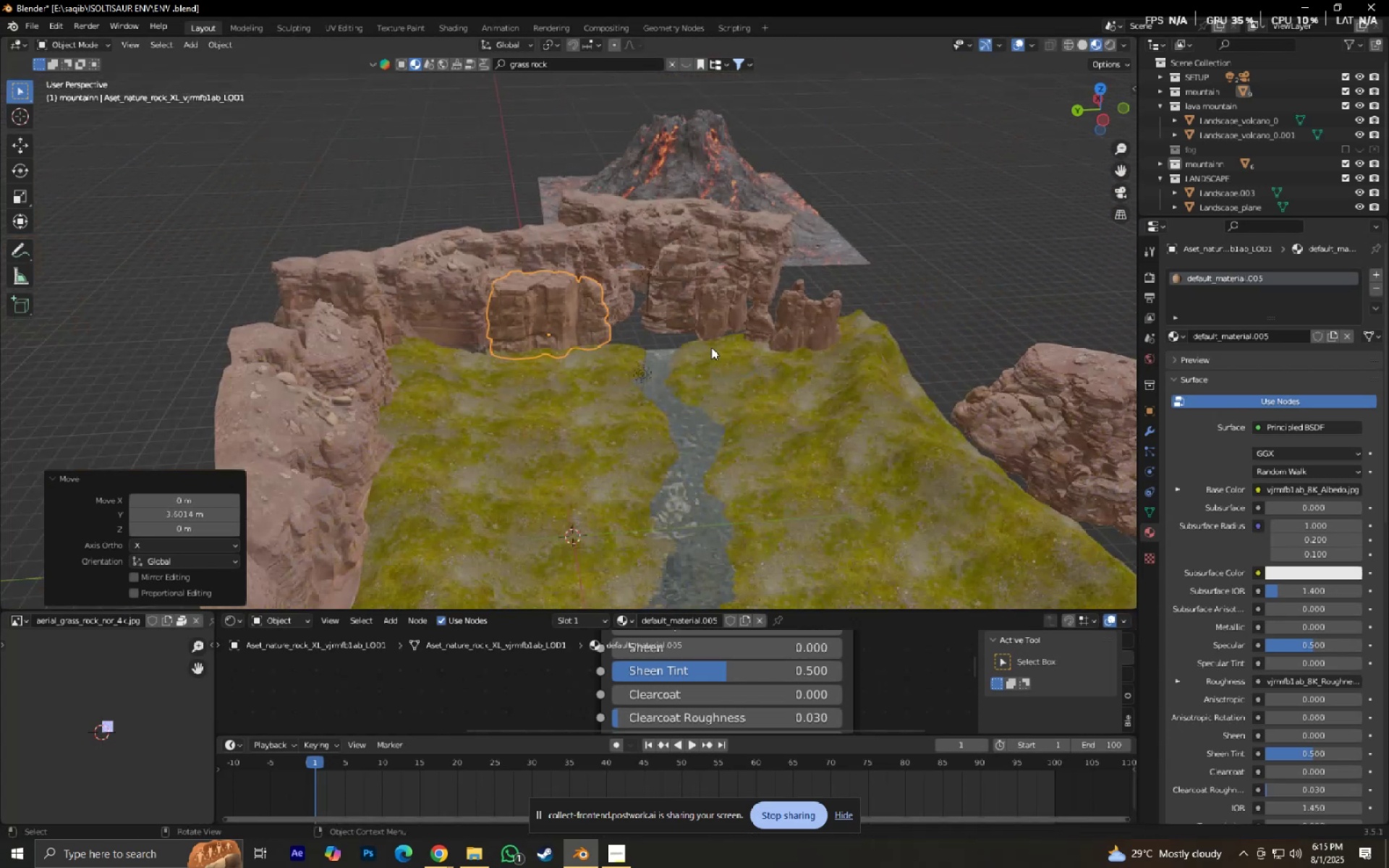 
key(Shift+ShiftLeft)
 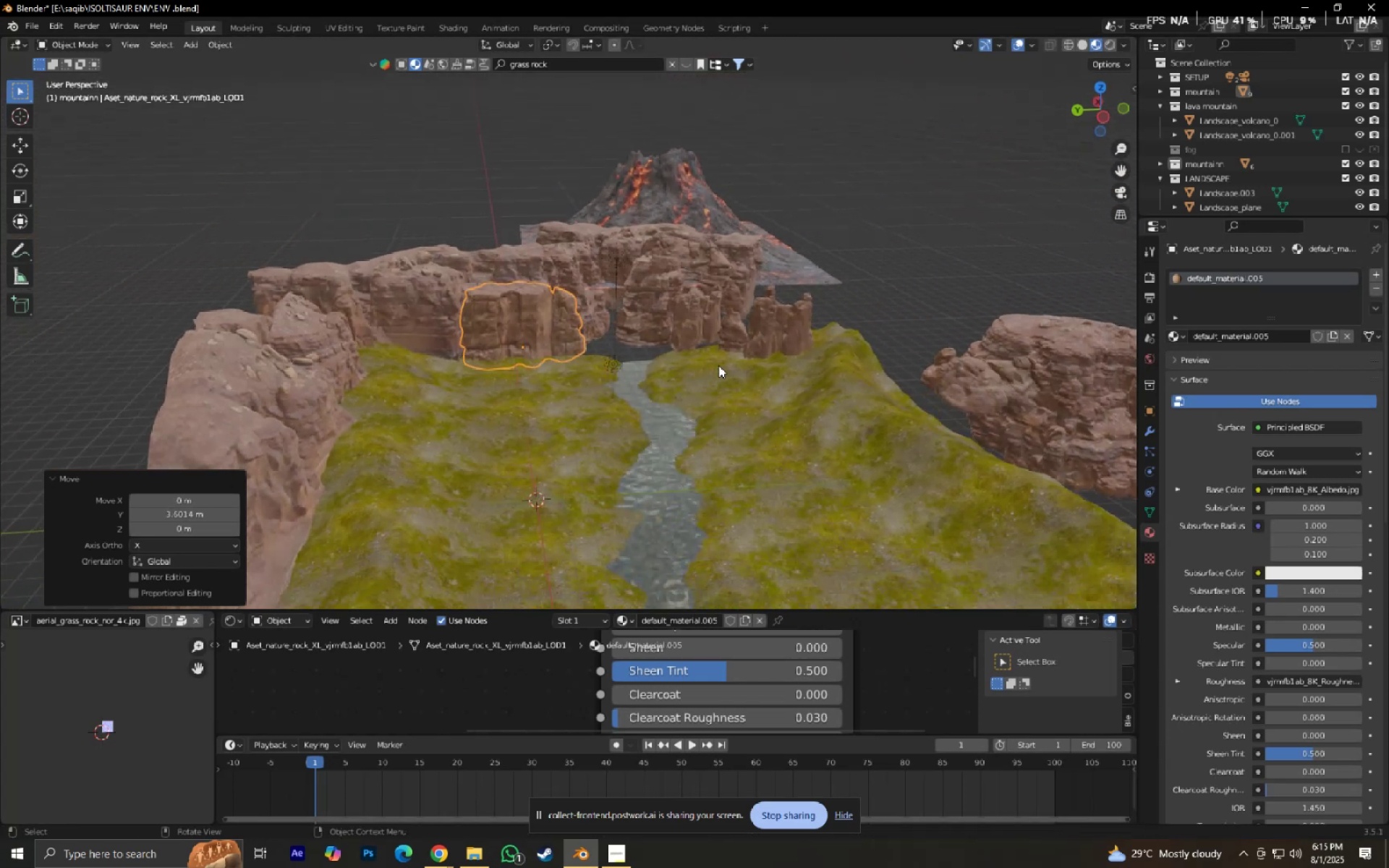 
key(Numpad0)
 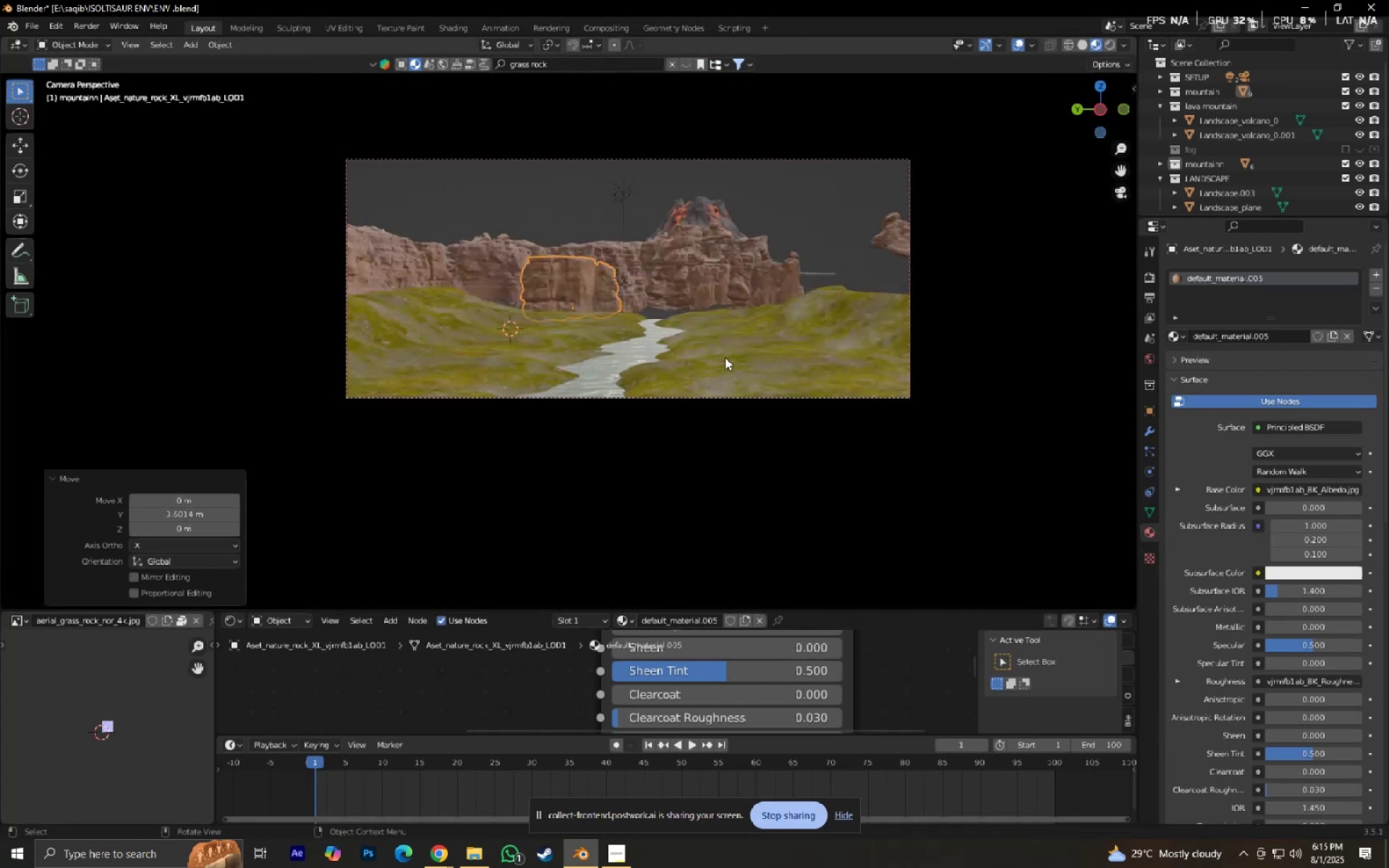 
scroll: coordinate [727, 357], scroll_direction: up, amount: 5.0
 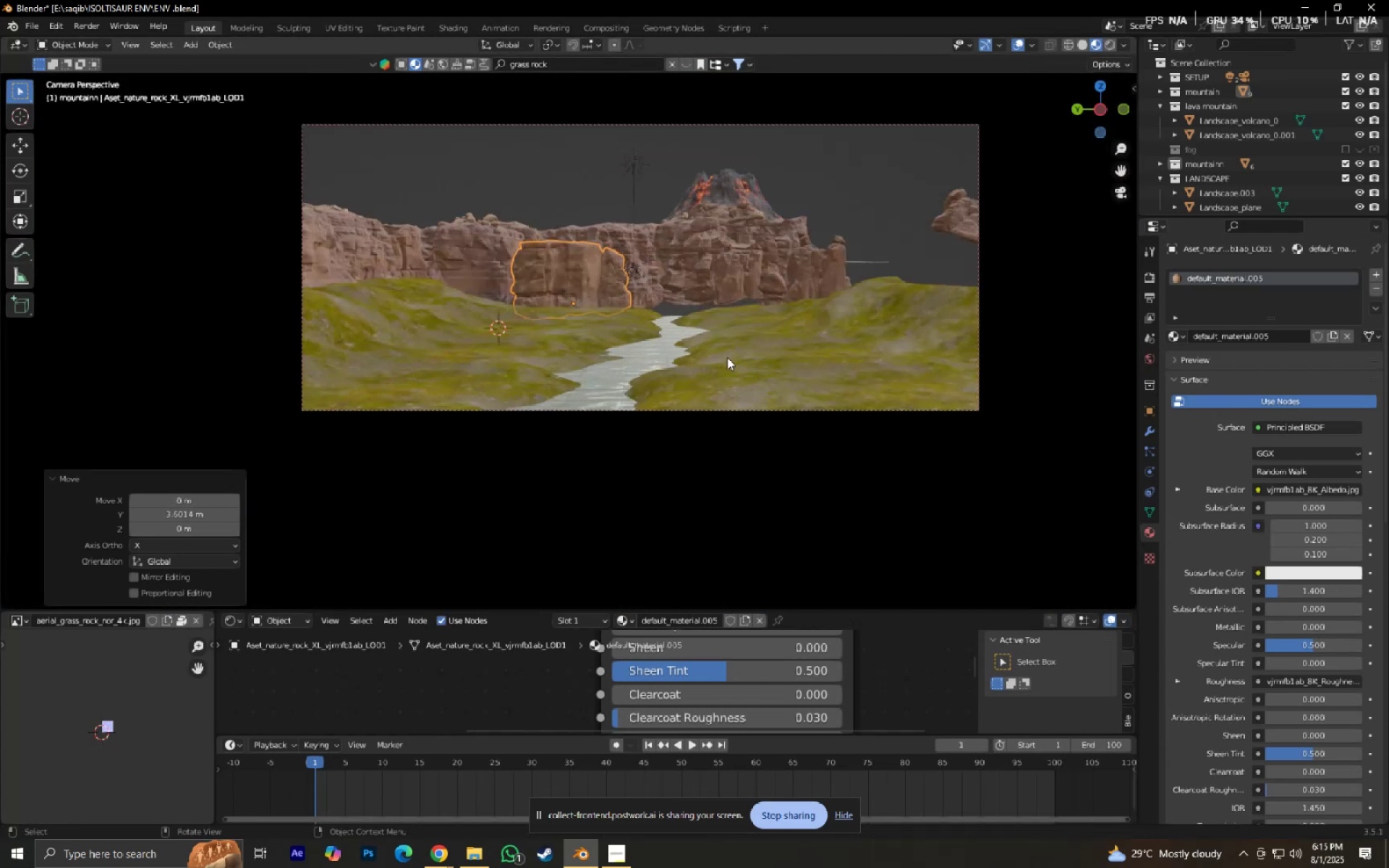 
hold_key(key=ShiftLeft, duration=0.46)
 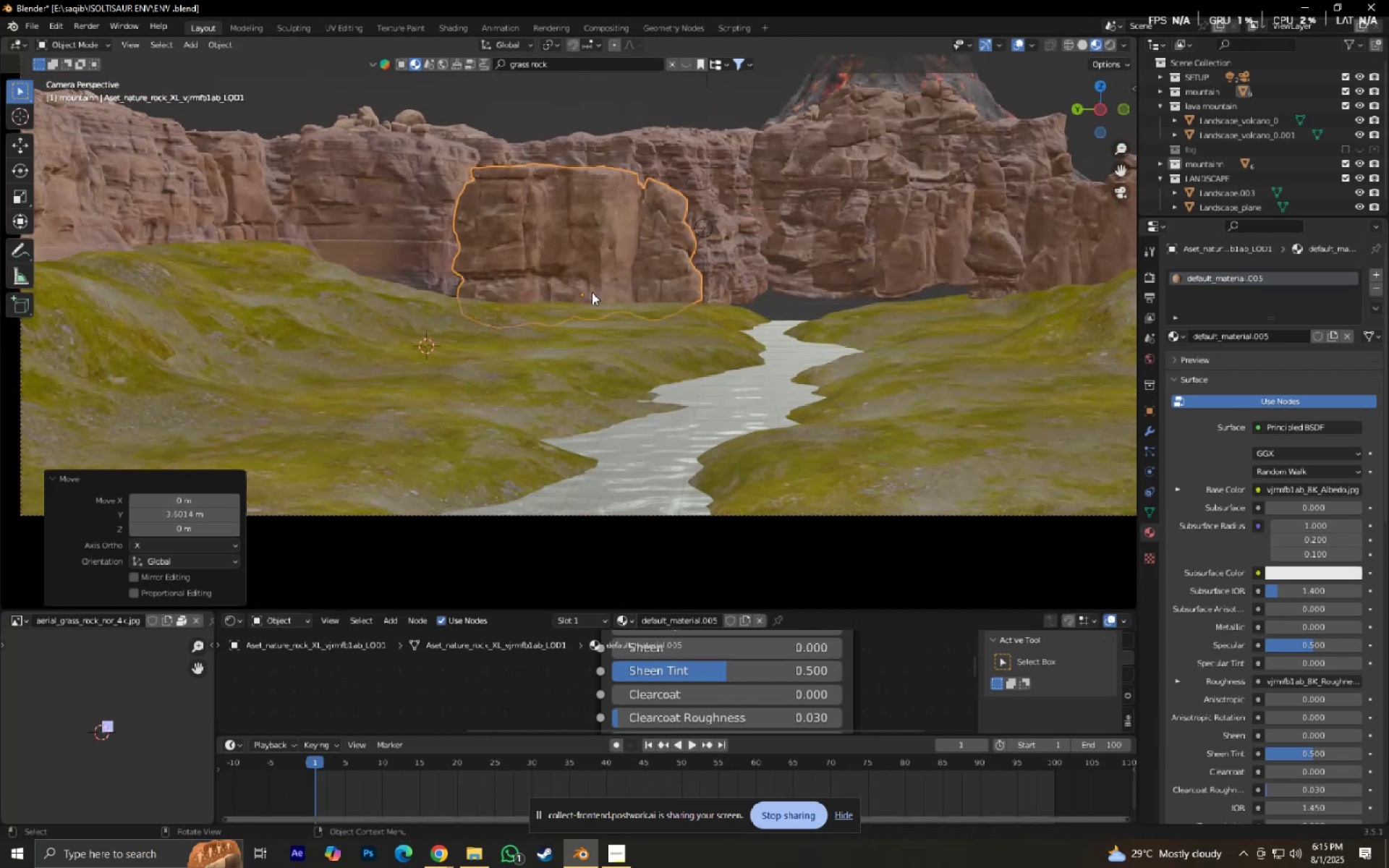 
hold_key(key=ShiftLeft, duration=0.31)
 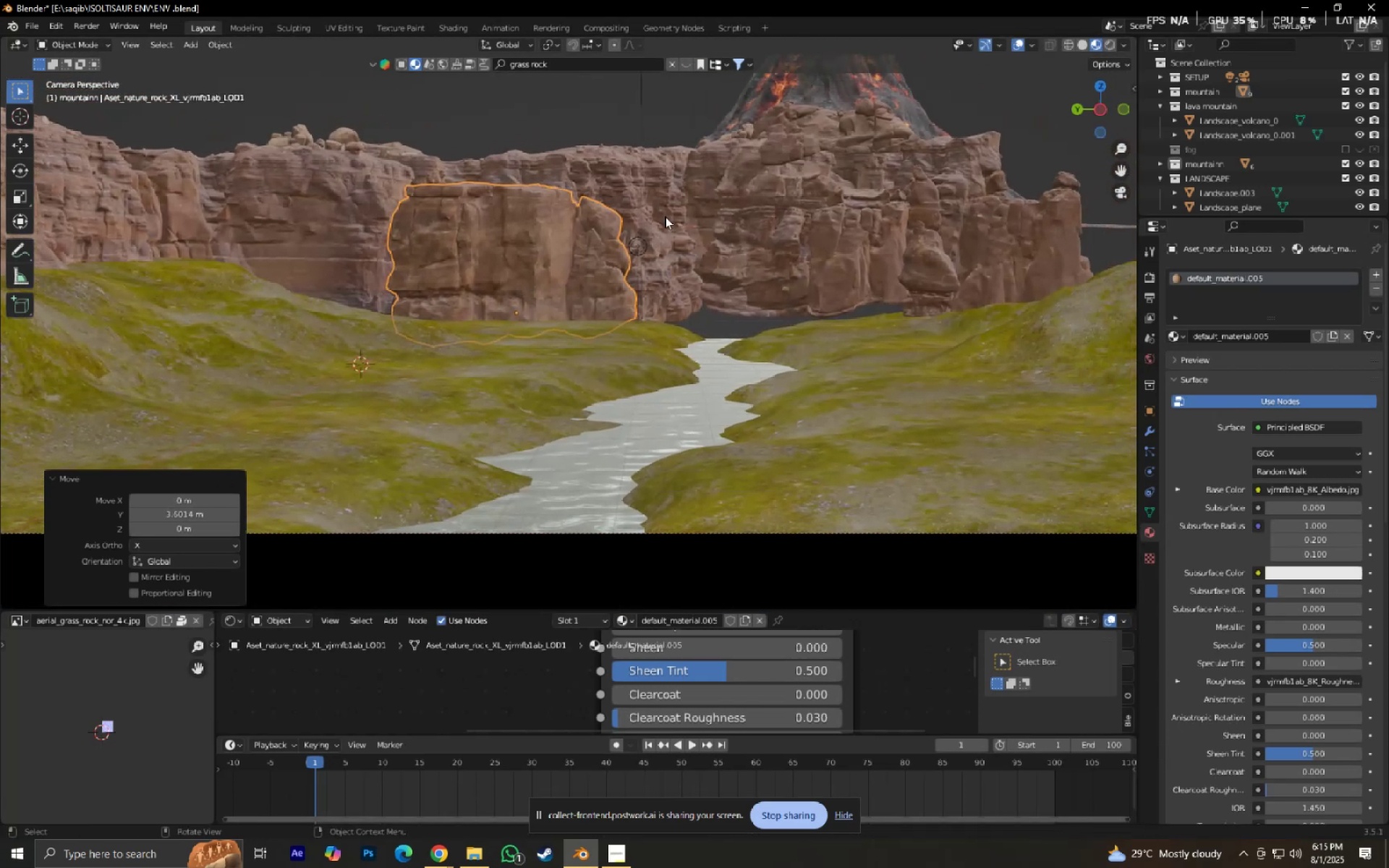 
left_click([665, 216])
 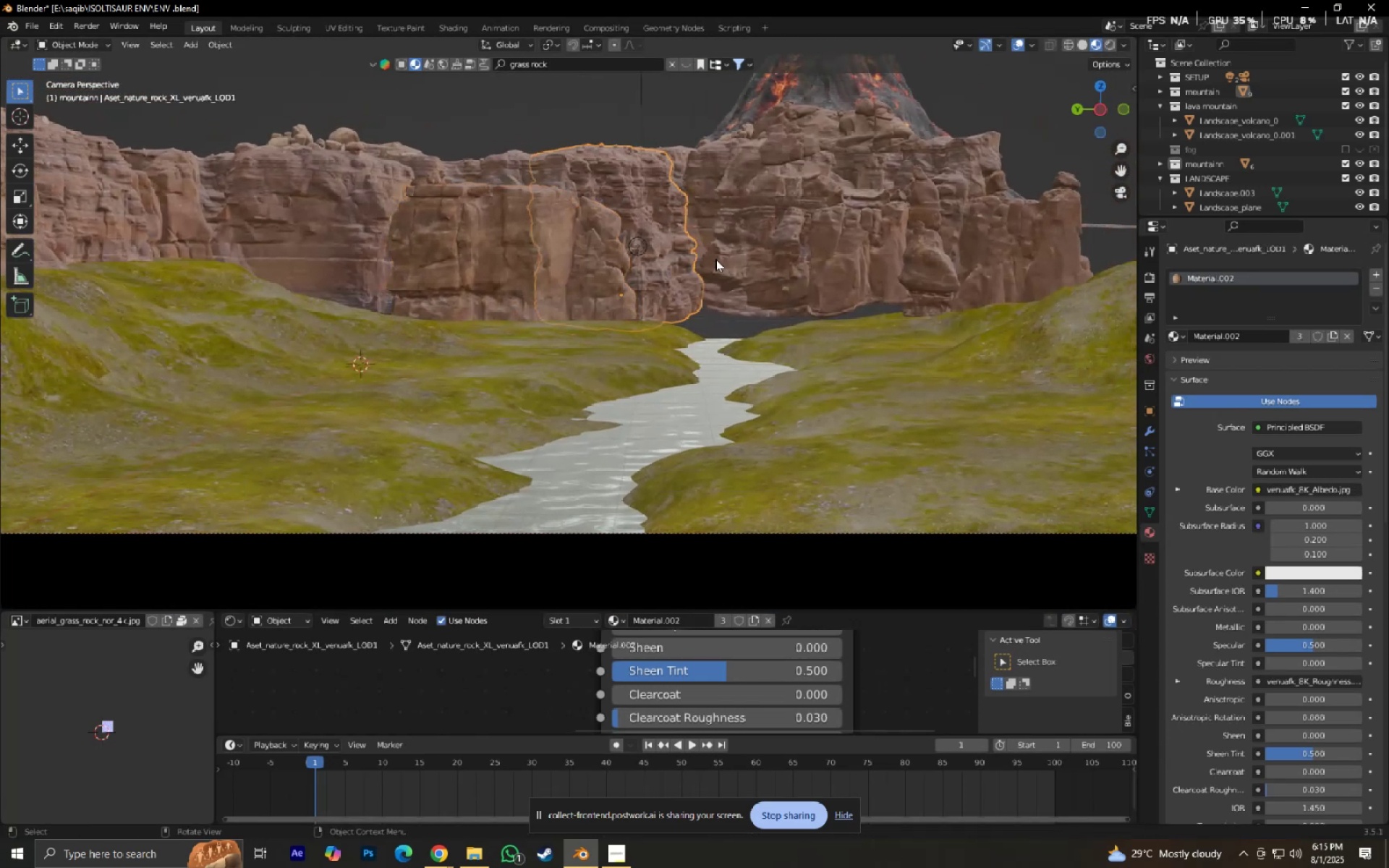 
scroll: coordinate [716, 259], scroll_direction: down, amount: 2.0
 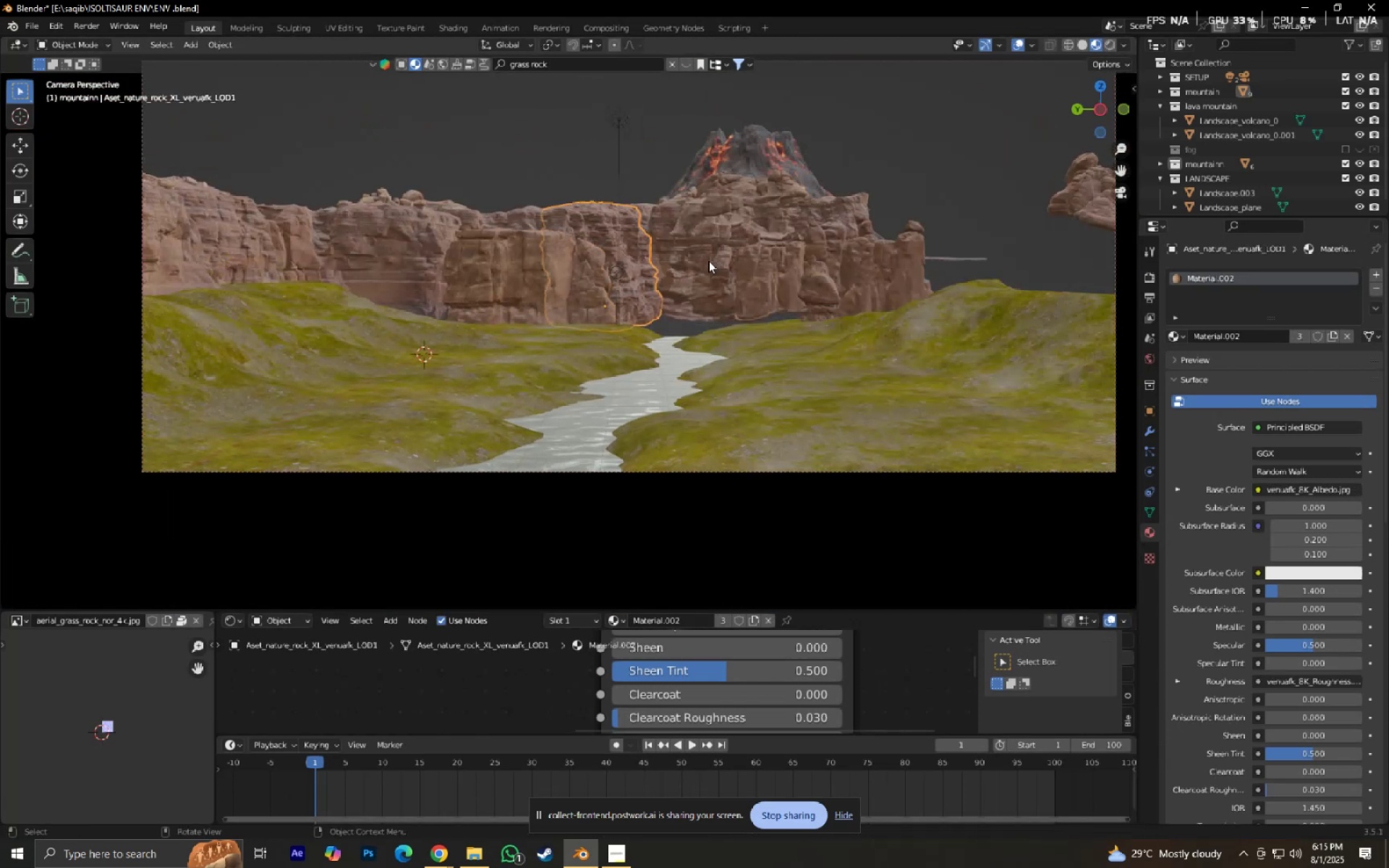 
type(gz)
 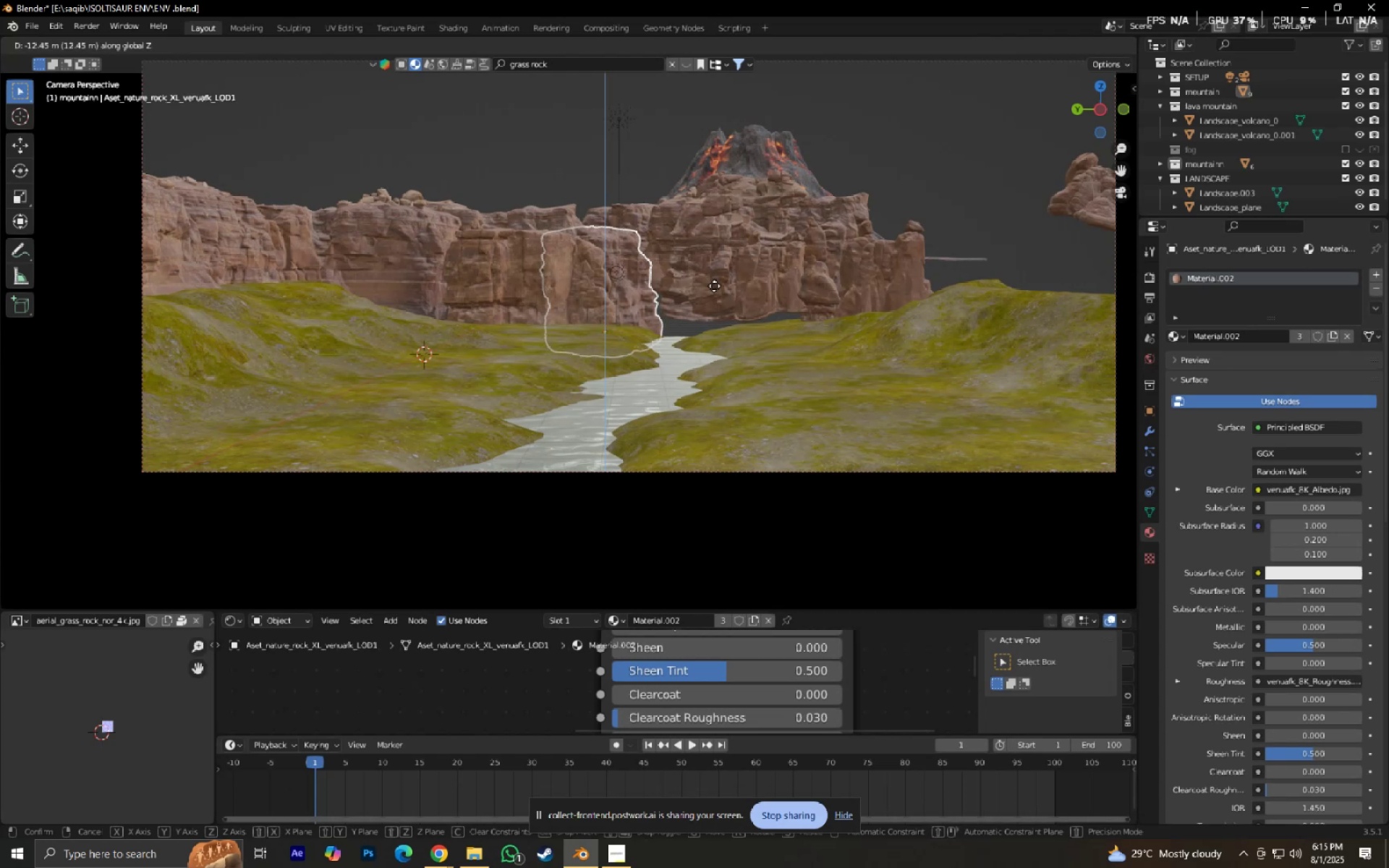 
left_click([715, 284])
 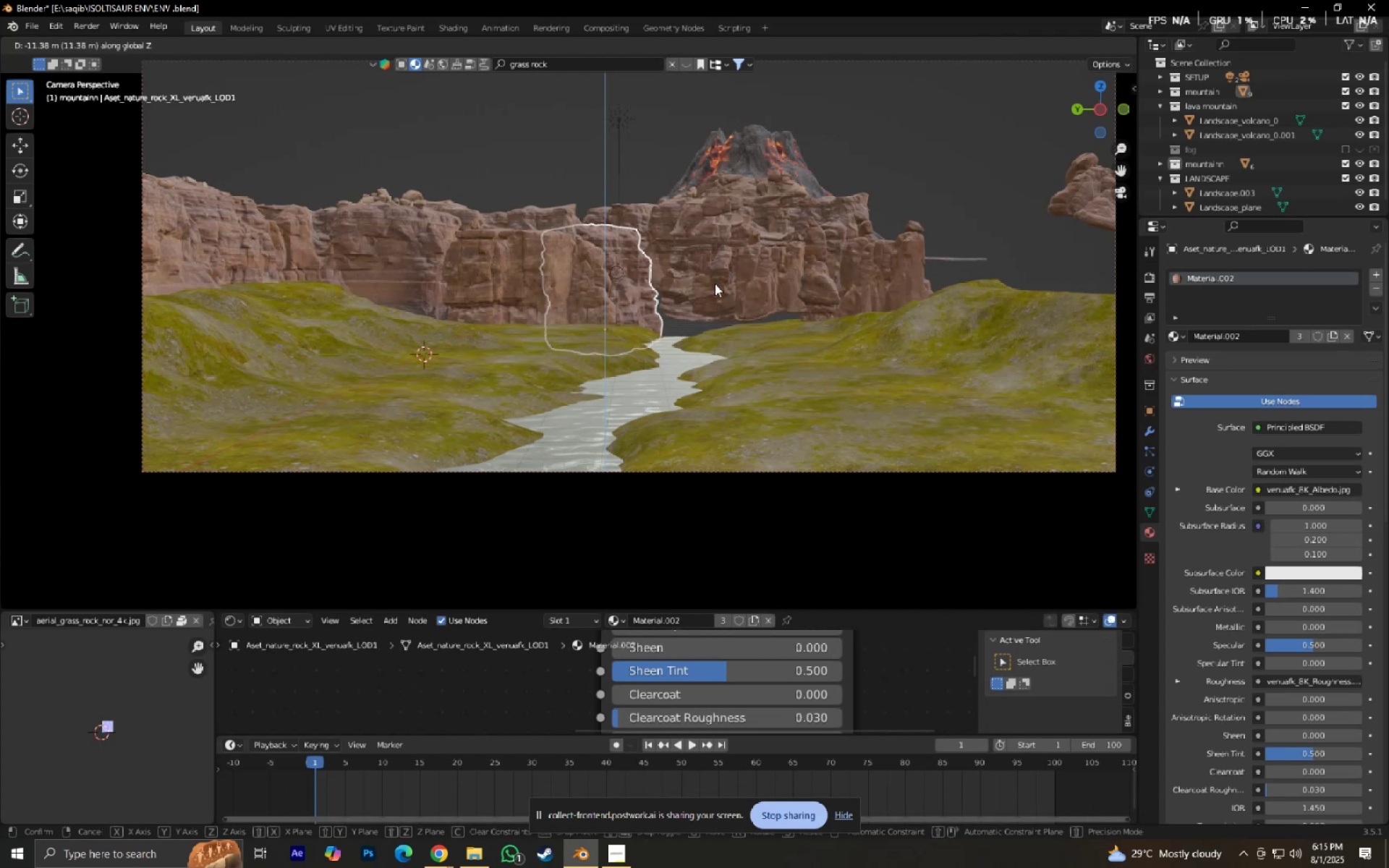 
key(Shift+ShiftLeft)
 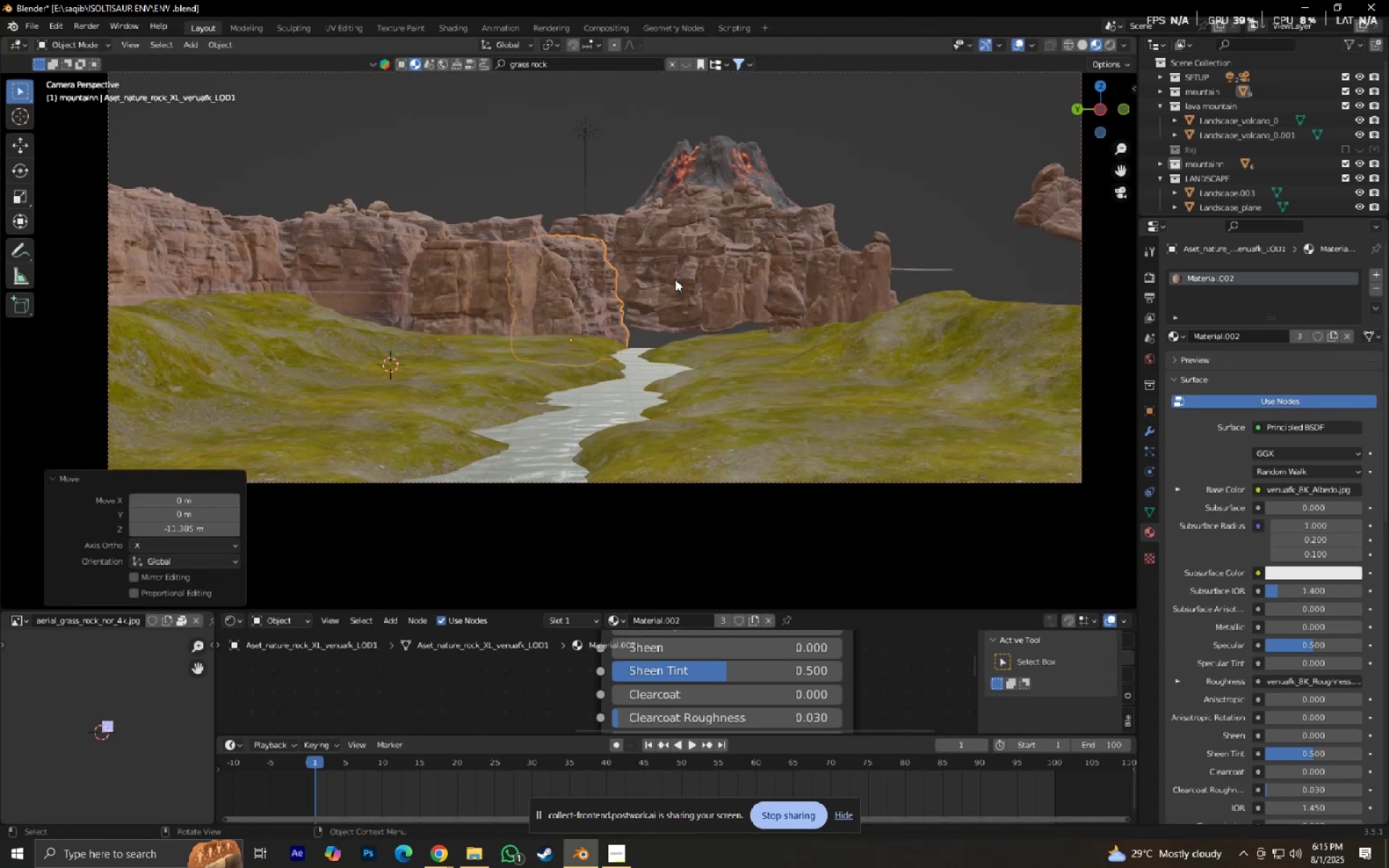 
key(Shift+ShiftLeft)
 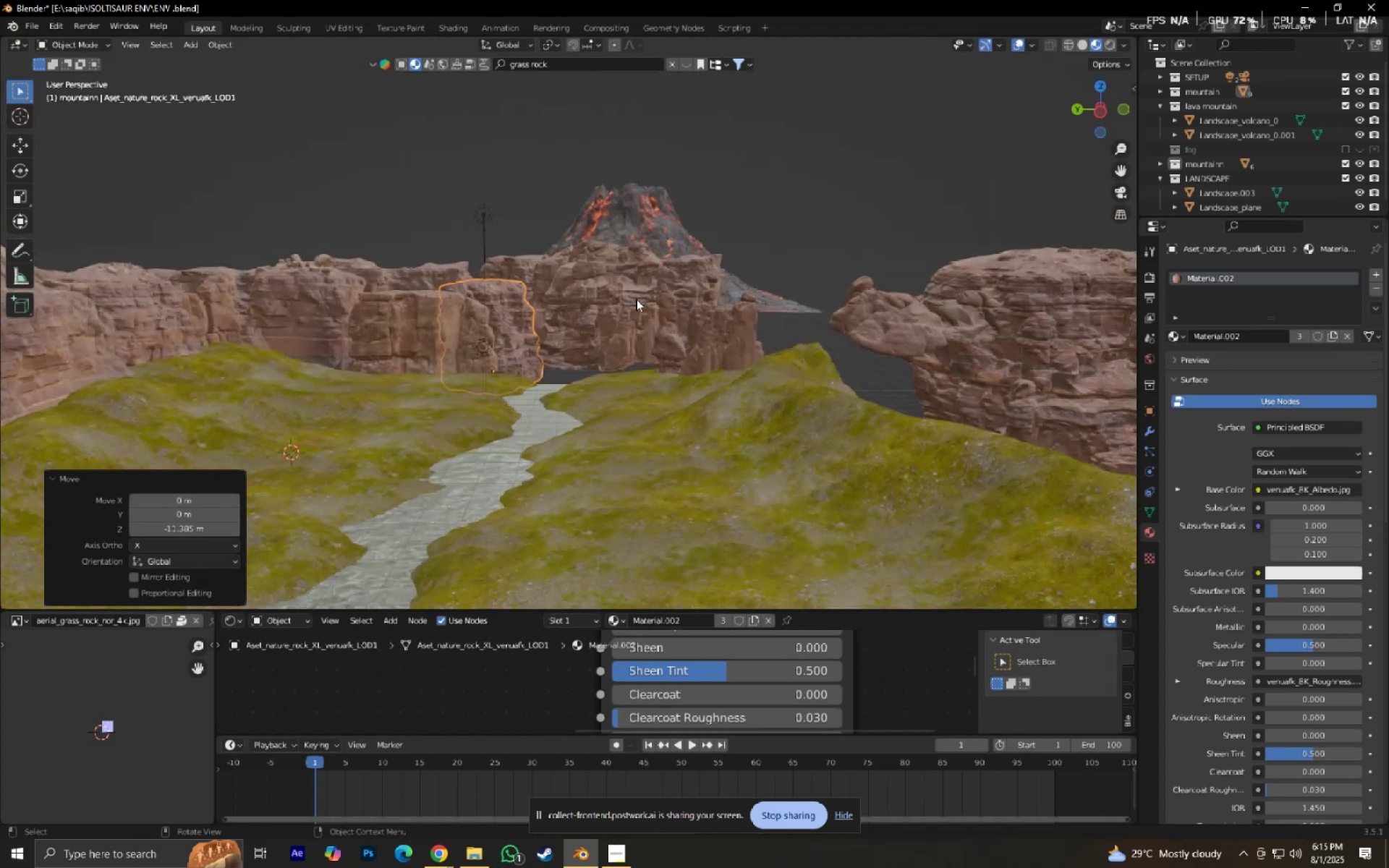 
left_click([633, 299])
 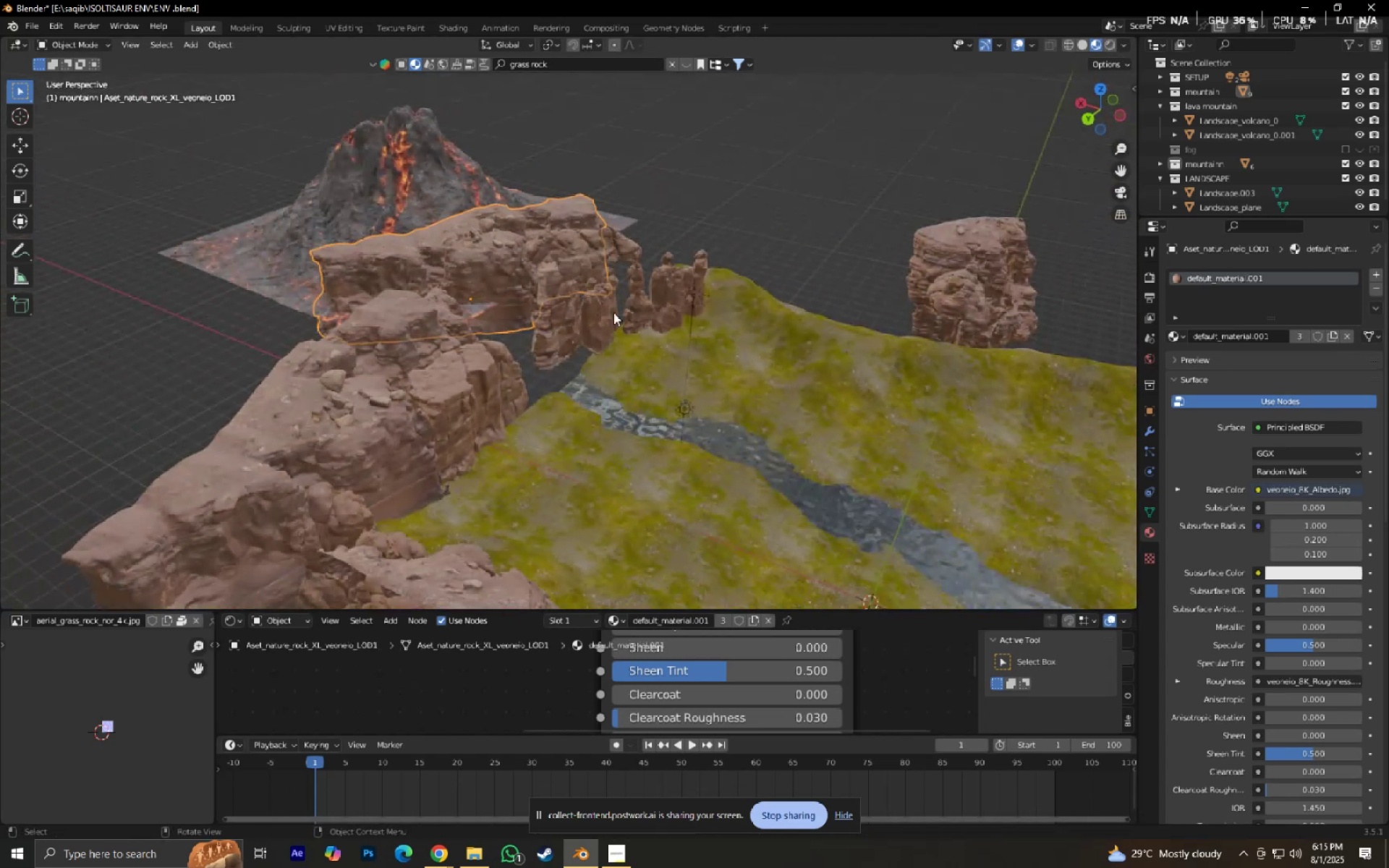 
type(rz)
 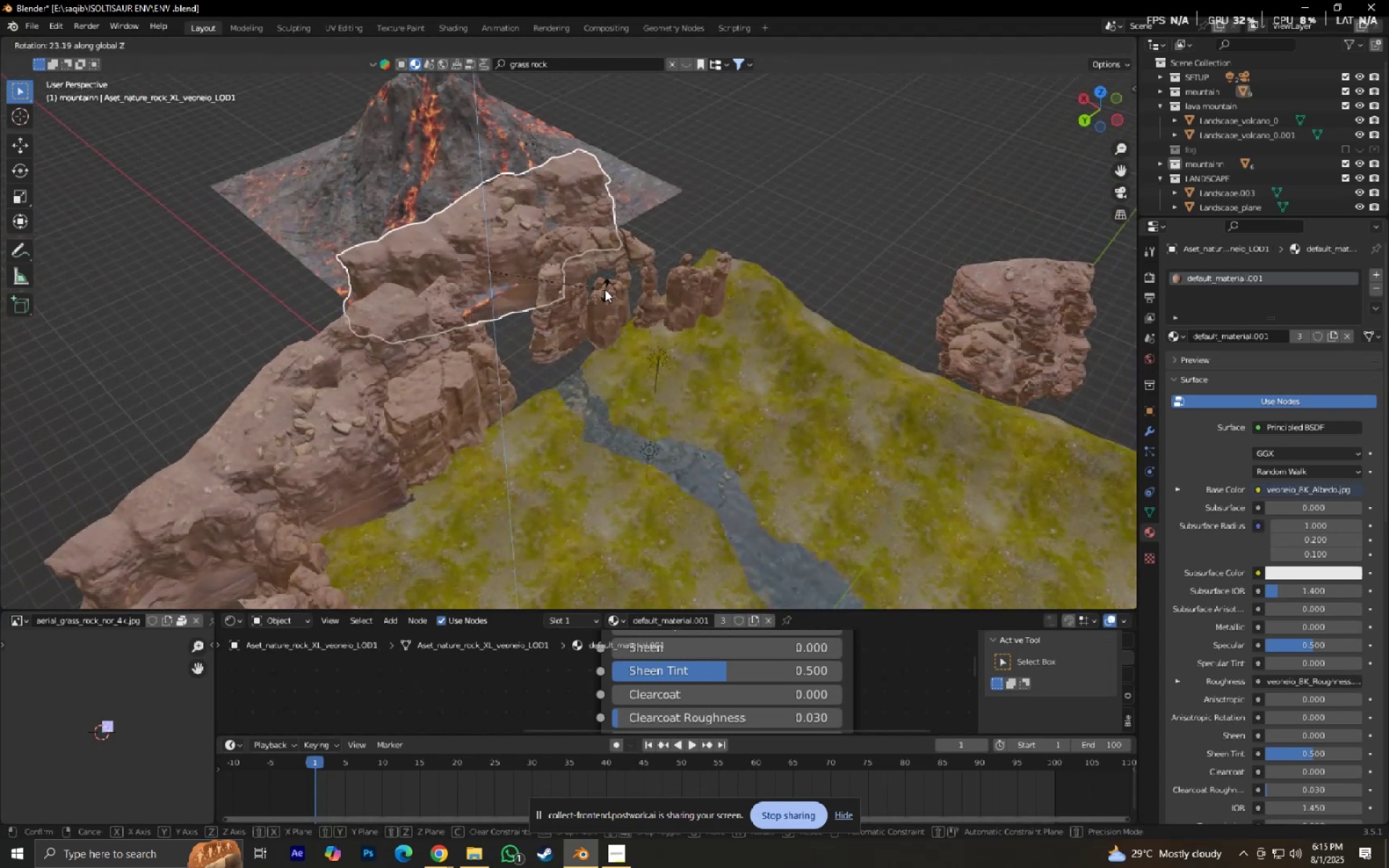 
left_click([605, 289])
 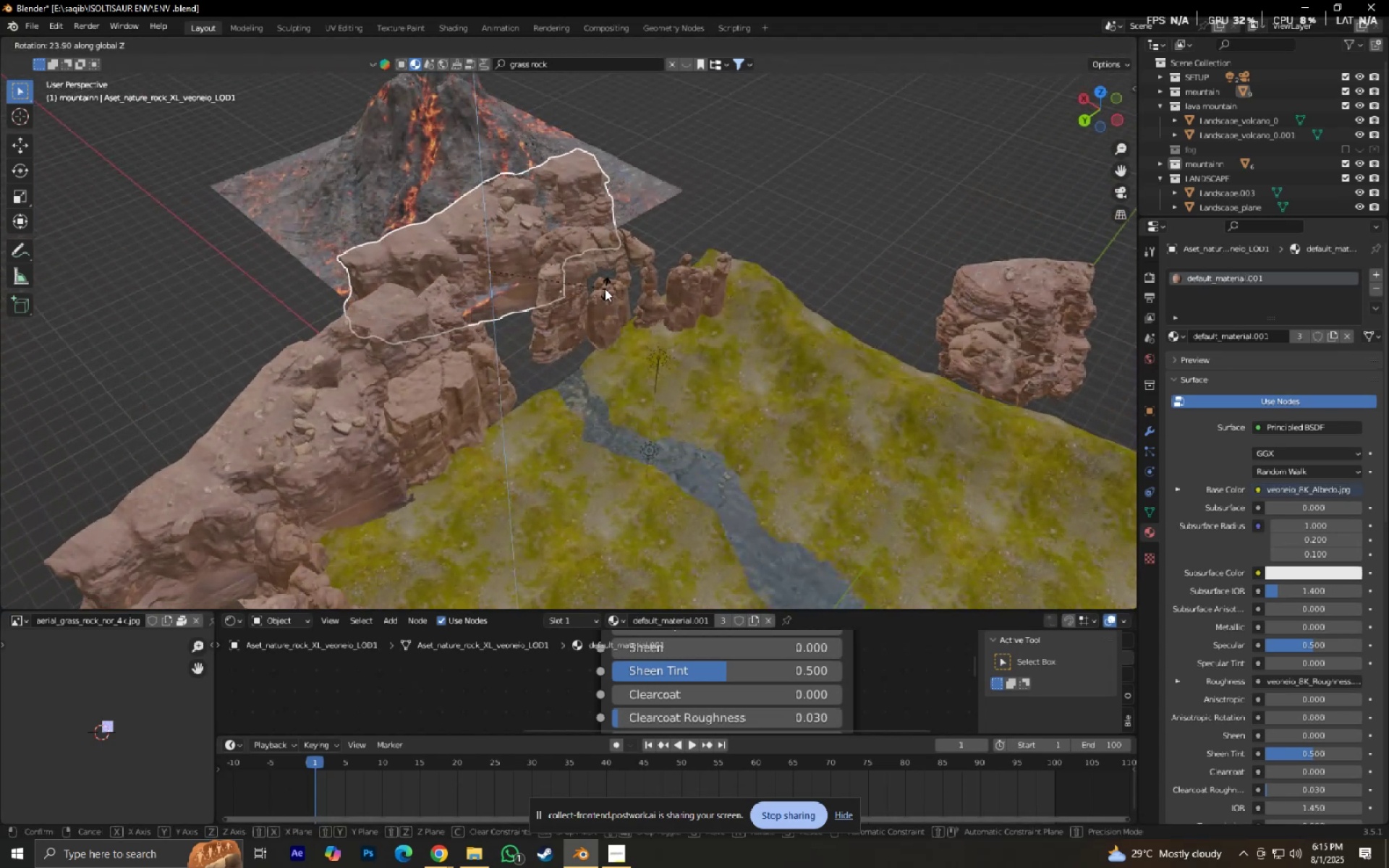 
type(gx)
 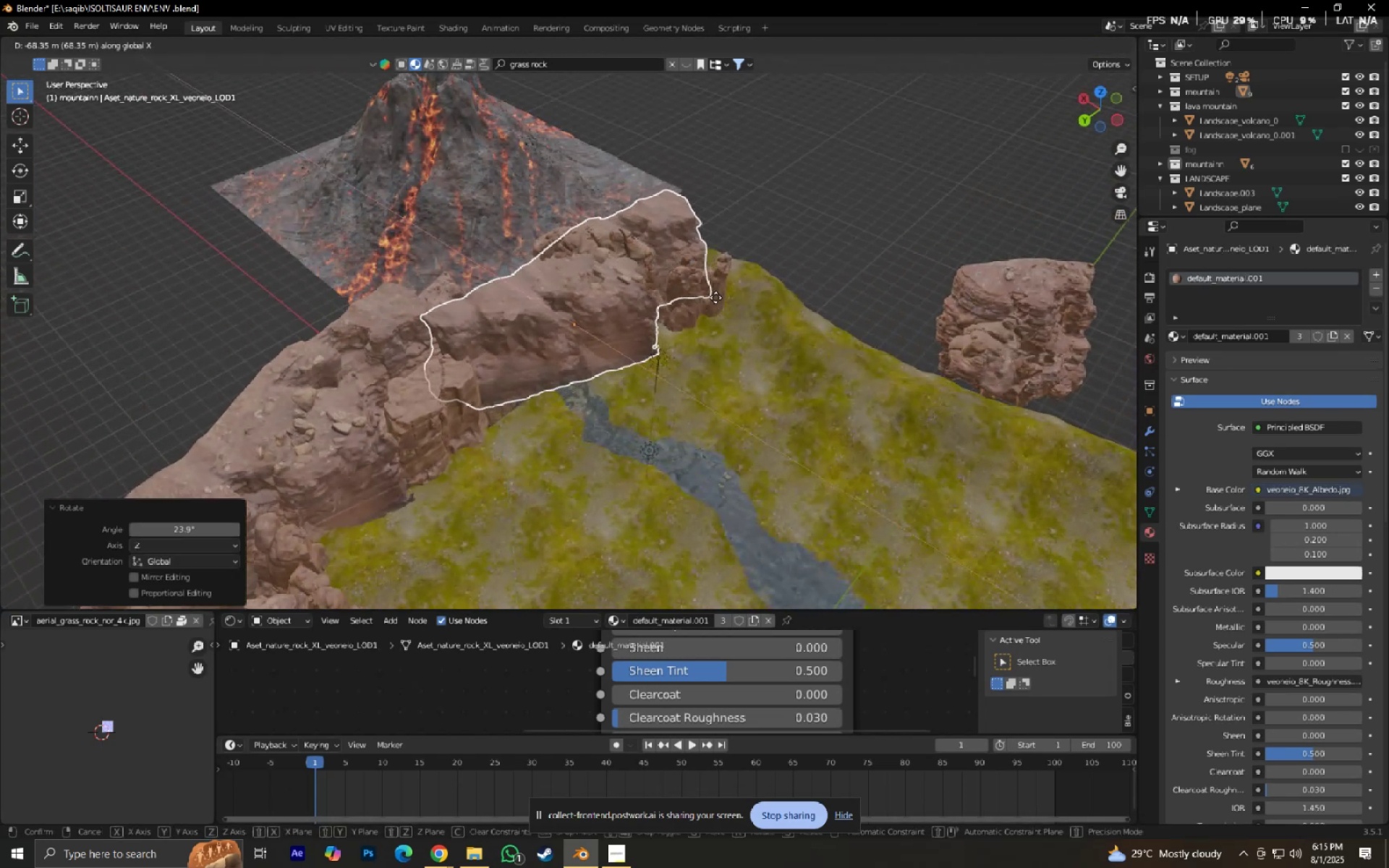 
left_click([714, 294])
 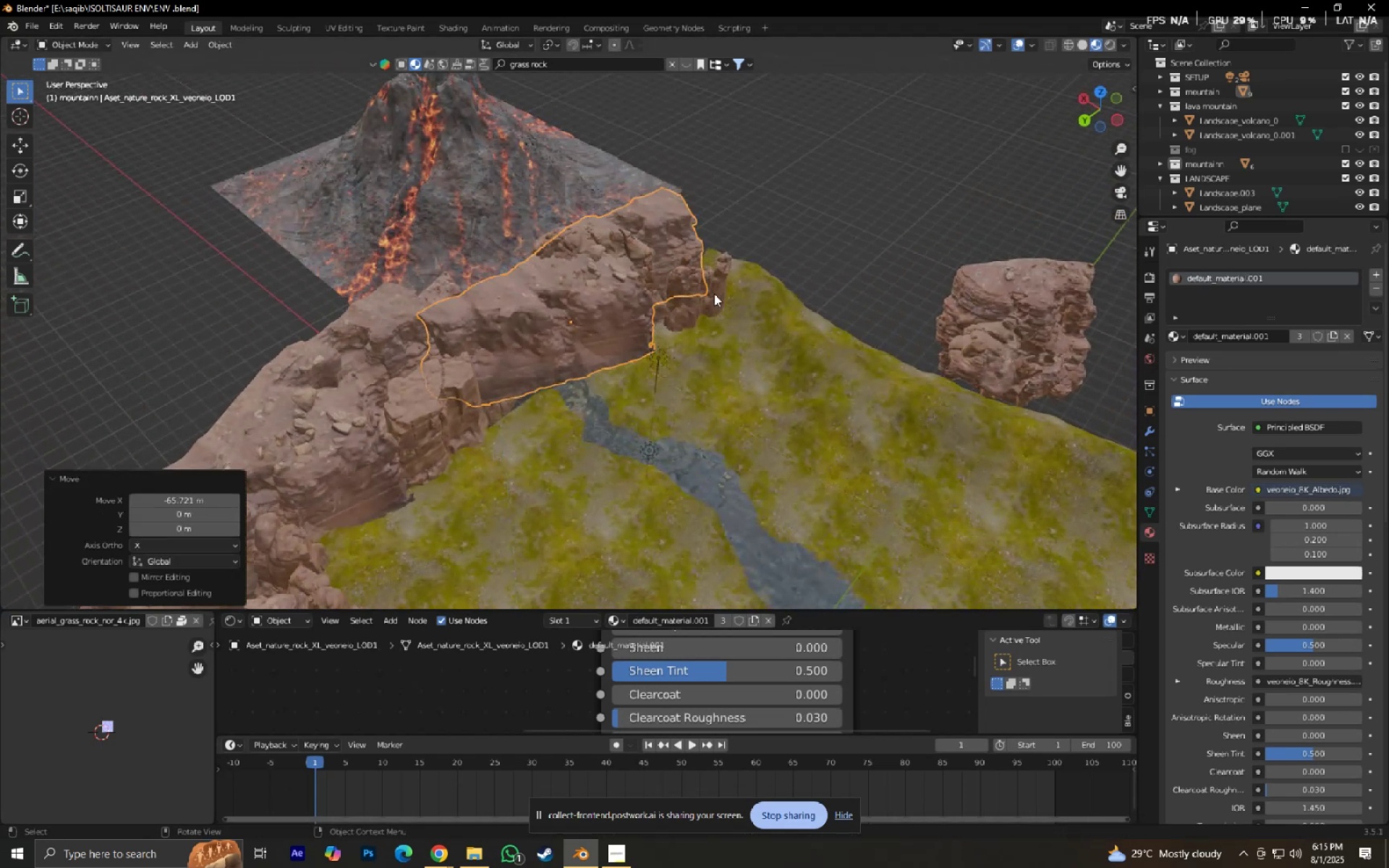 
type(gy)
 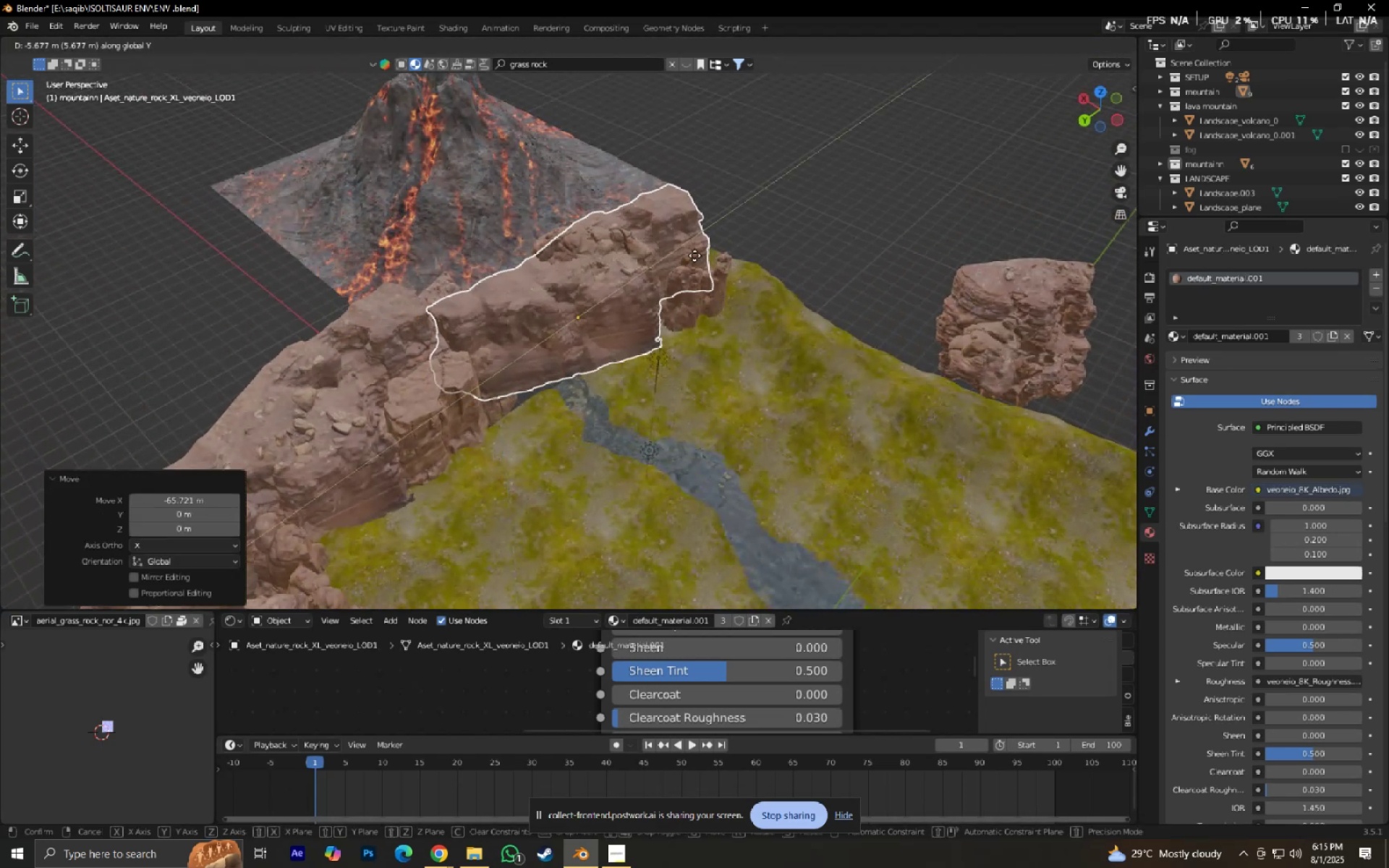 
right_click([690, 253])
 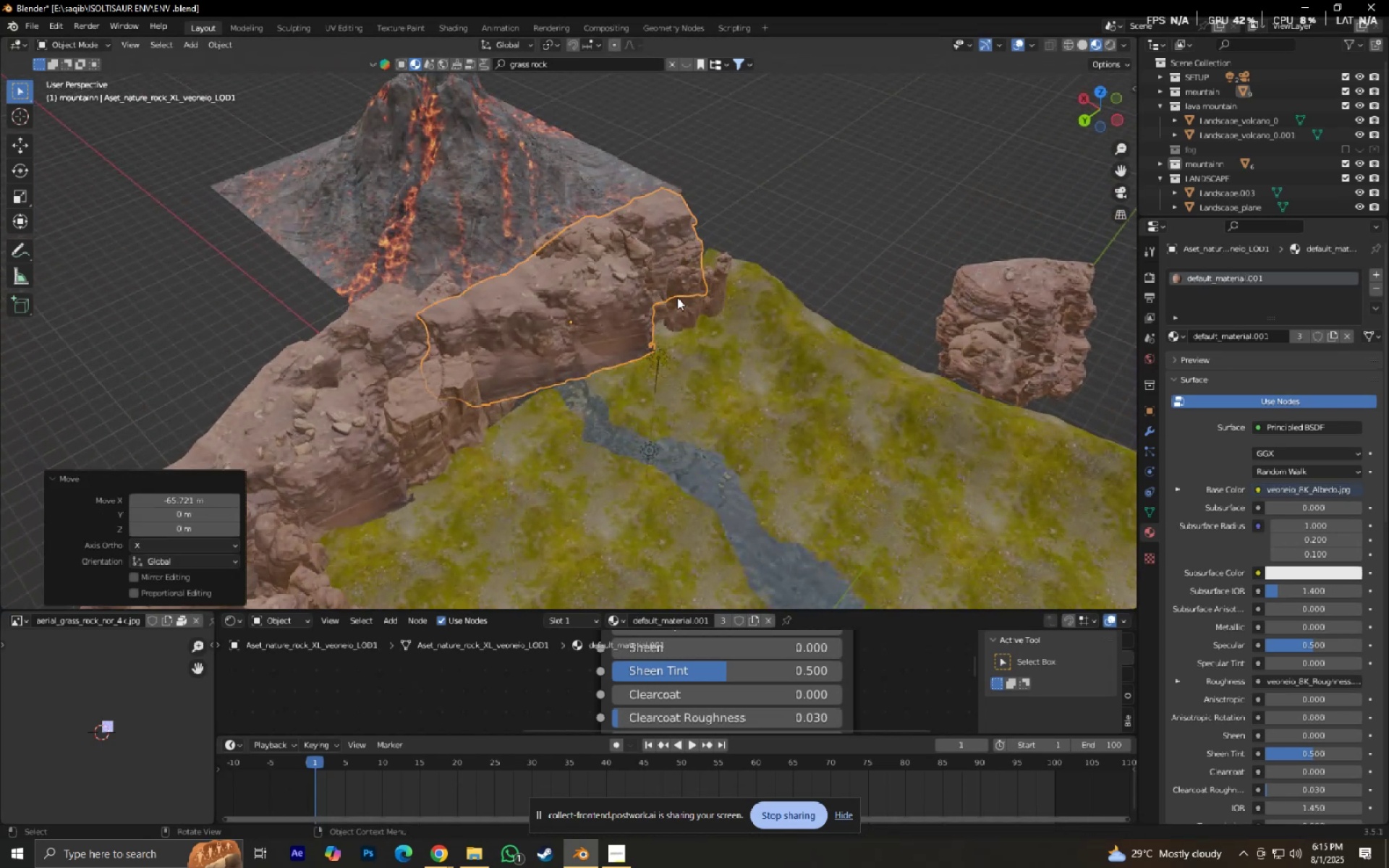 
left_click([677, 297])
 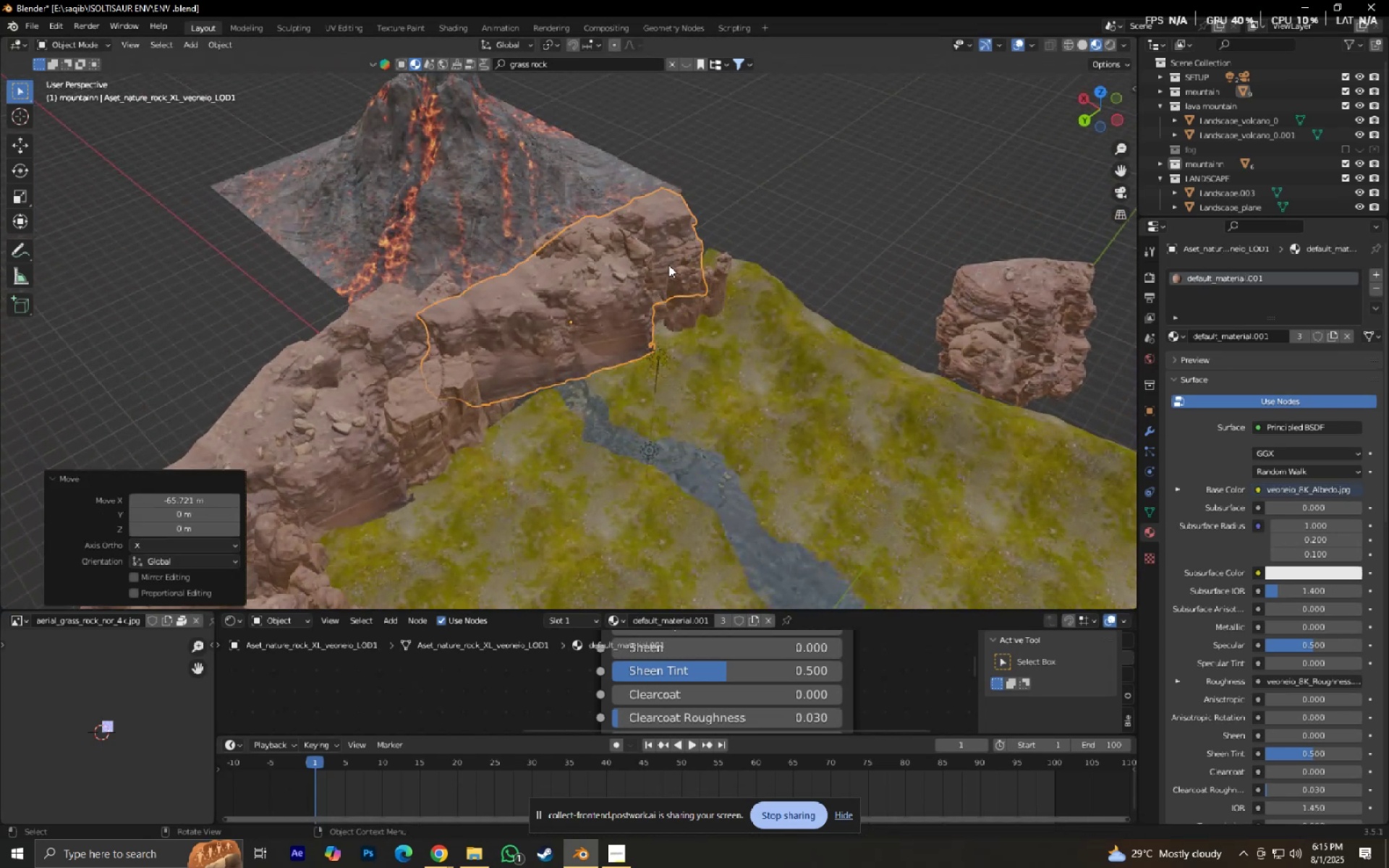 
hold_key(key=ShiftLeft, duration=0.66)
double_click([622, 246])
 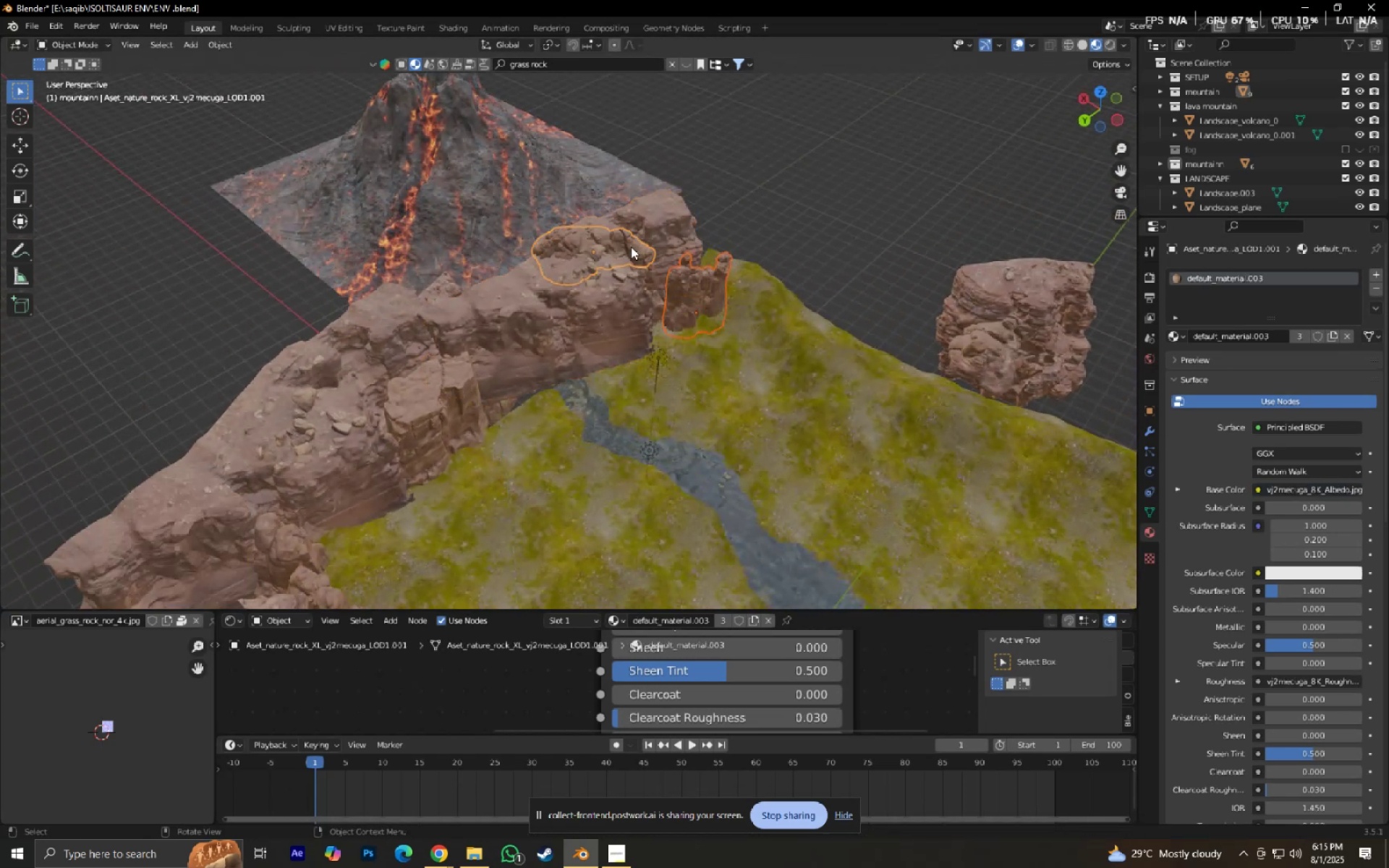 
type(gxy)
 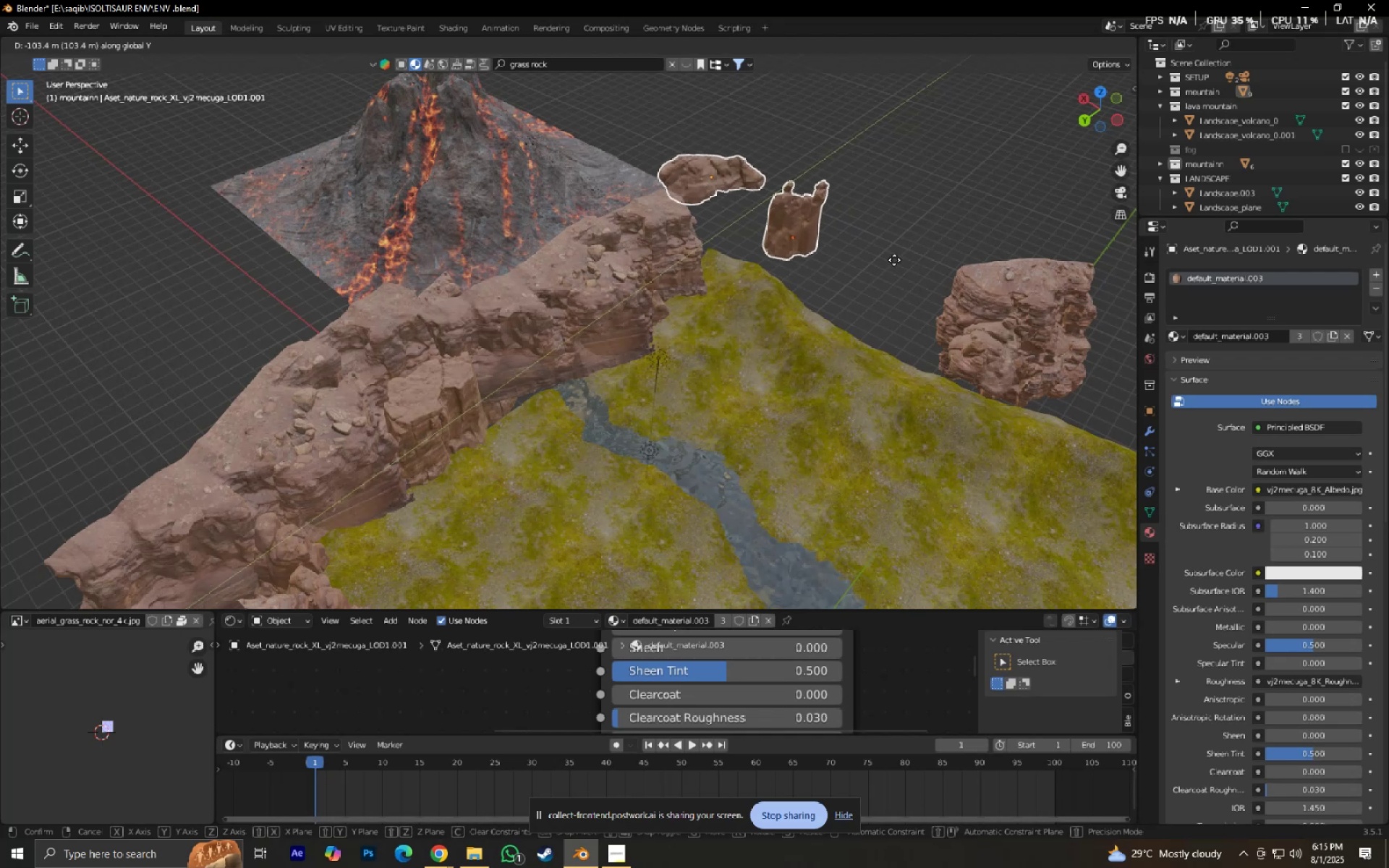 
left_click([890, 266])
 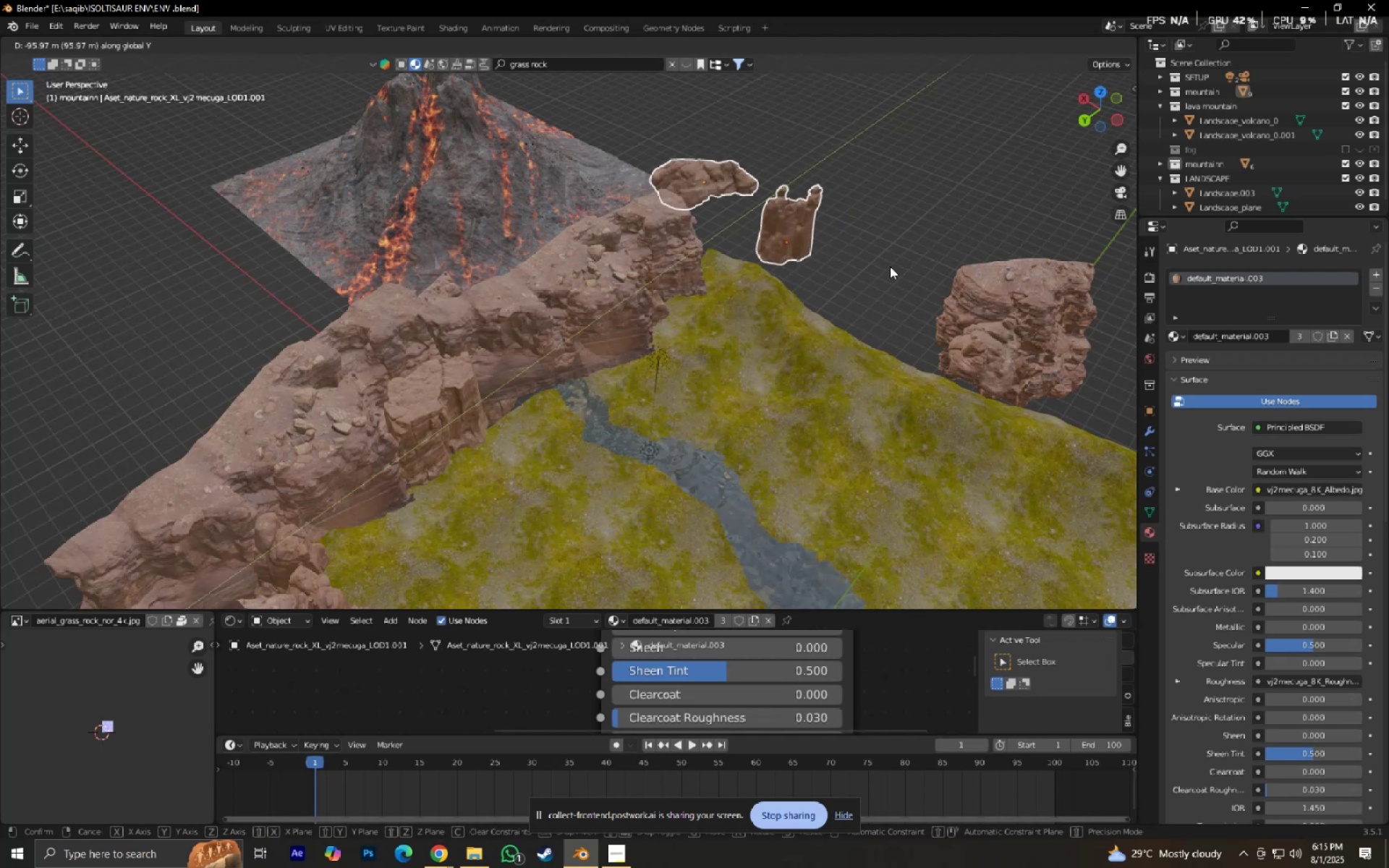 
type(gx)
 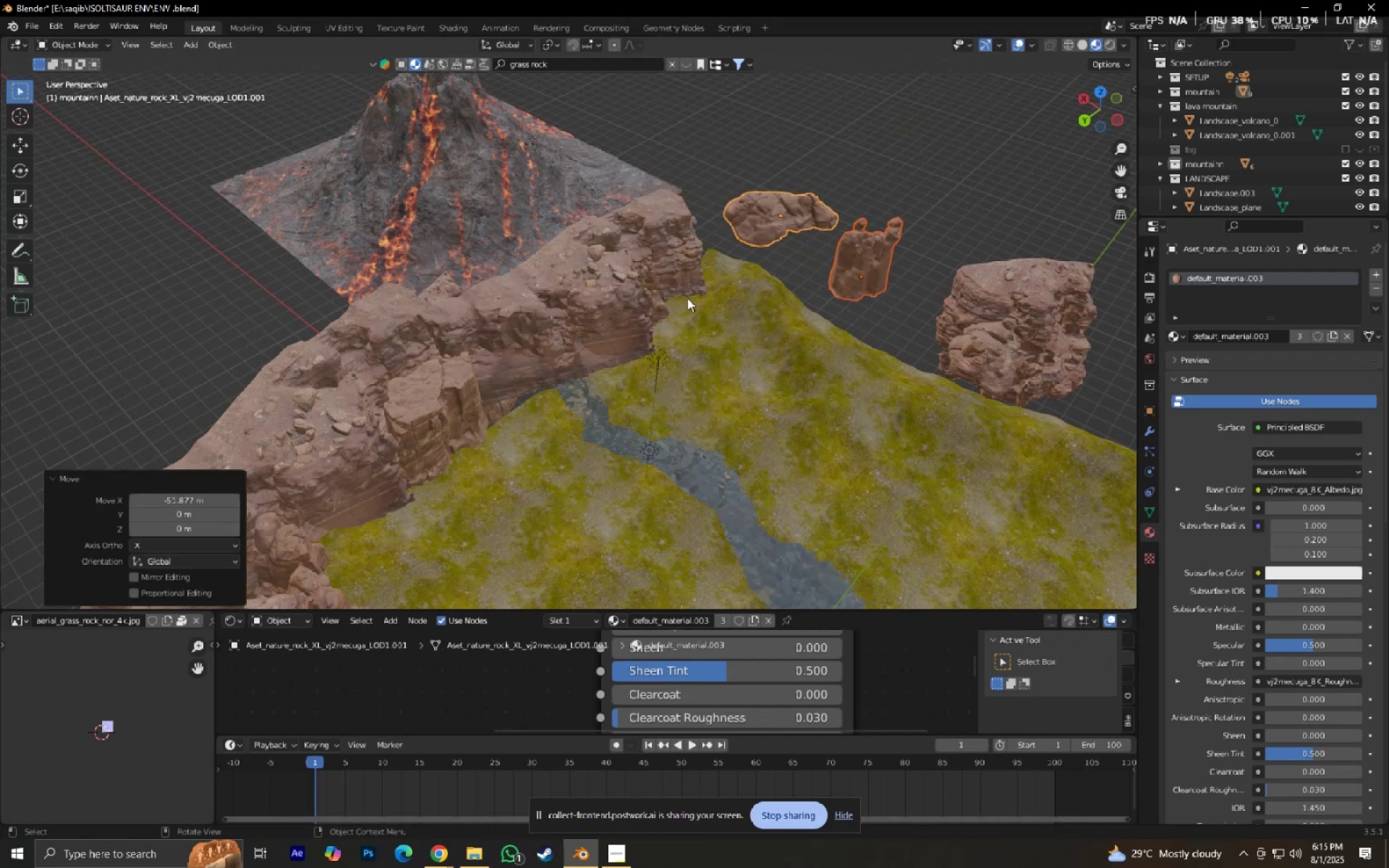 
double_click([632, 292])
 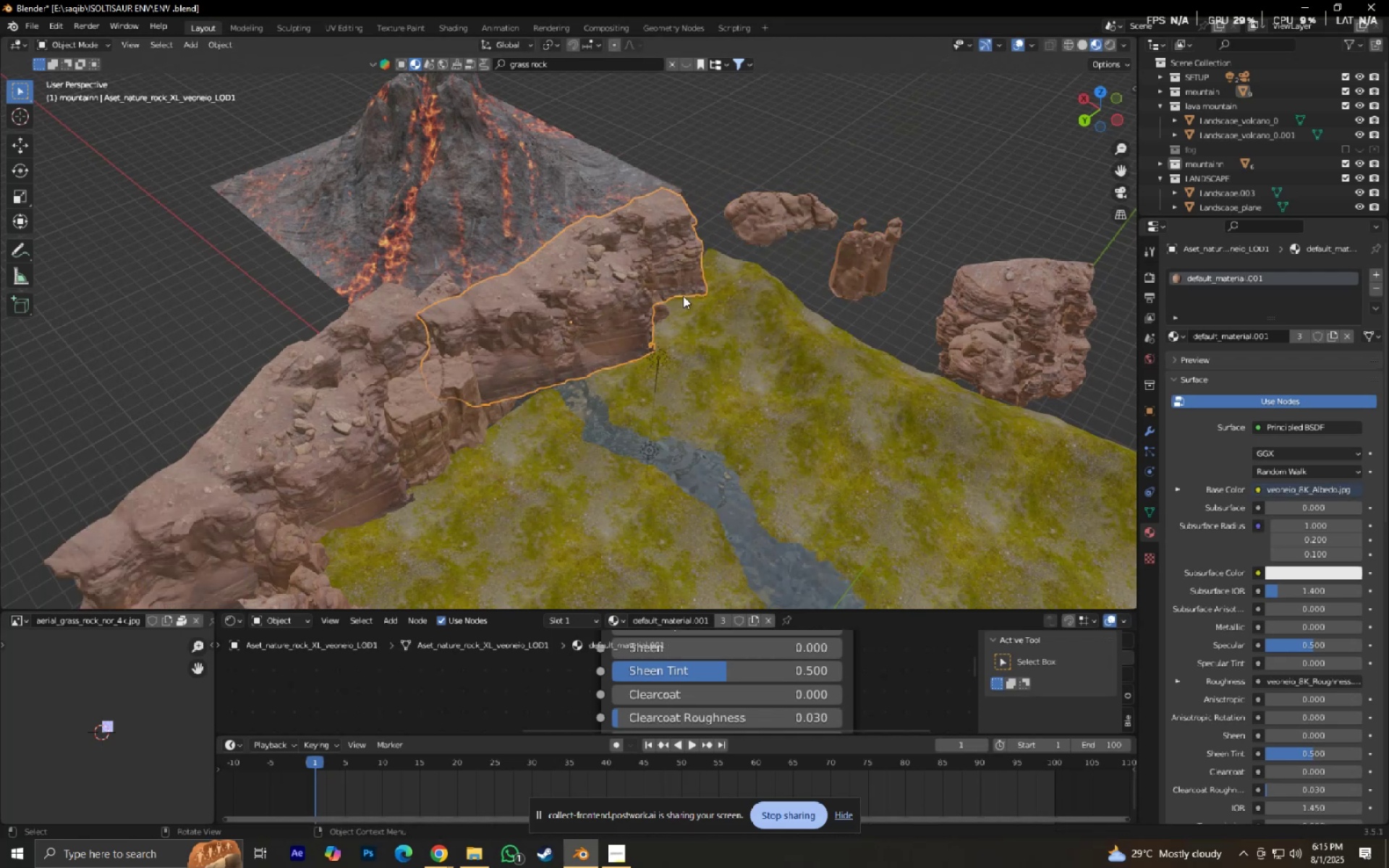 
key(G)
 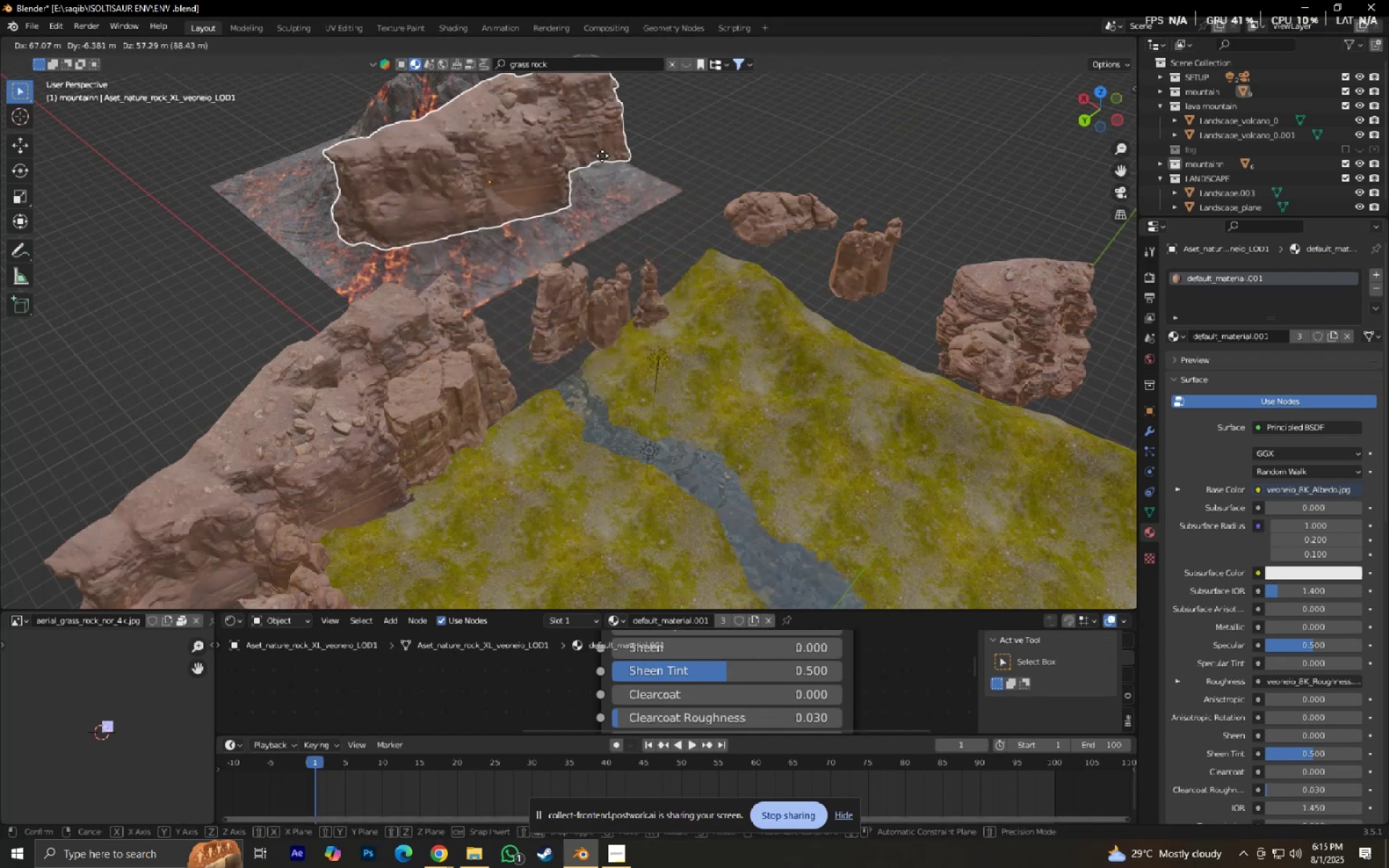 
right_click([602, 156])
 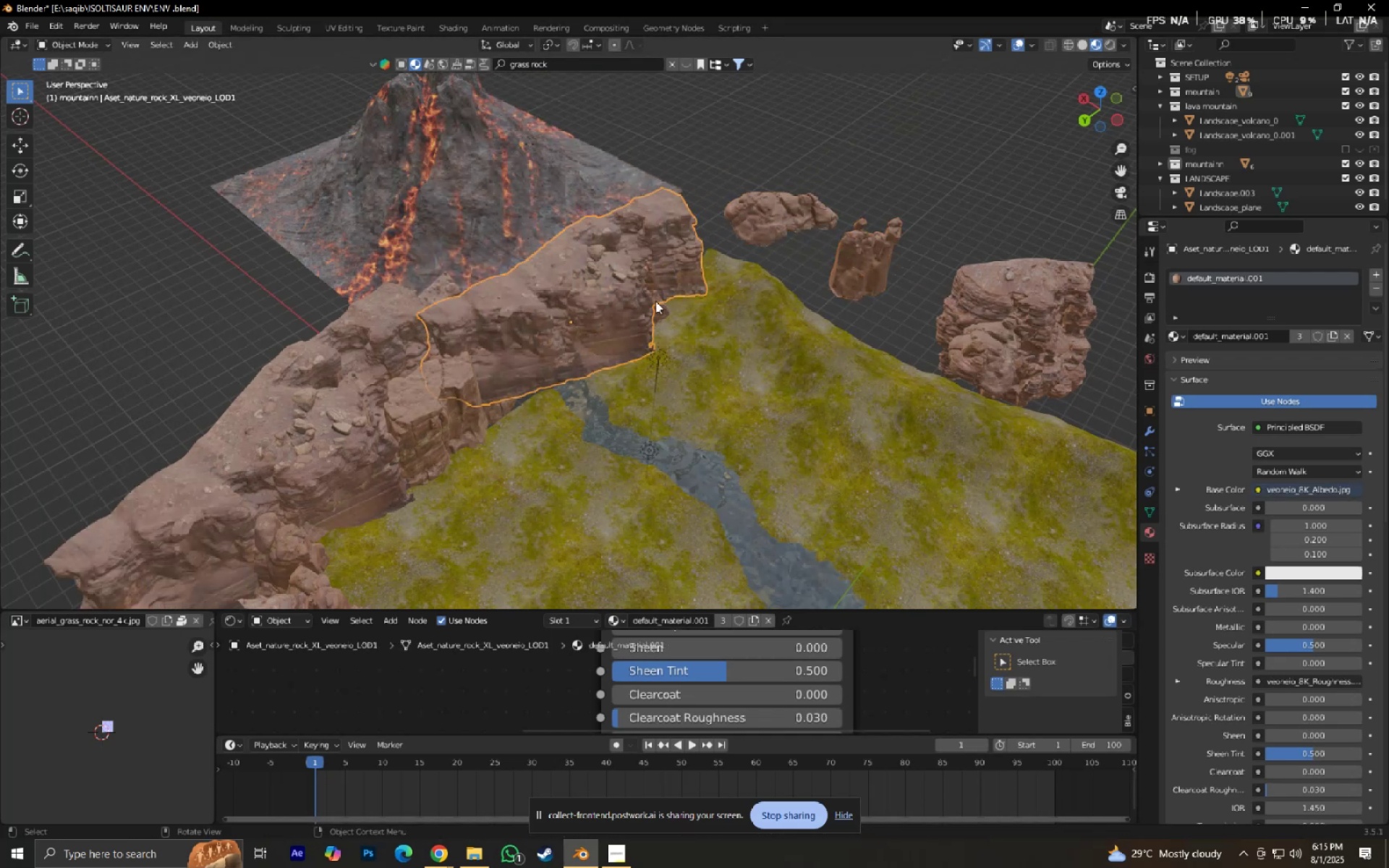 
type(gx)
 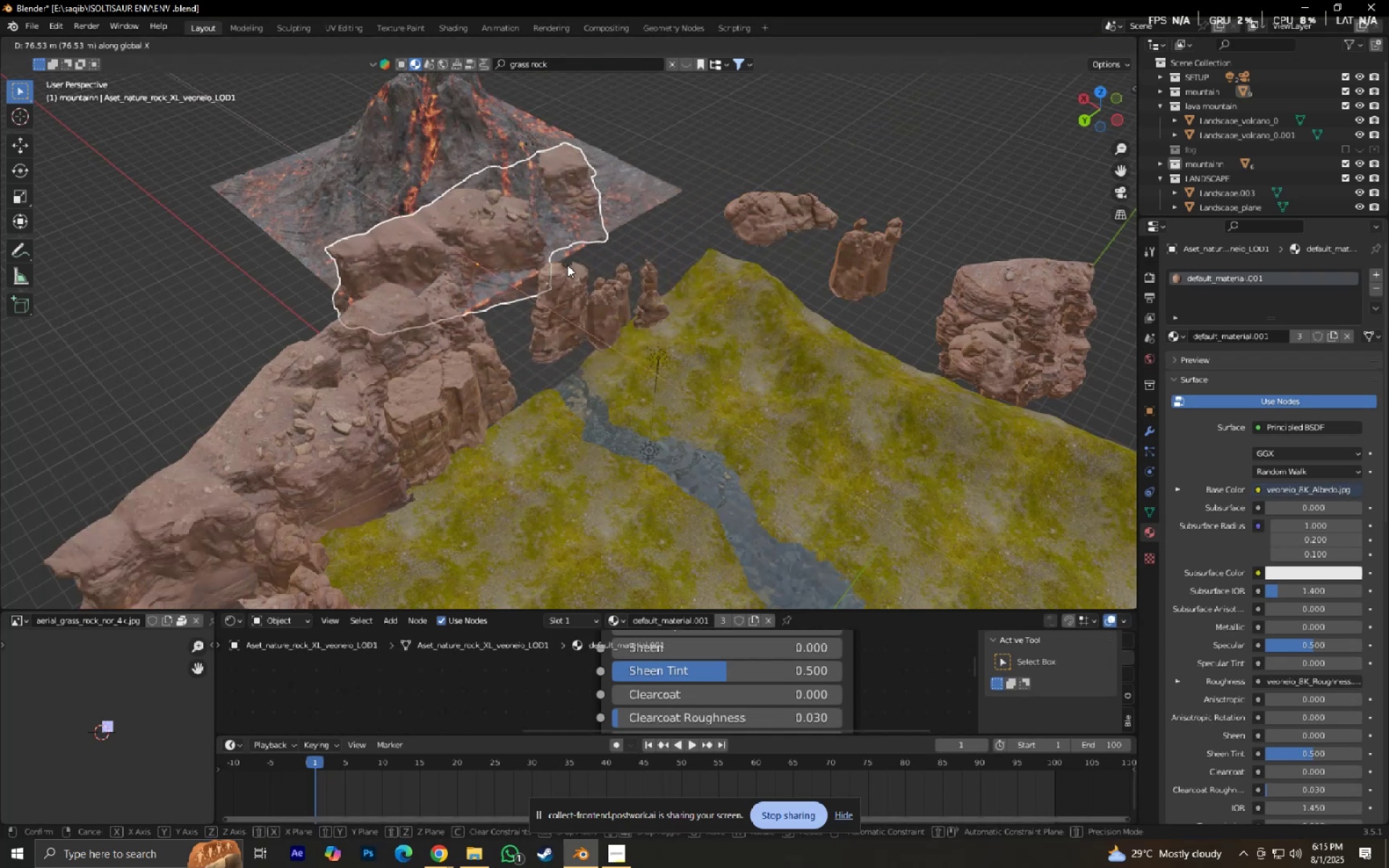 
double_click([582, 302])
 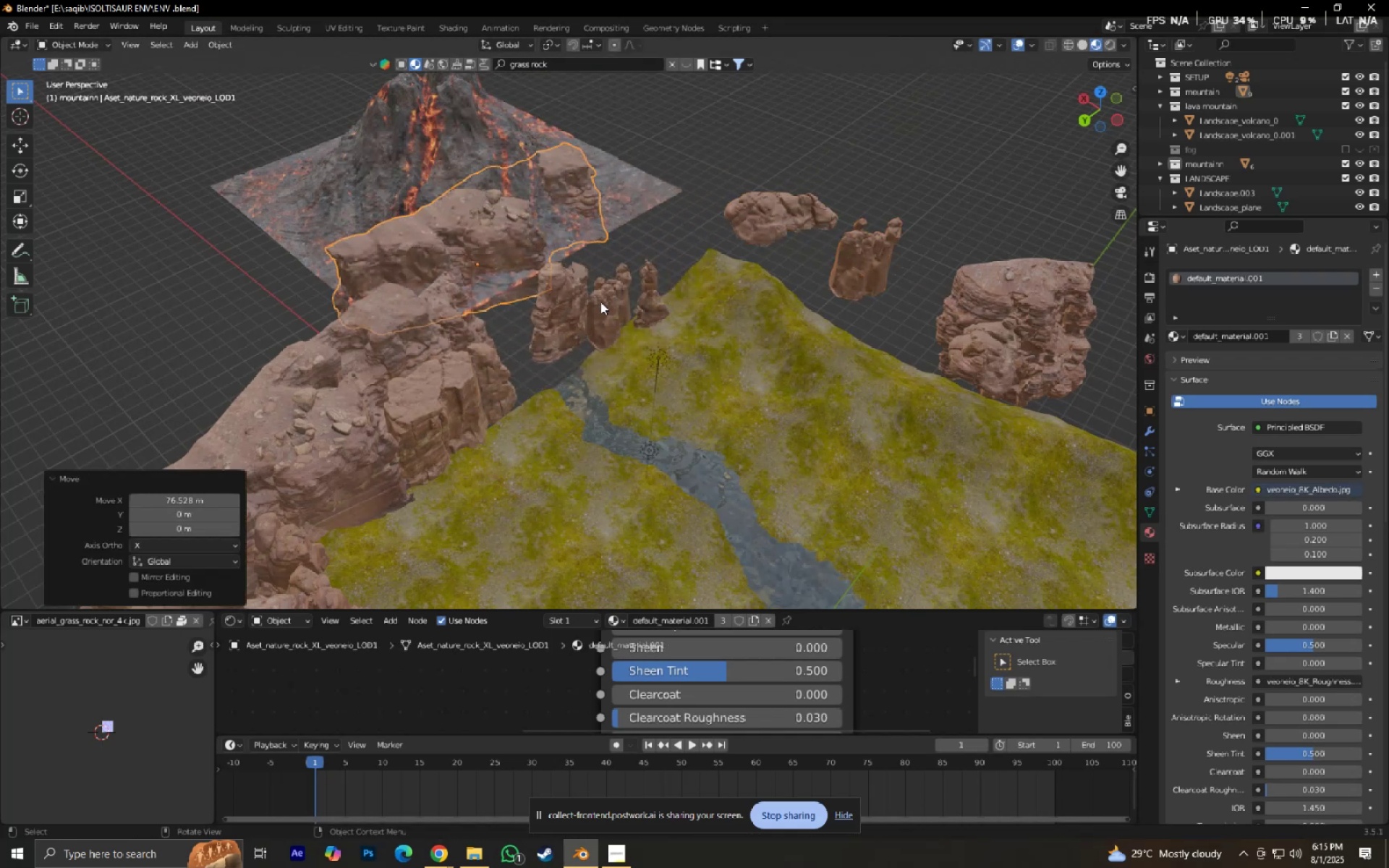 
hold_key(key=ShiftLeft, duration=0.61)
triple_click([615, 302])
 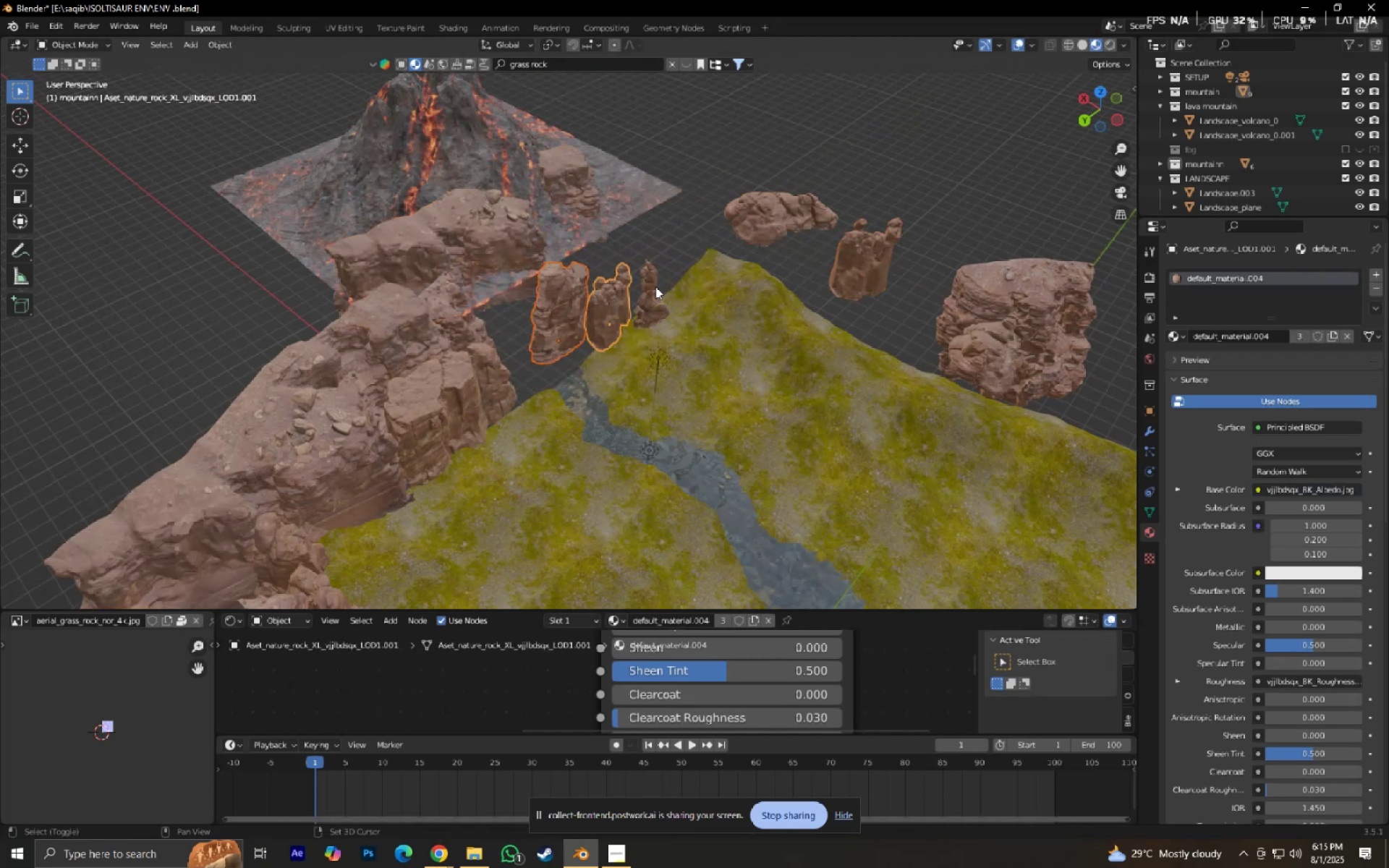 
triple_click([655, 286])
 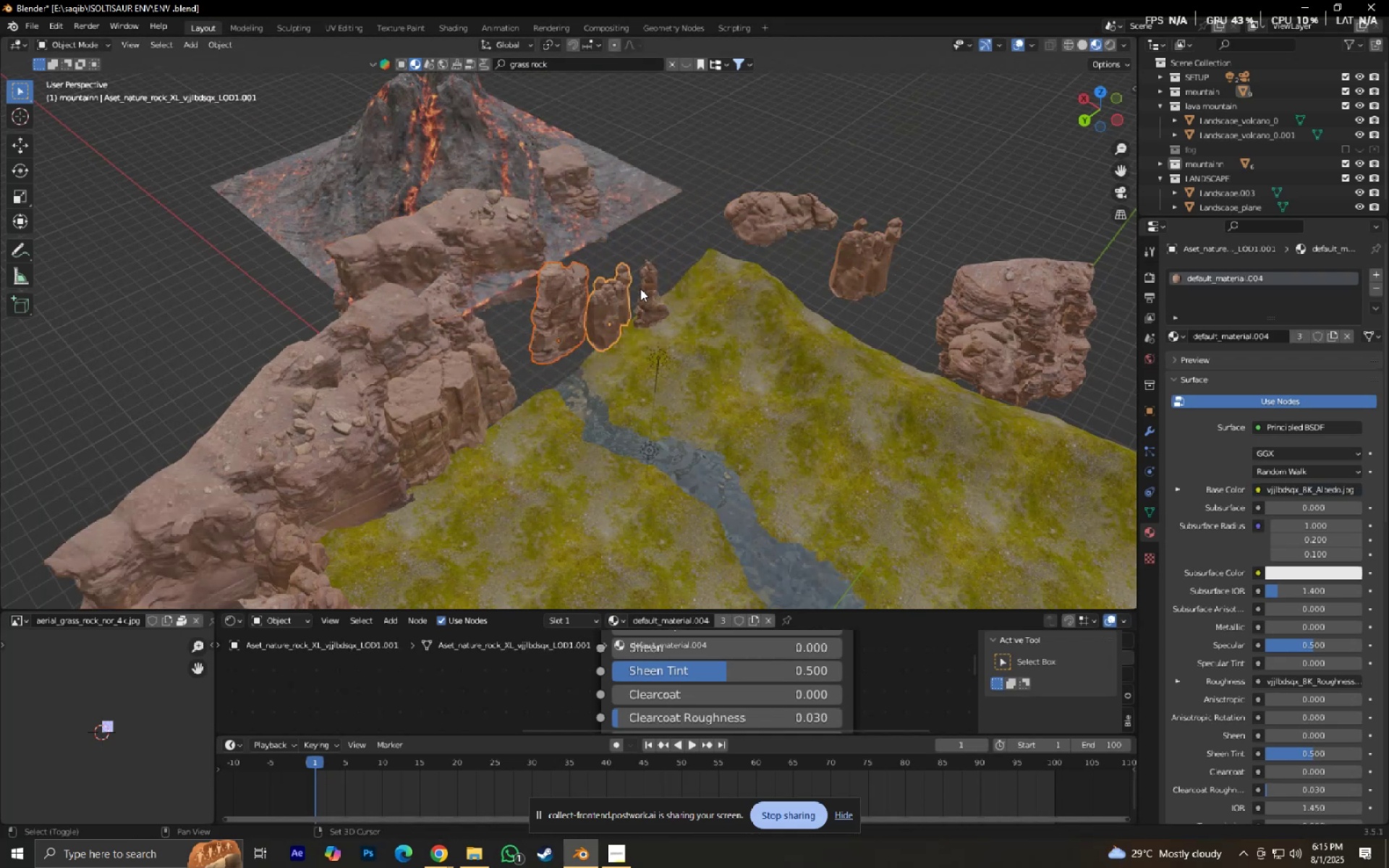 
type(gxy)
 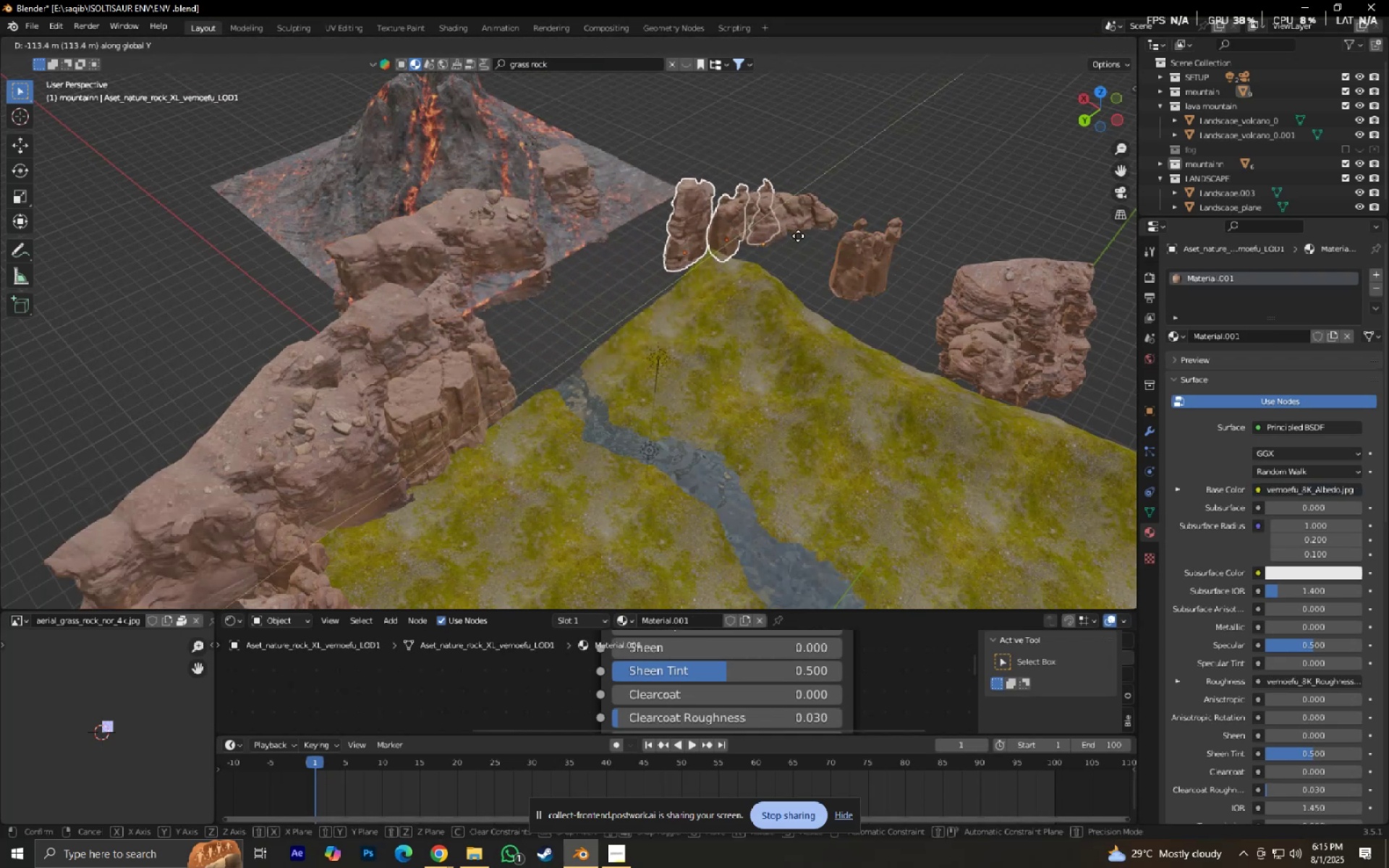 
left_click([798, 237])
 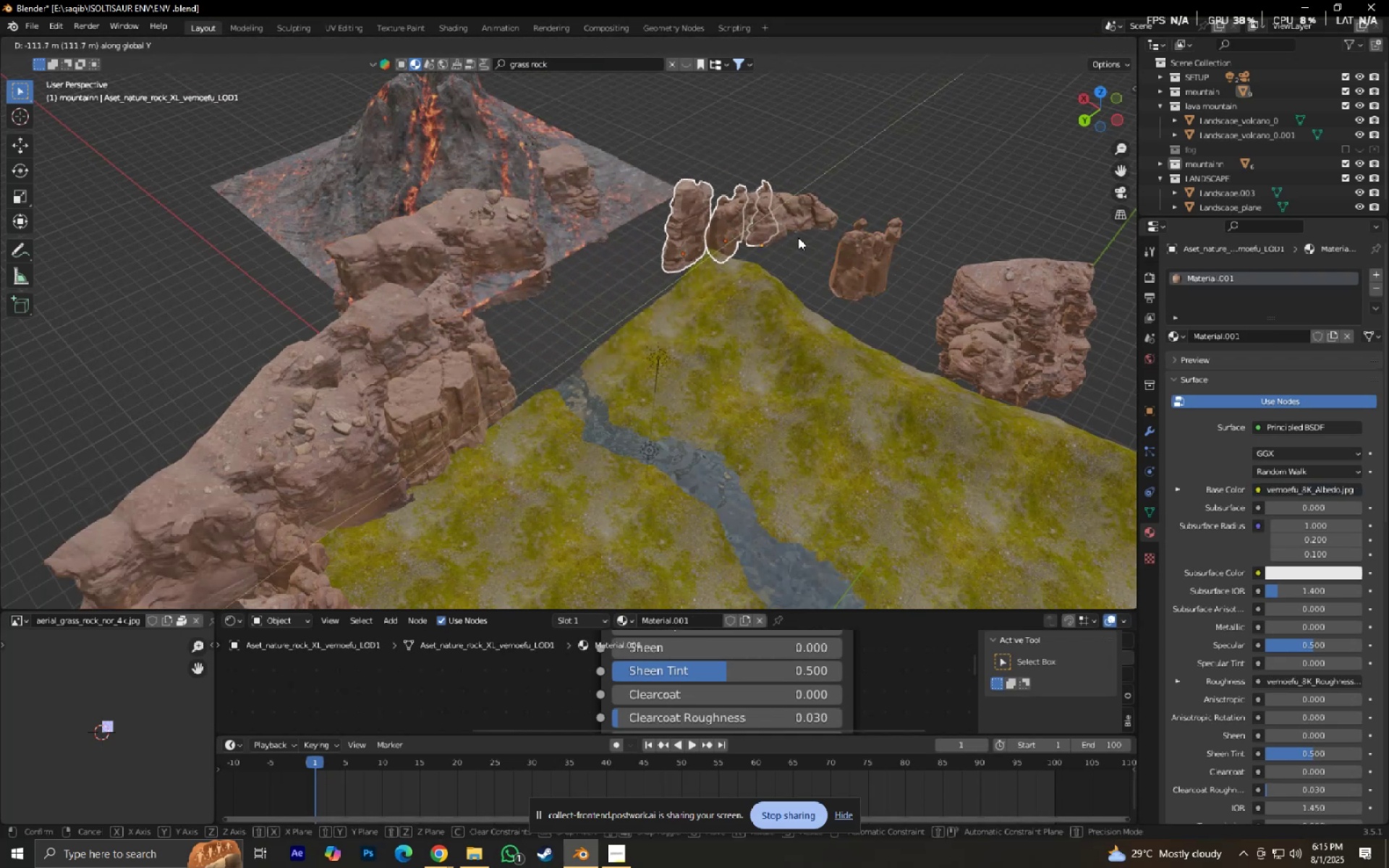 
type(gx)
 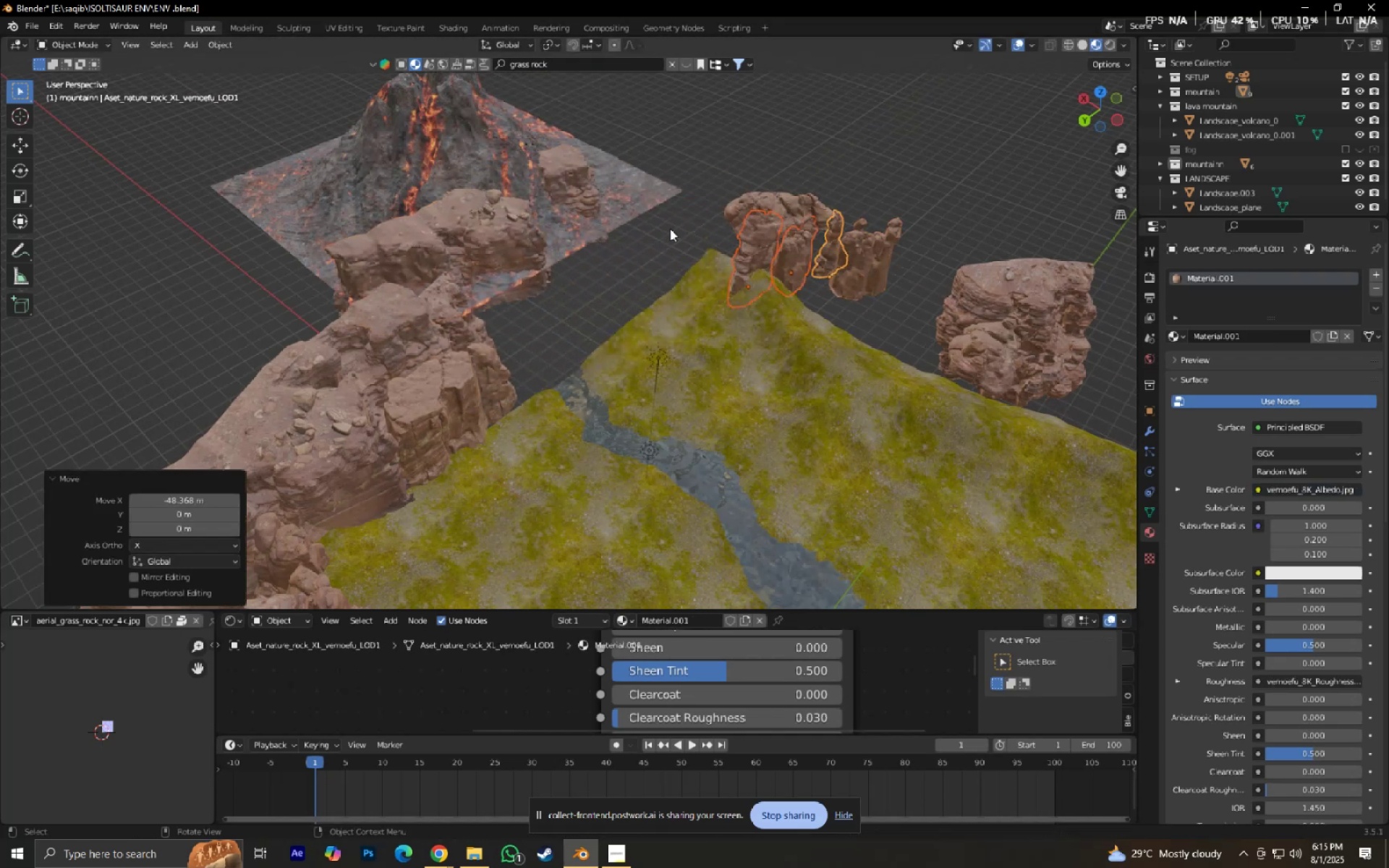 
double_click([512, 229])
 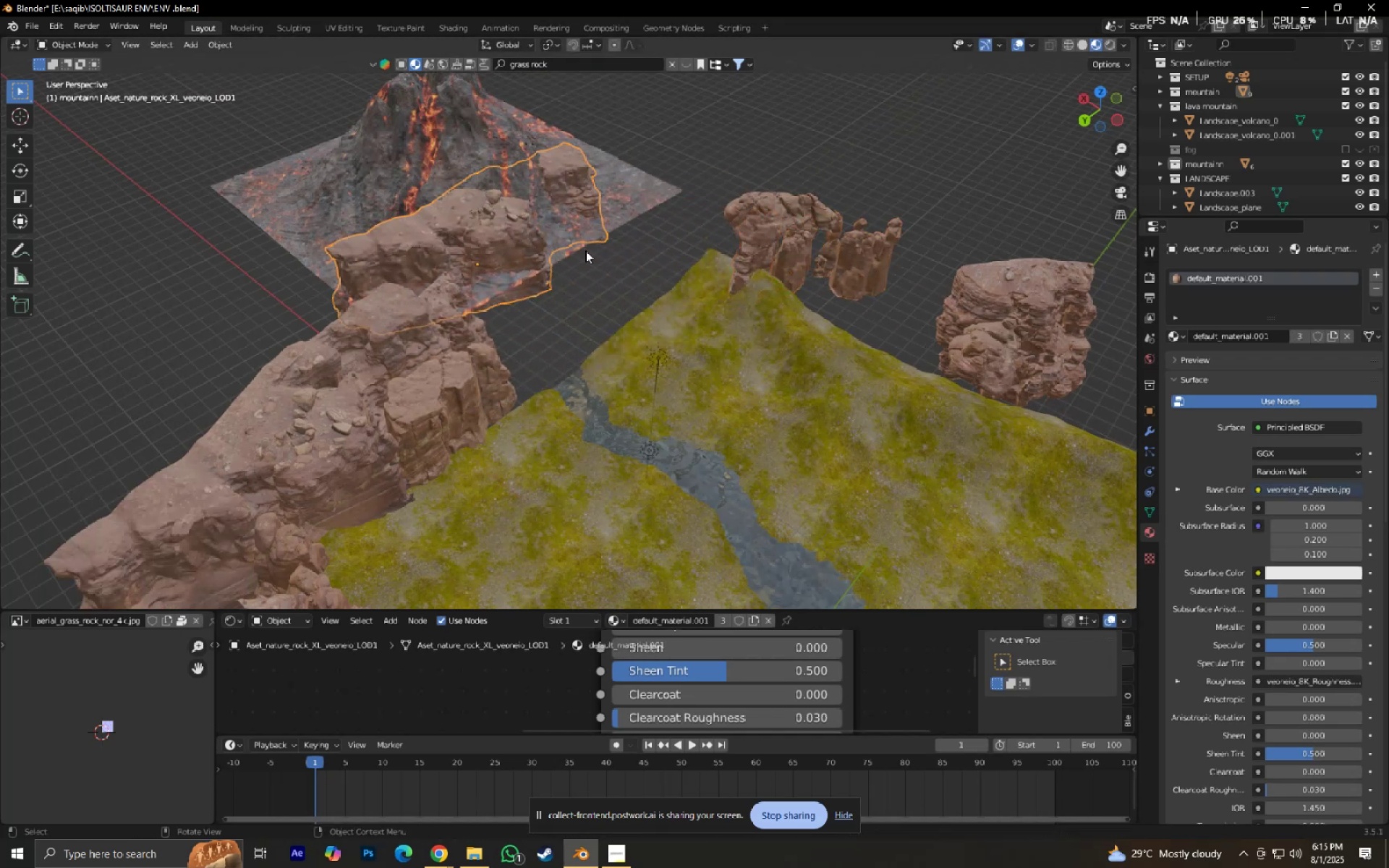 
type(gx0gz)
 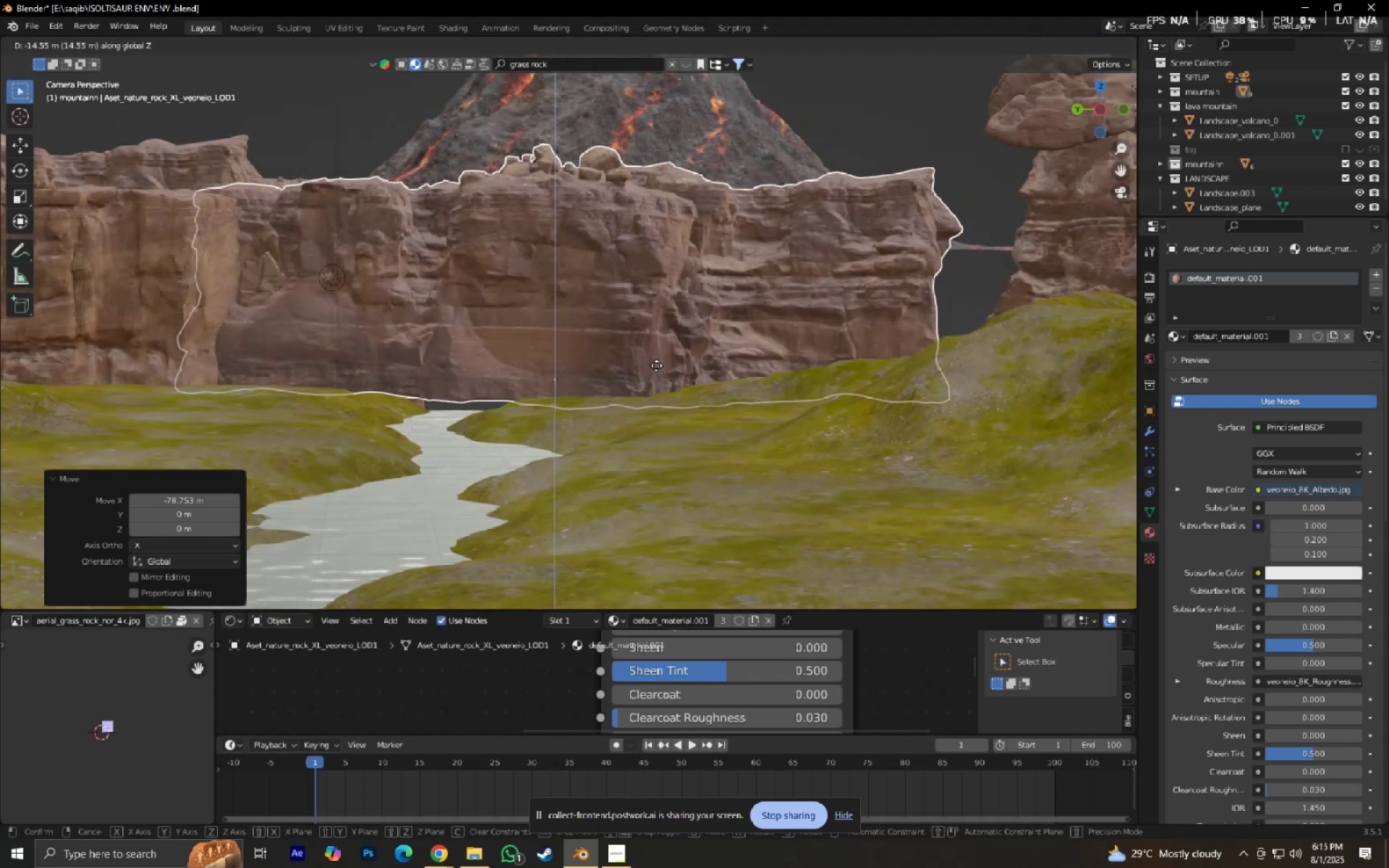 
scroll: coordinate [584, 315], scroll_direction: up, amount: 4.0
 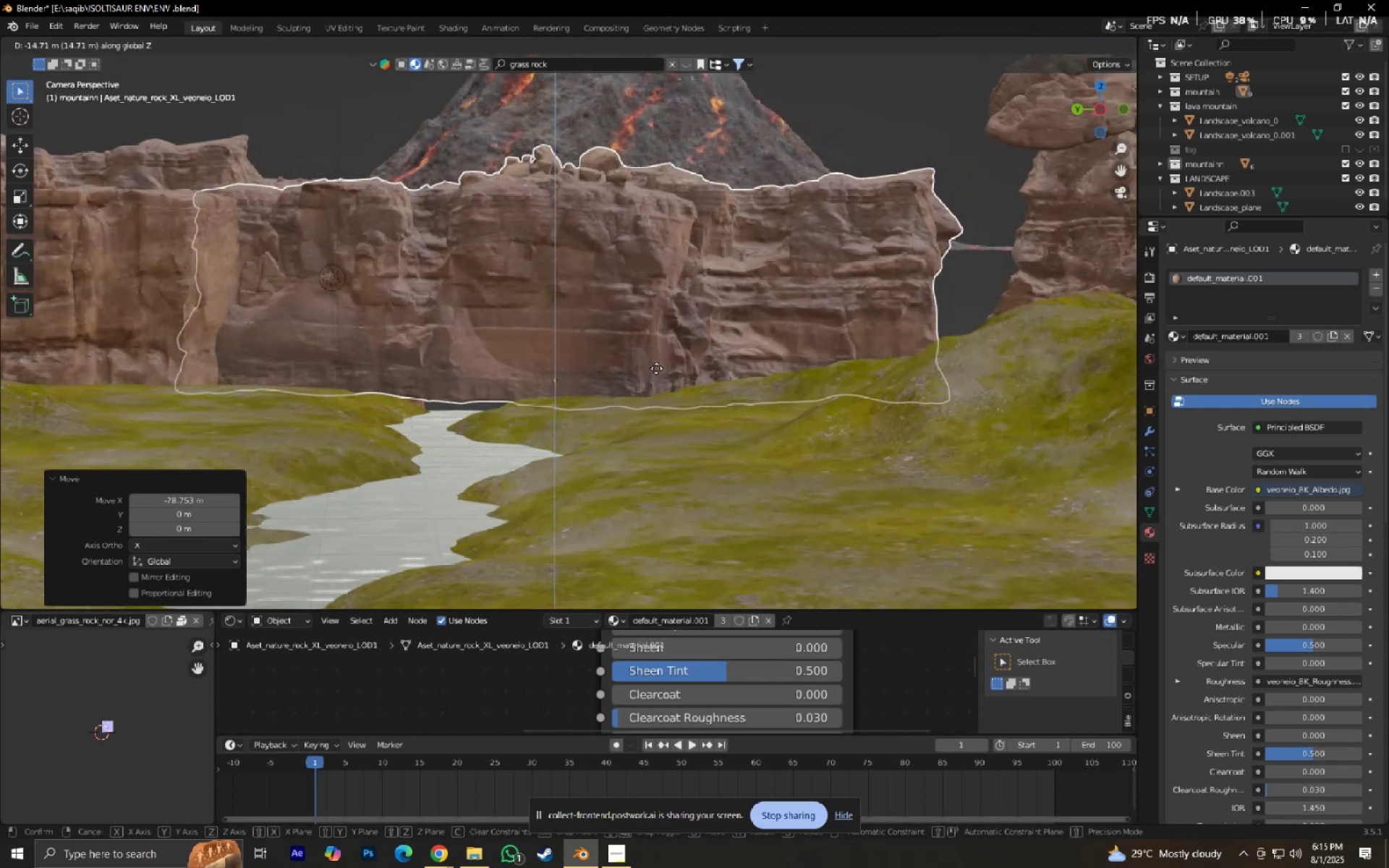 
left_click([656, 365])
 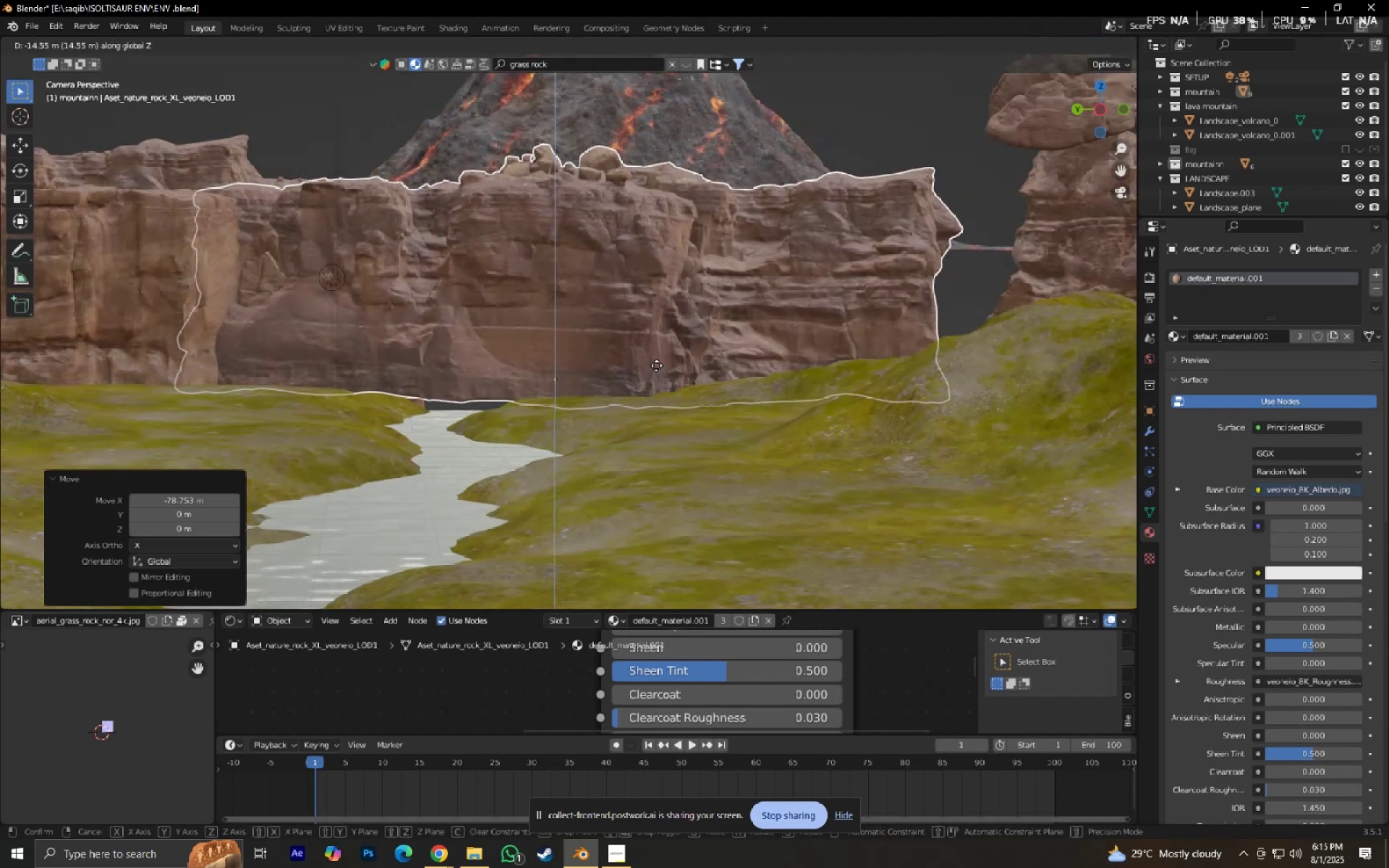 
type(gxy)
 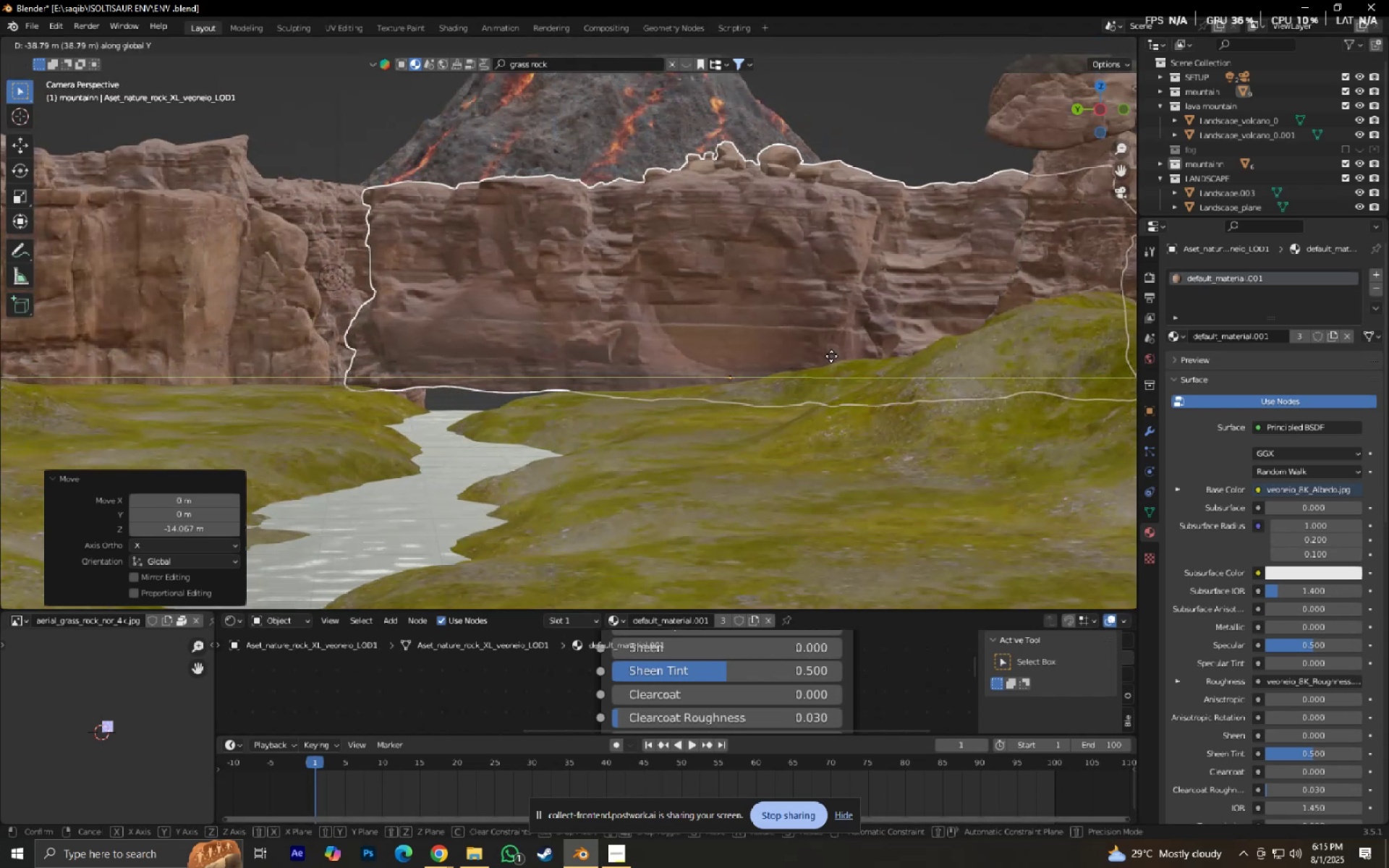 
left_click([840, 356])
 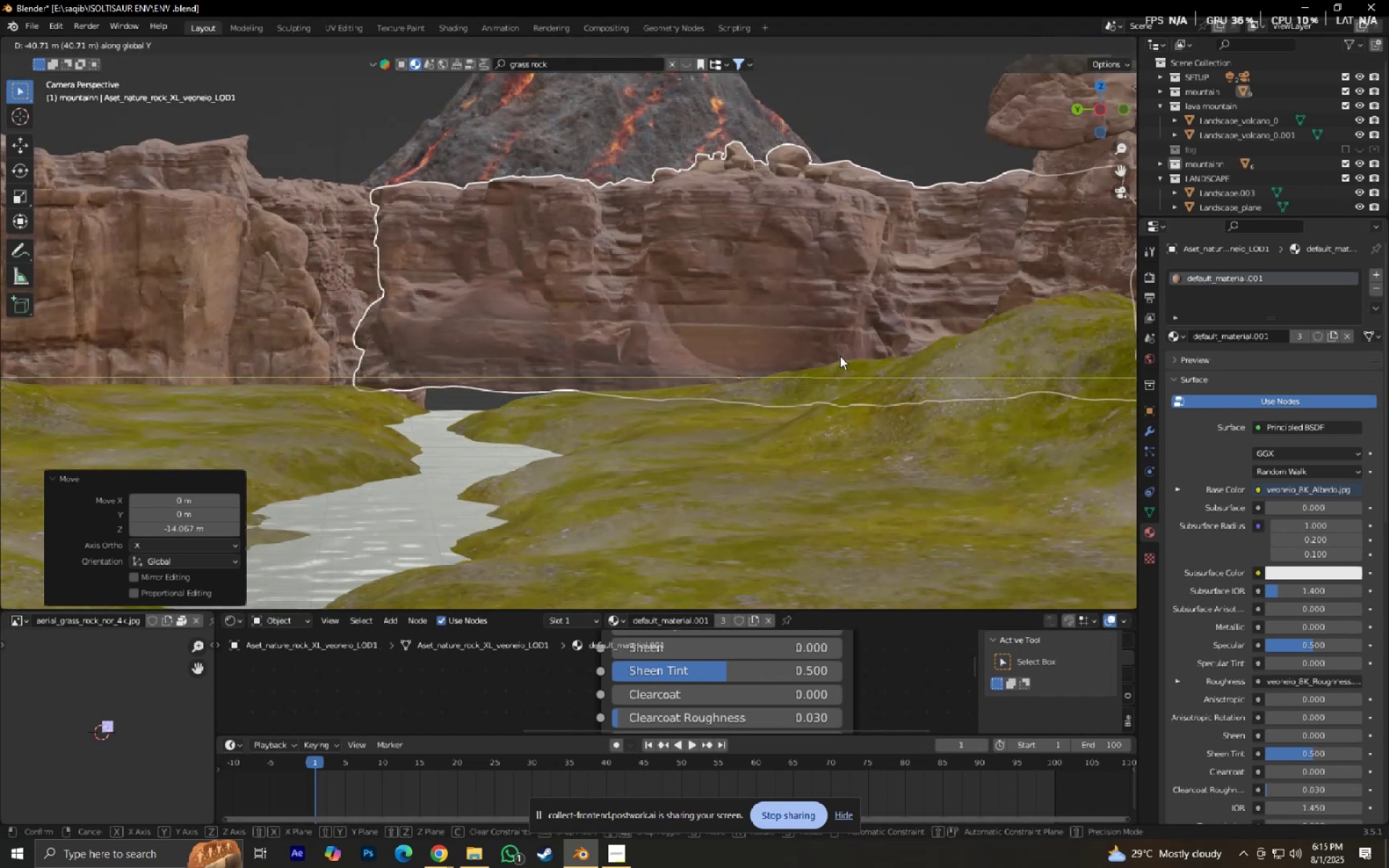 
type(gz)
 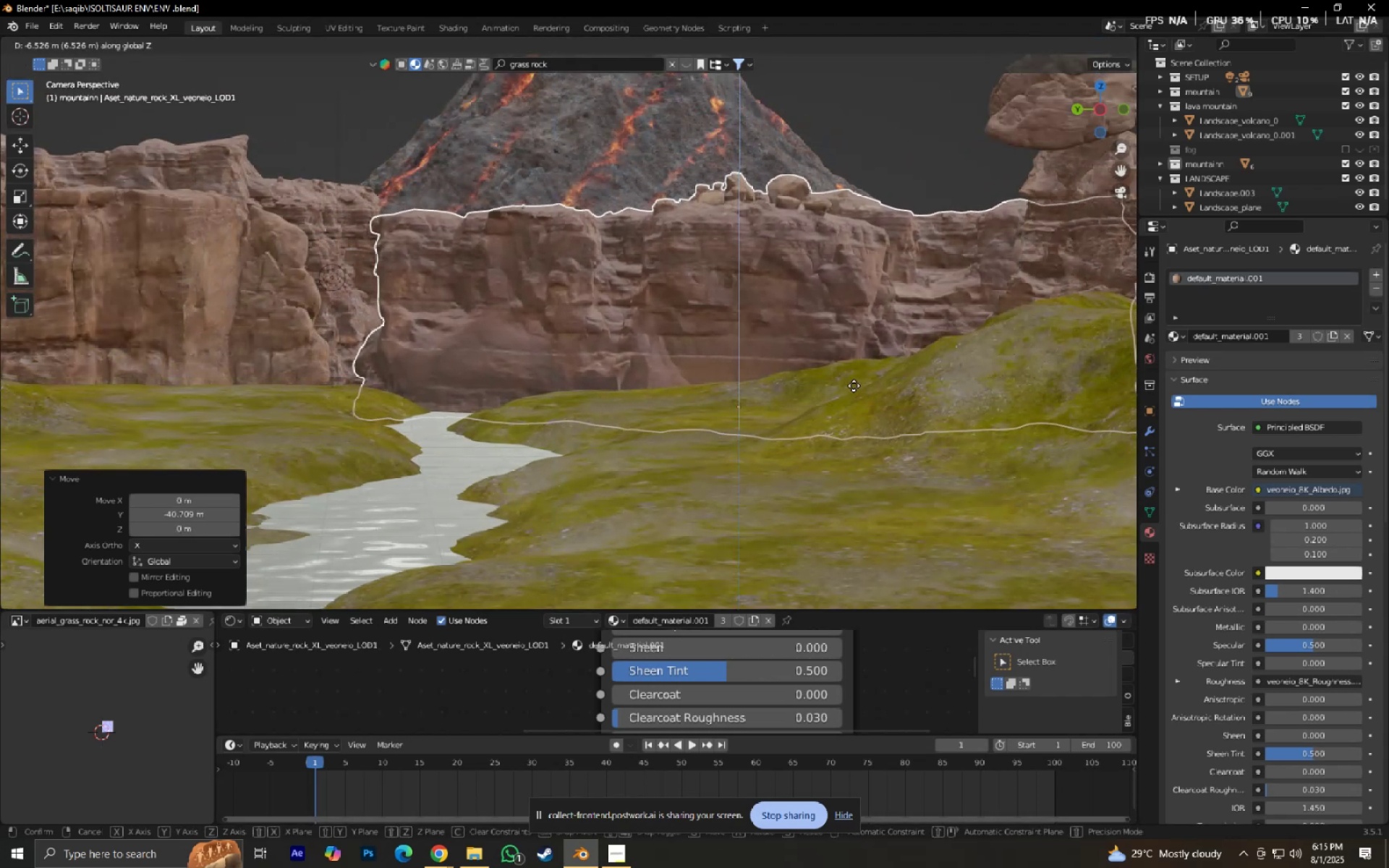 
left_click([854, 386])
 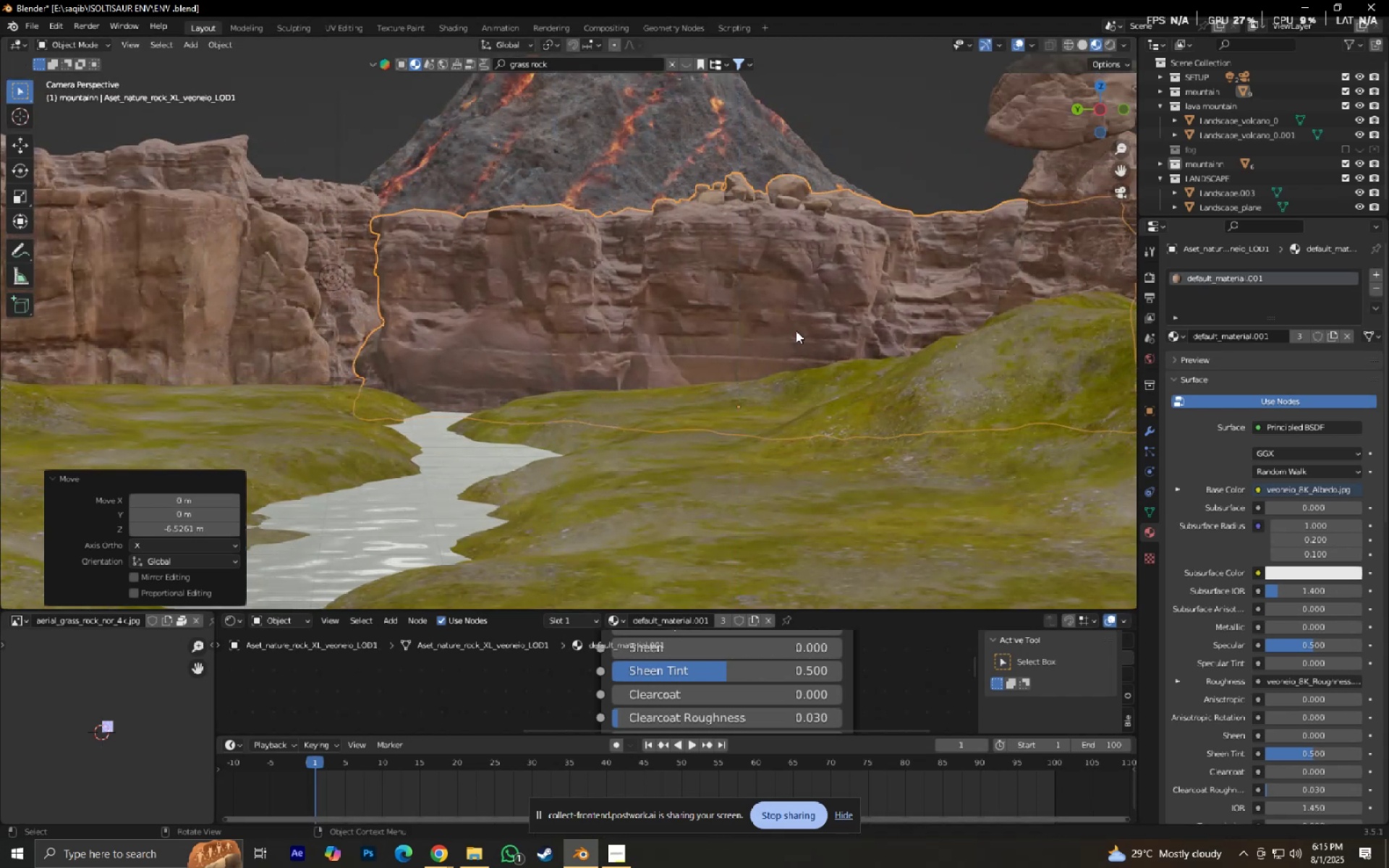 
type(.gx)
 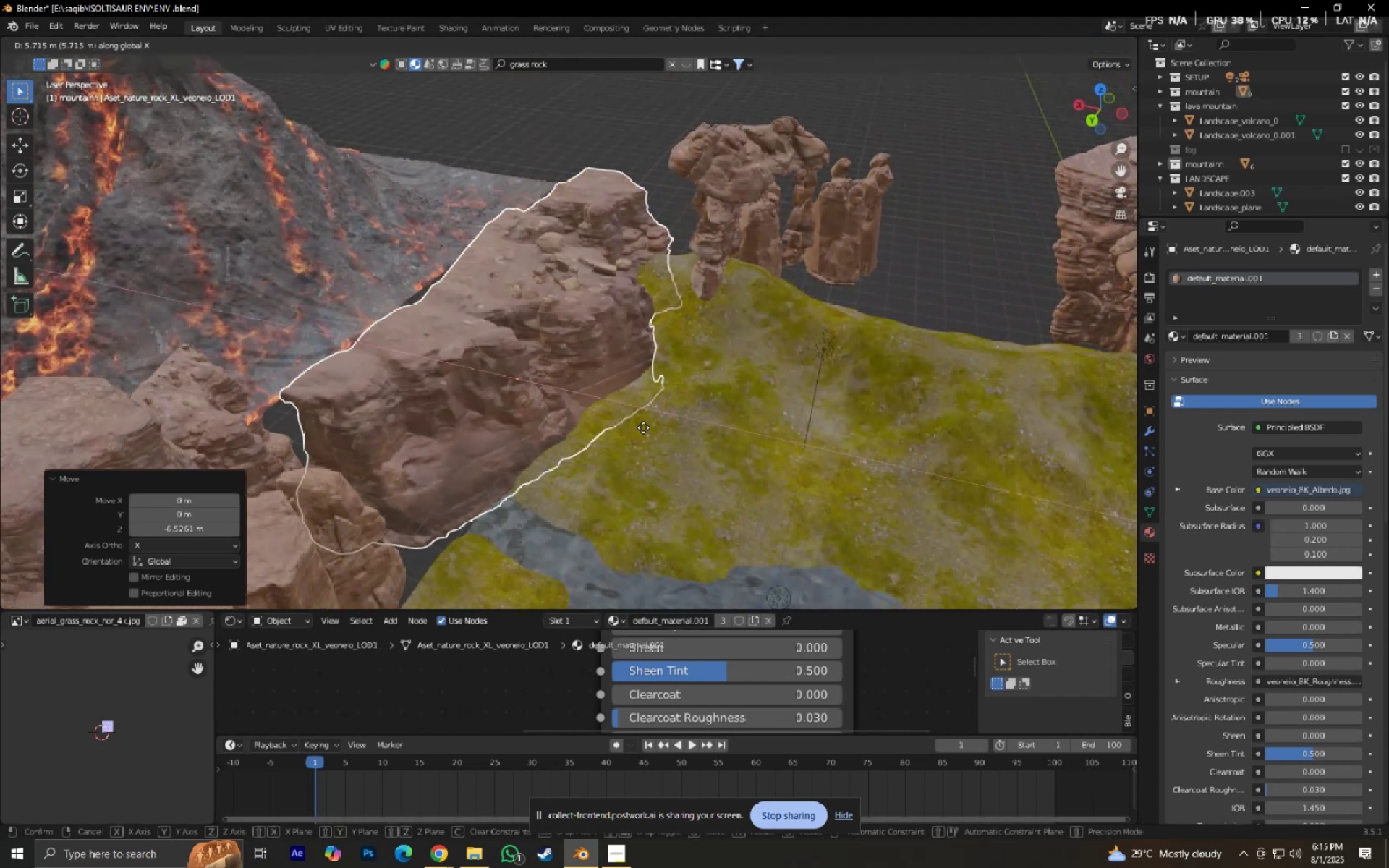 
scroll: coordinate [684, 384], scroll_direction: up, amount: 2.0
 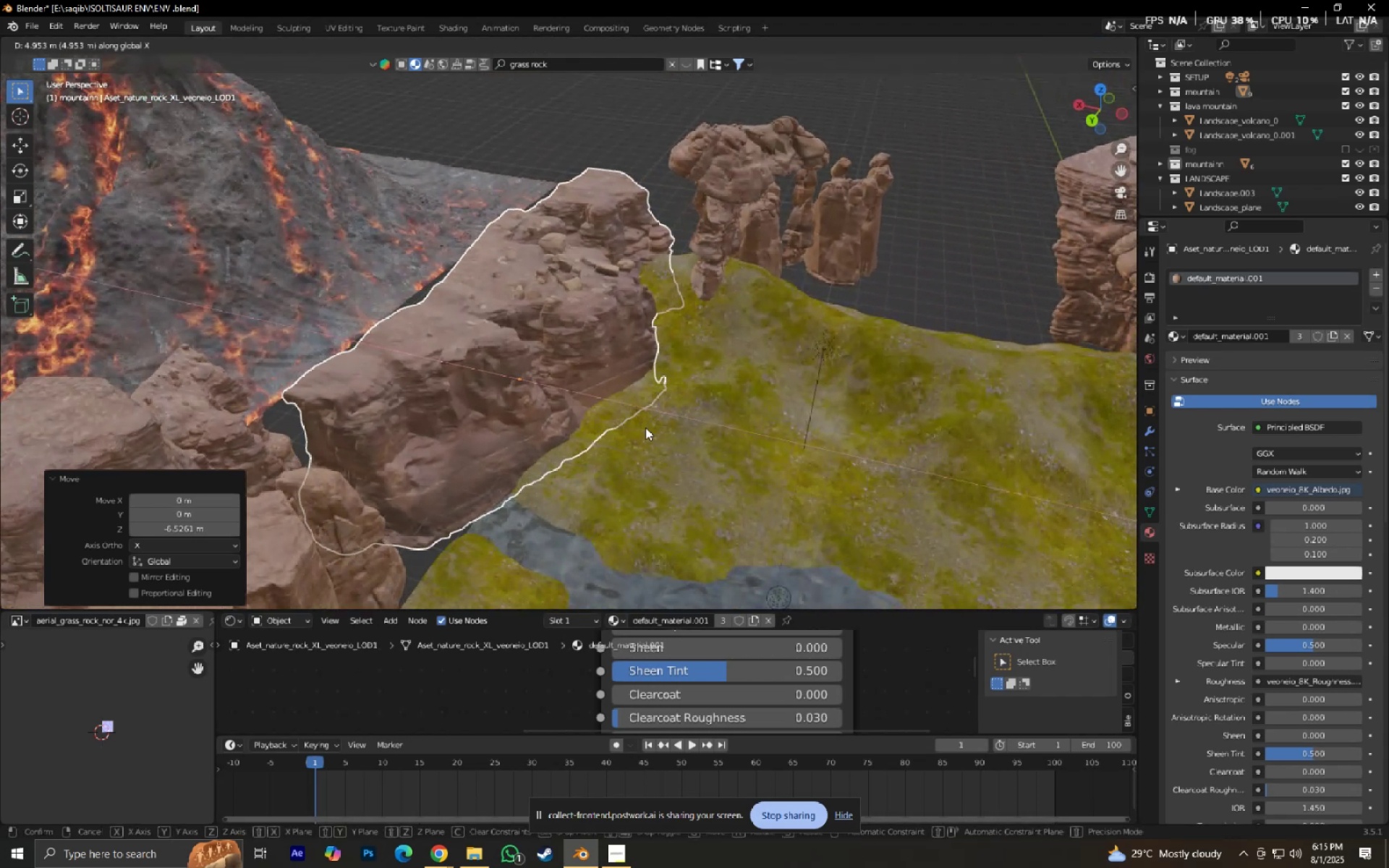 
scroll: coordinate [370, 495], scroll_direction: down, amount: 2.0
 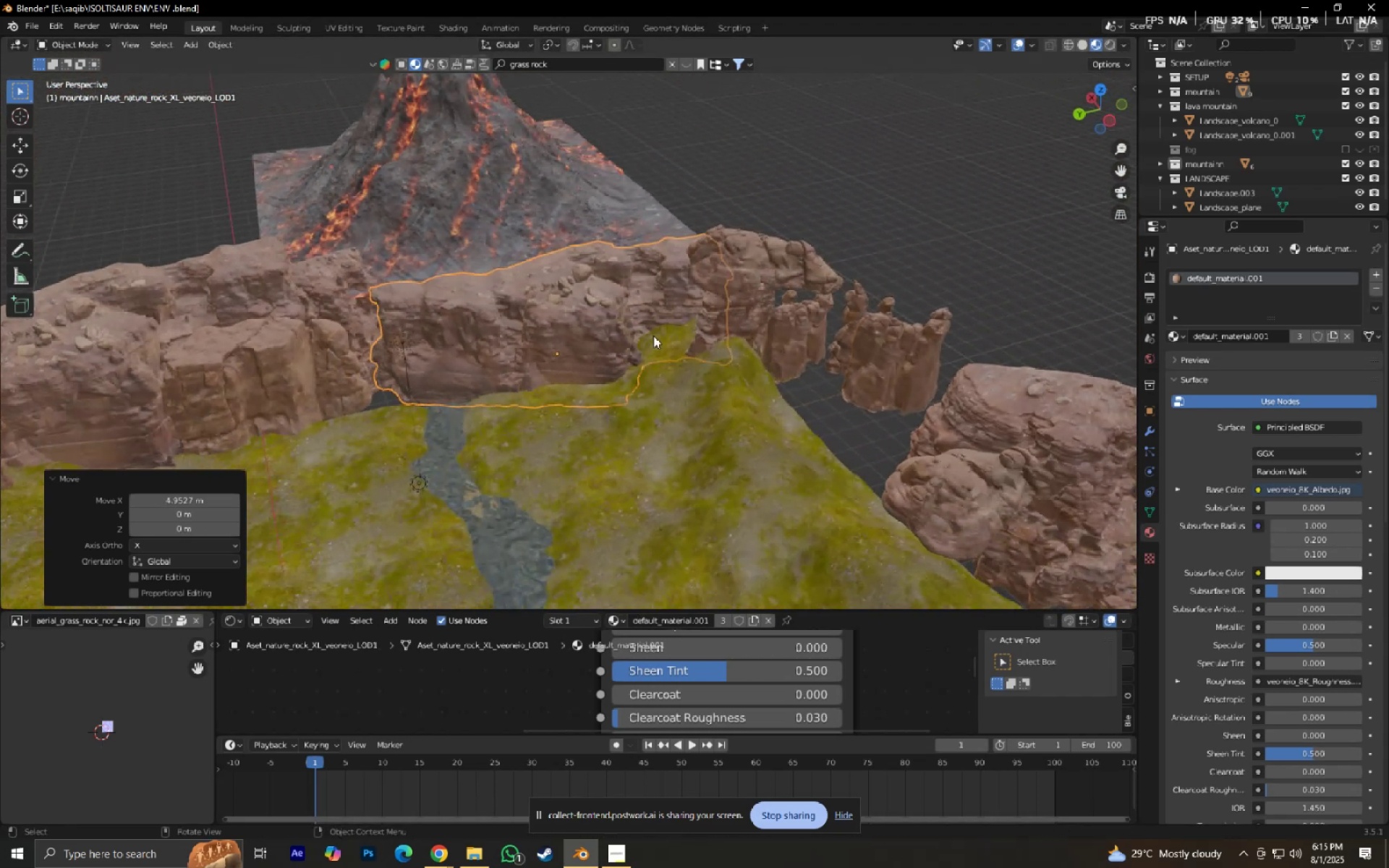 
left_click([697, 299])
 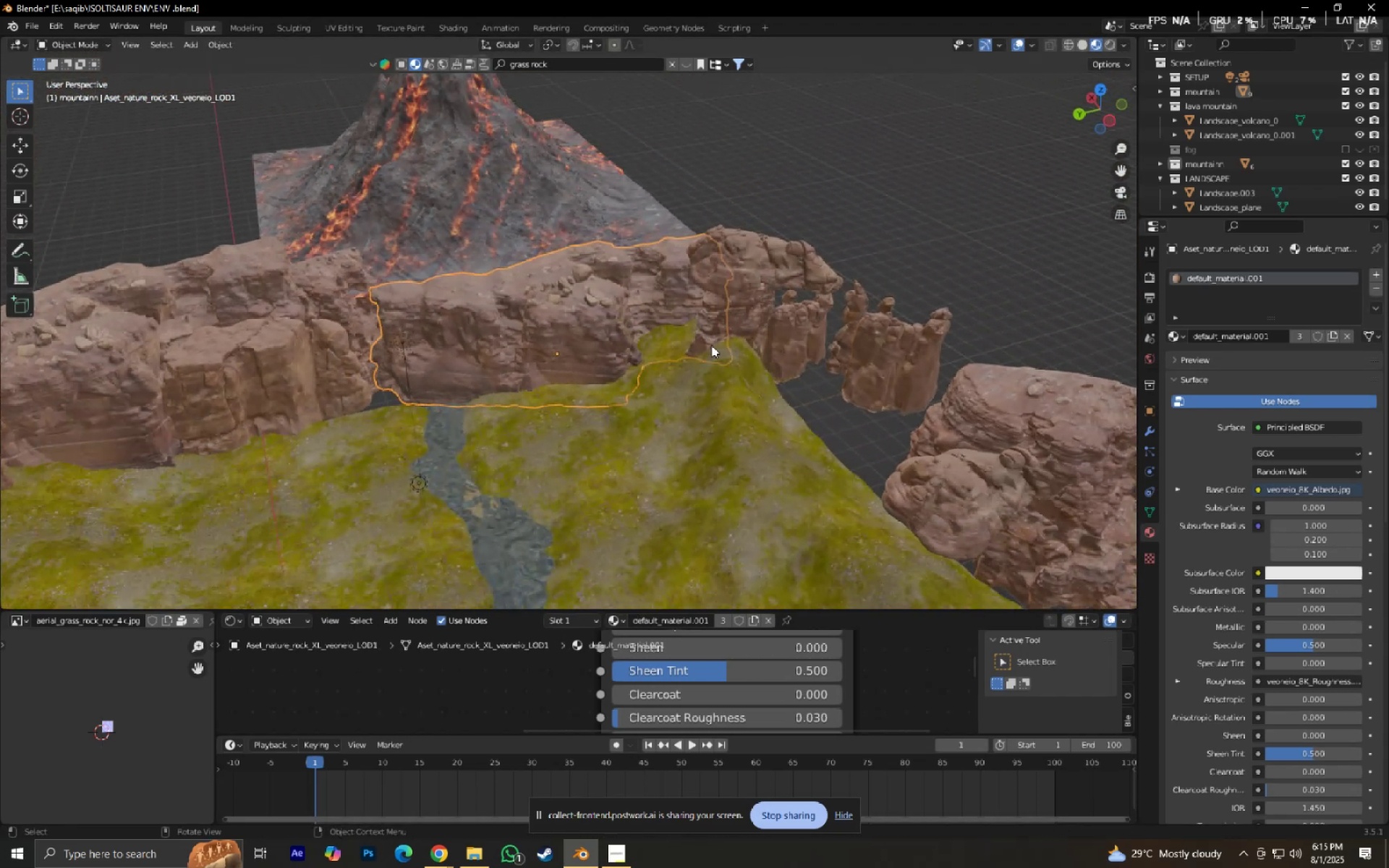 
left_click([749, 302])
 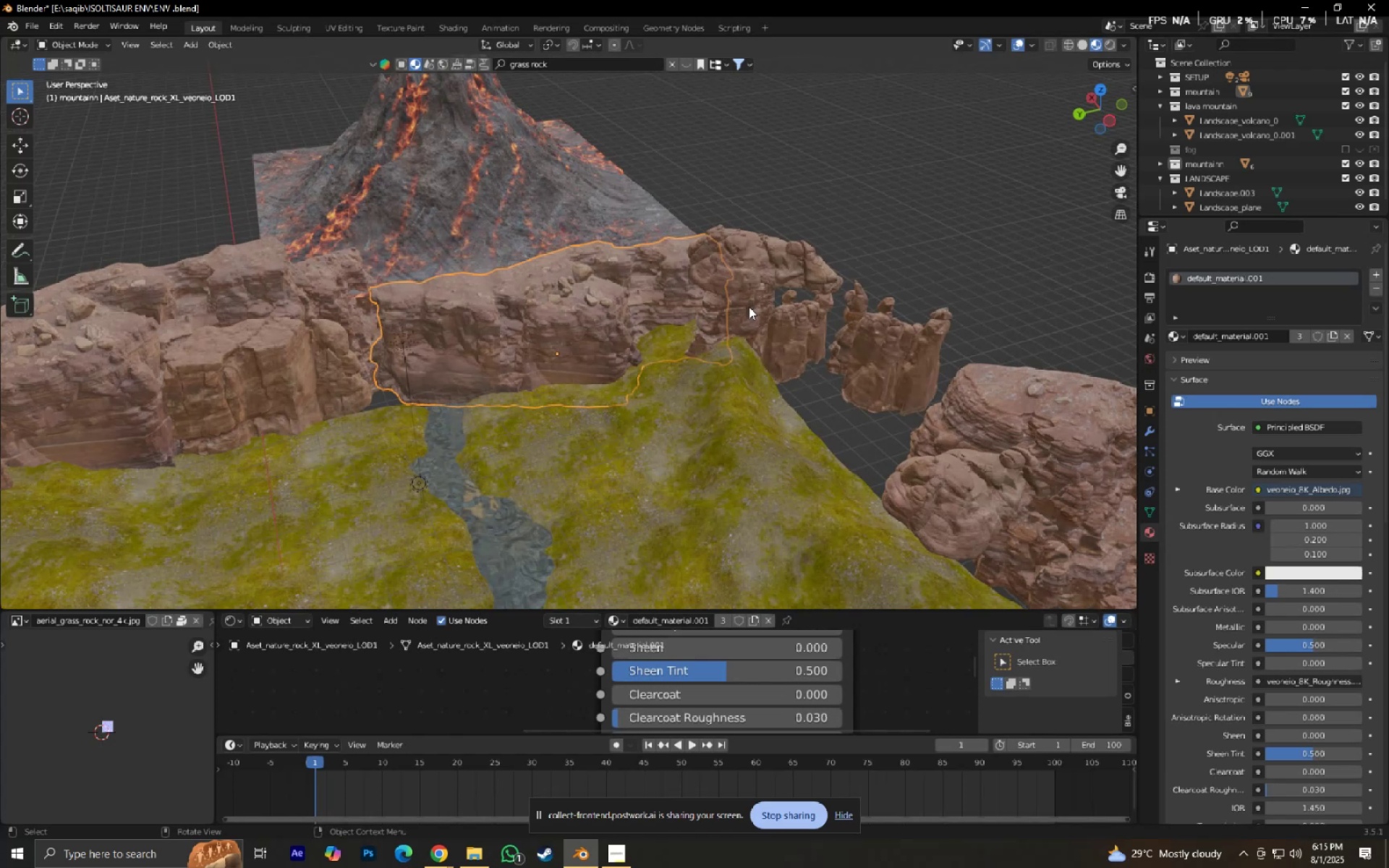 
type(rz)
 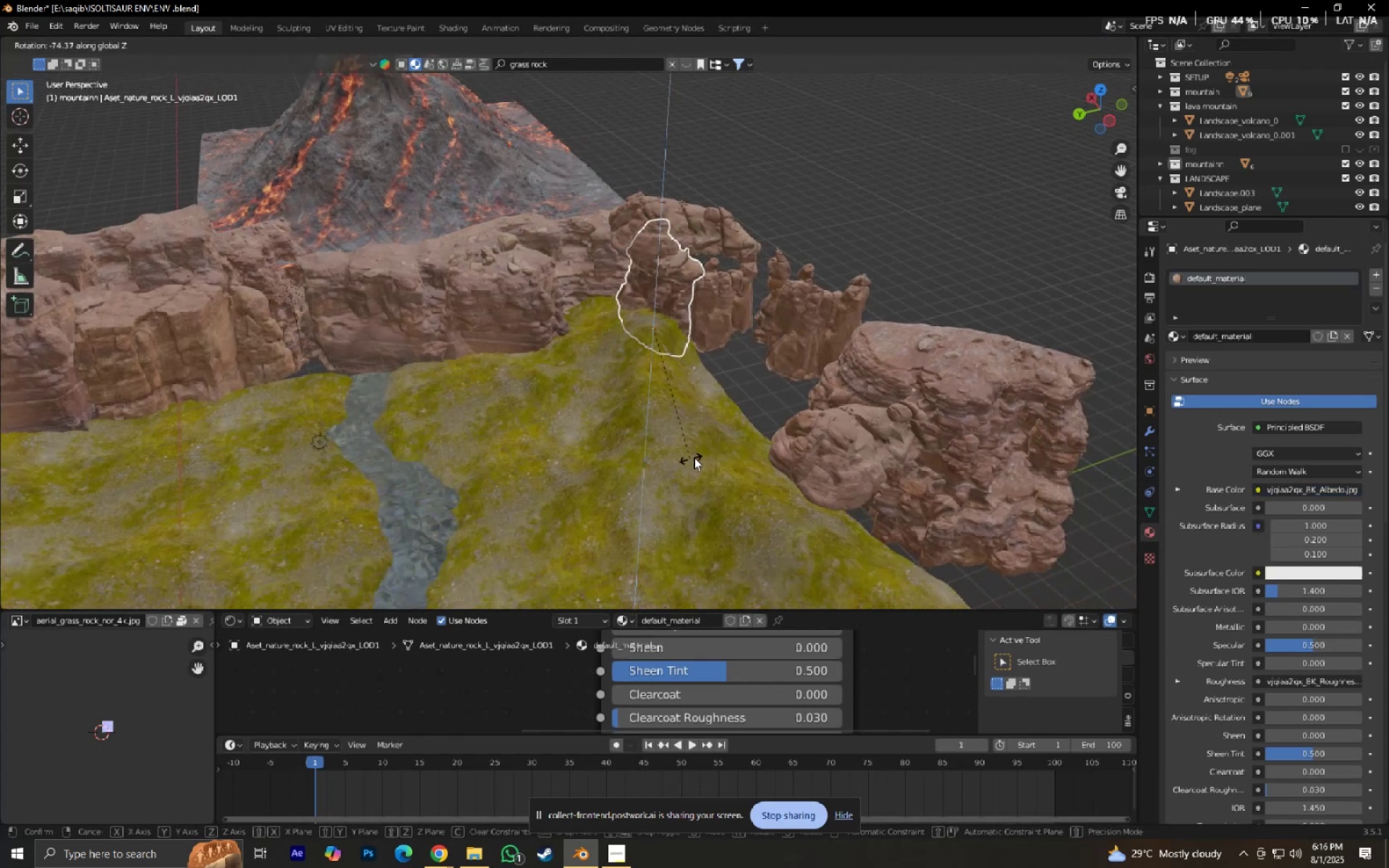 
left_click([694, 457])
 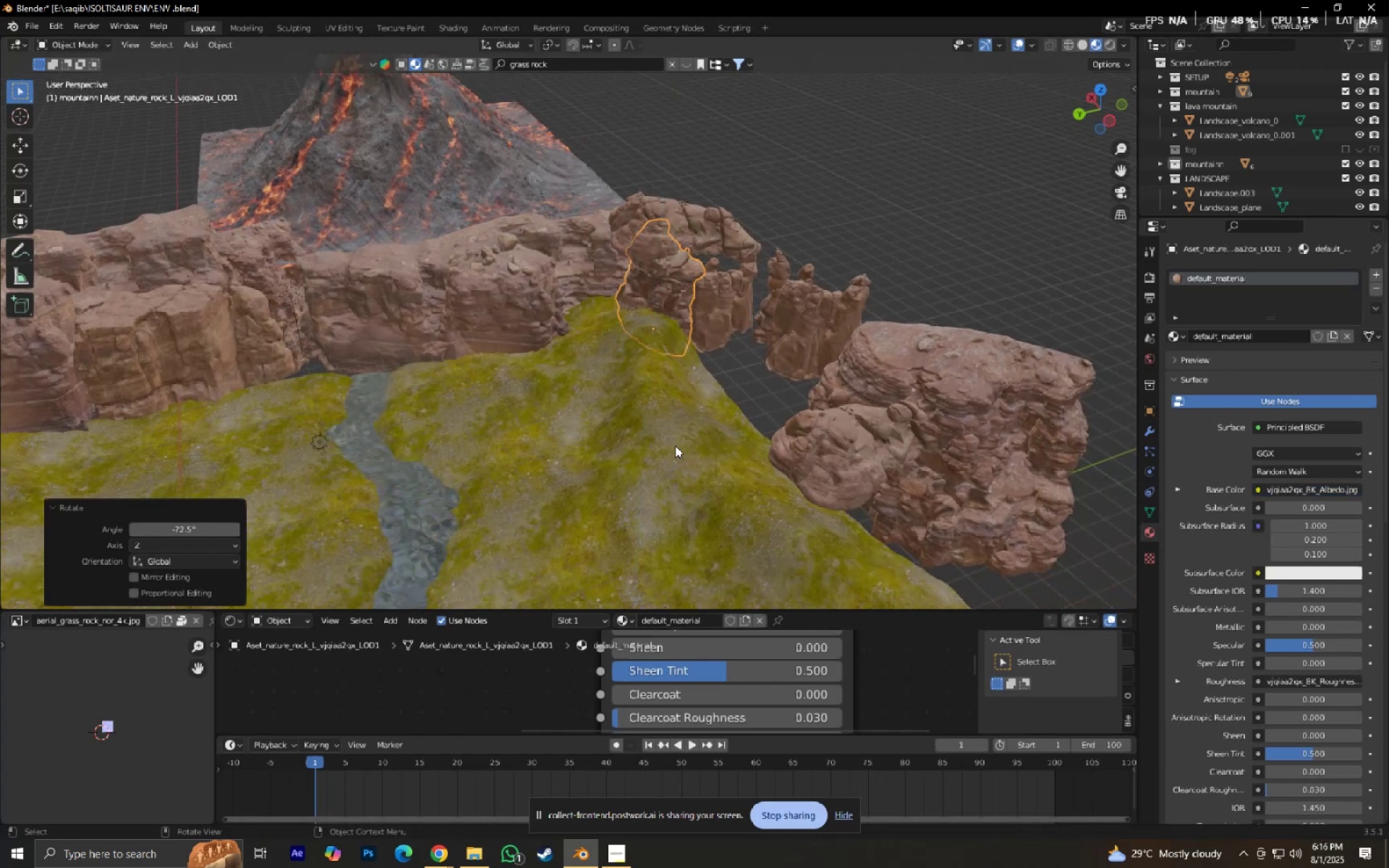 
scroll: coordinate [680, 443], scroll_direction: up, amount: 2.0
 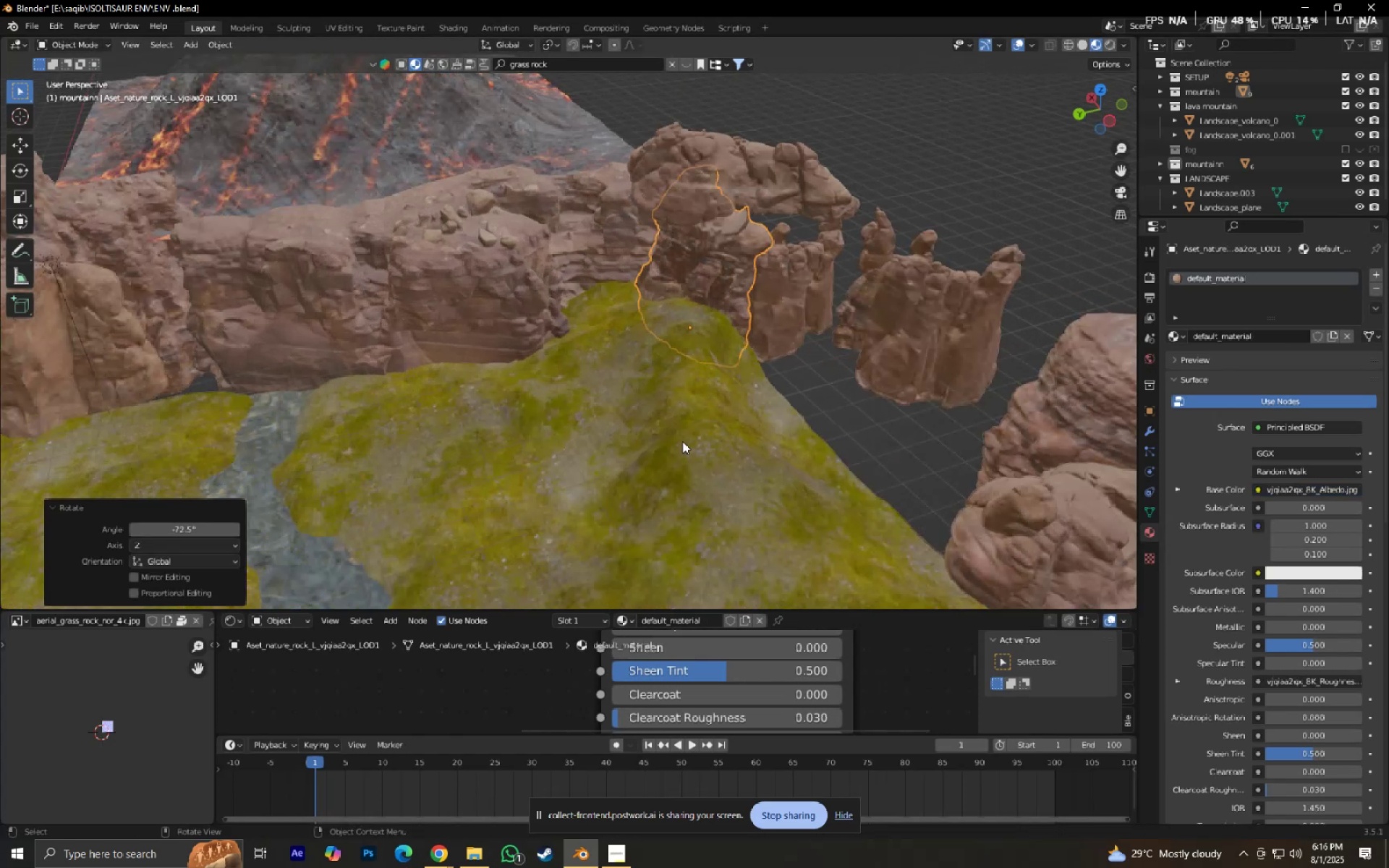 
hold_key(key=ShiftLeft, duration=0.31)
 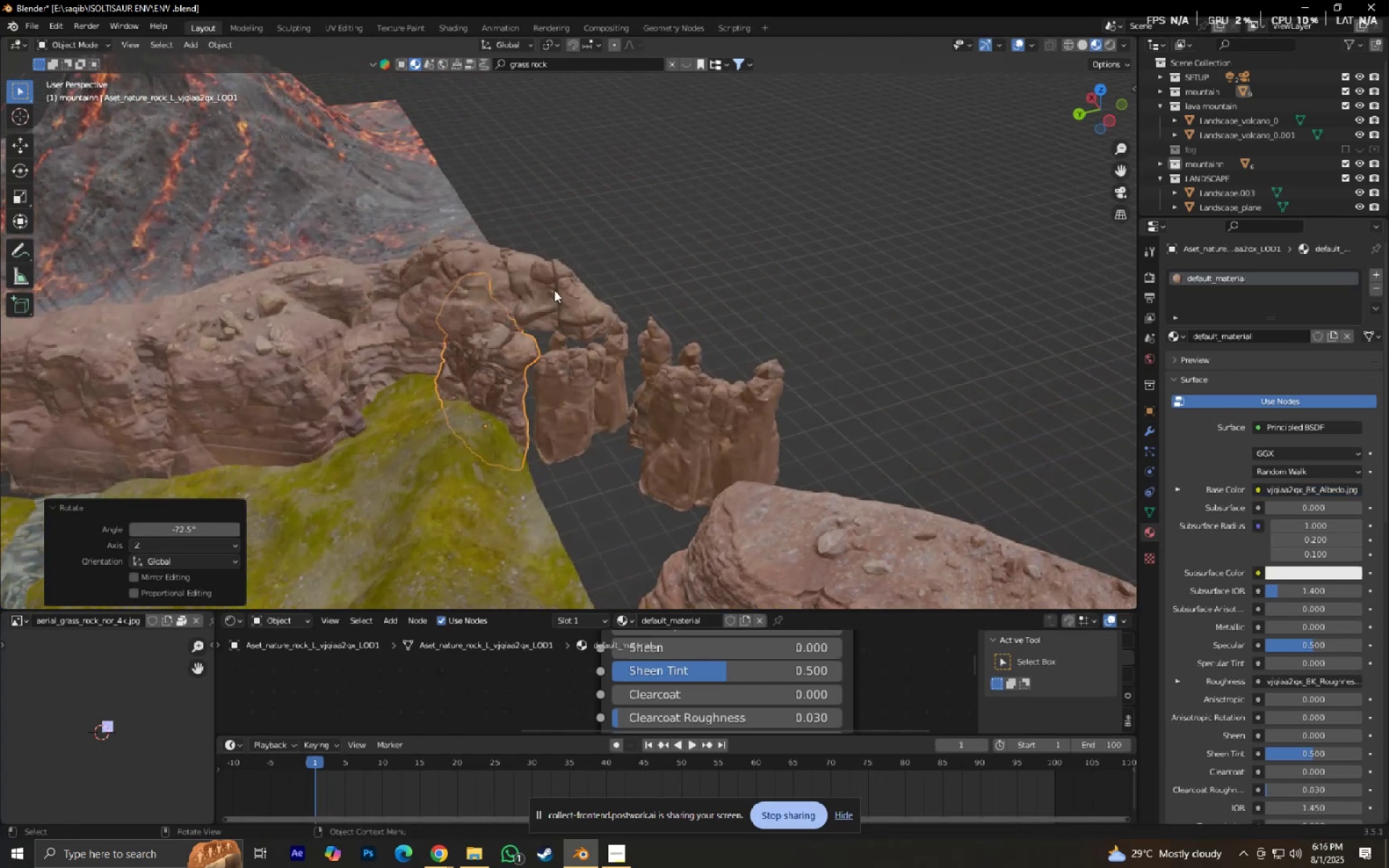 
left_click([552, 289])
 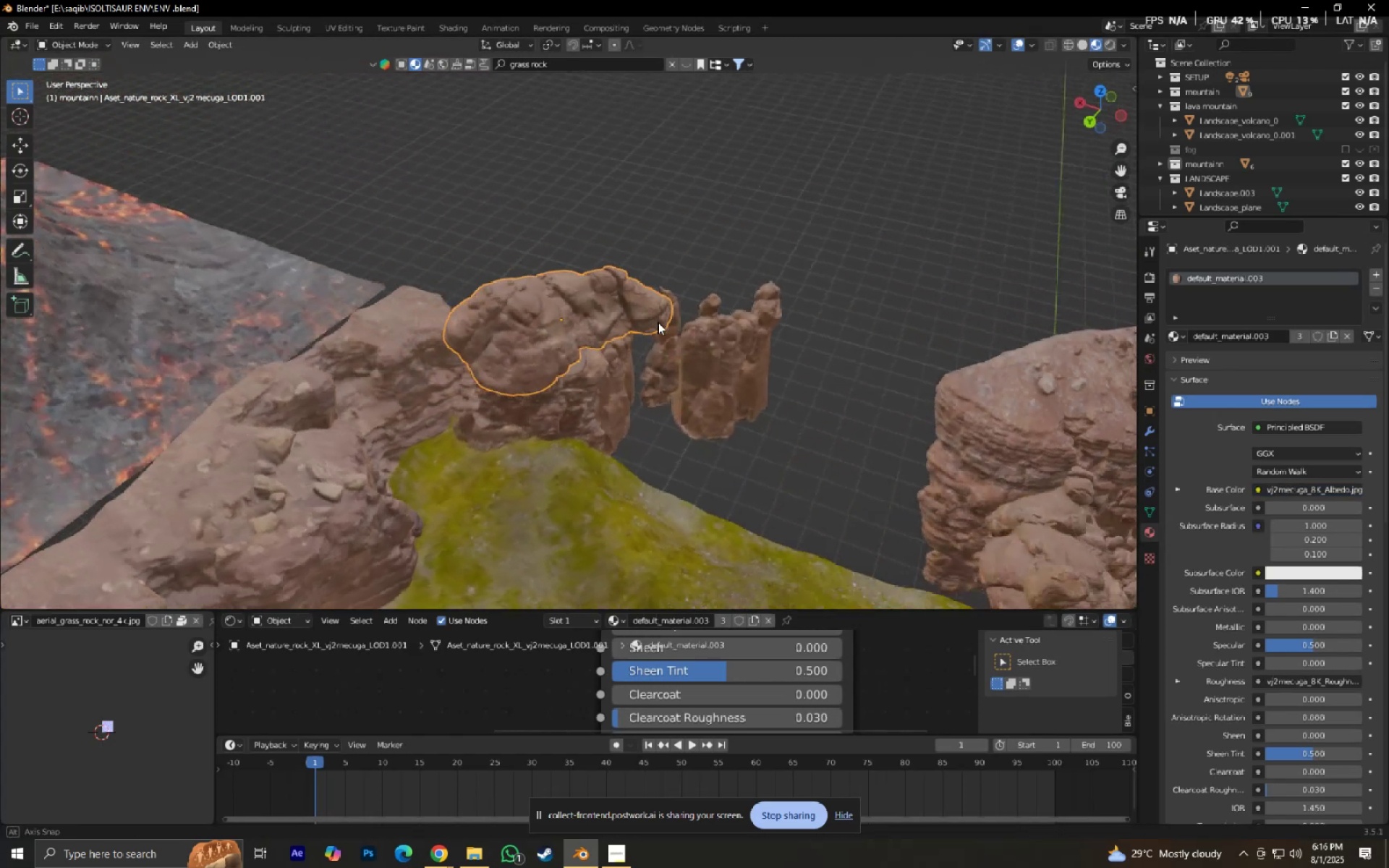 
type(gx)
 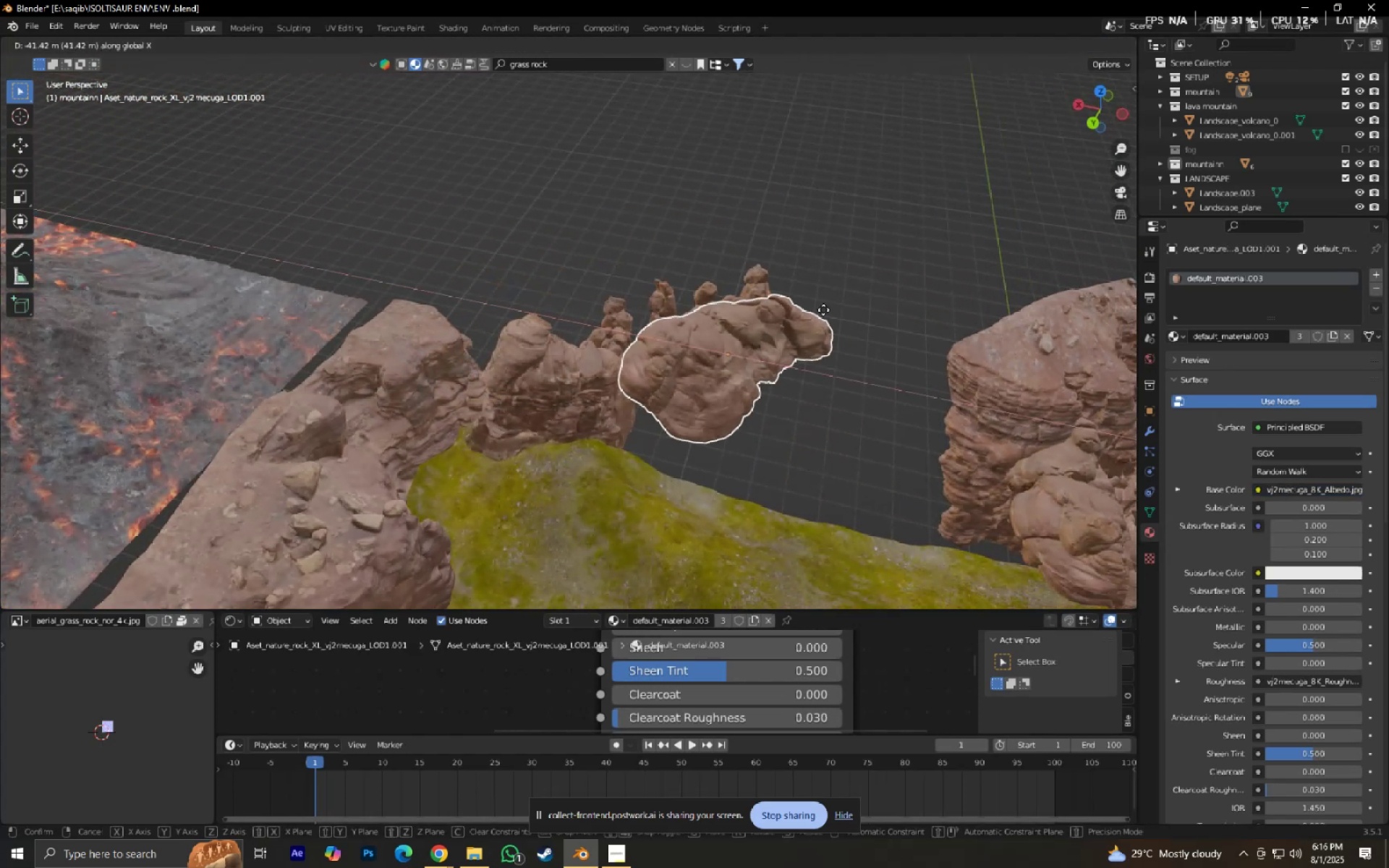 
right_click([836, 314])
 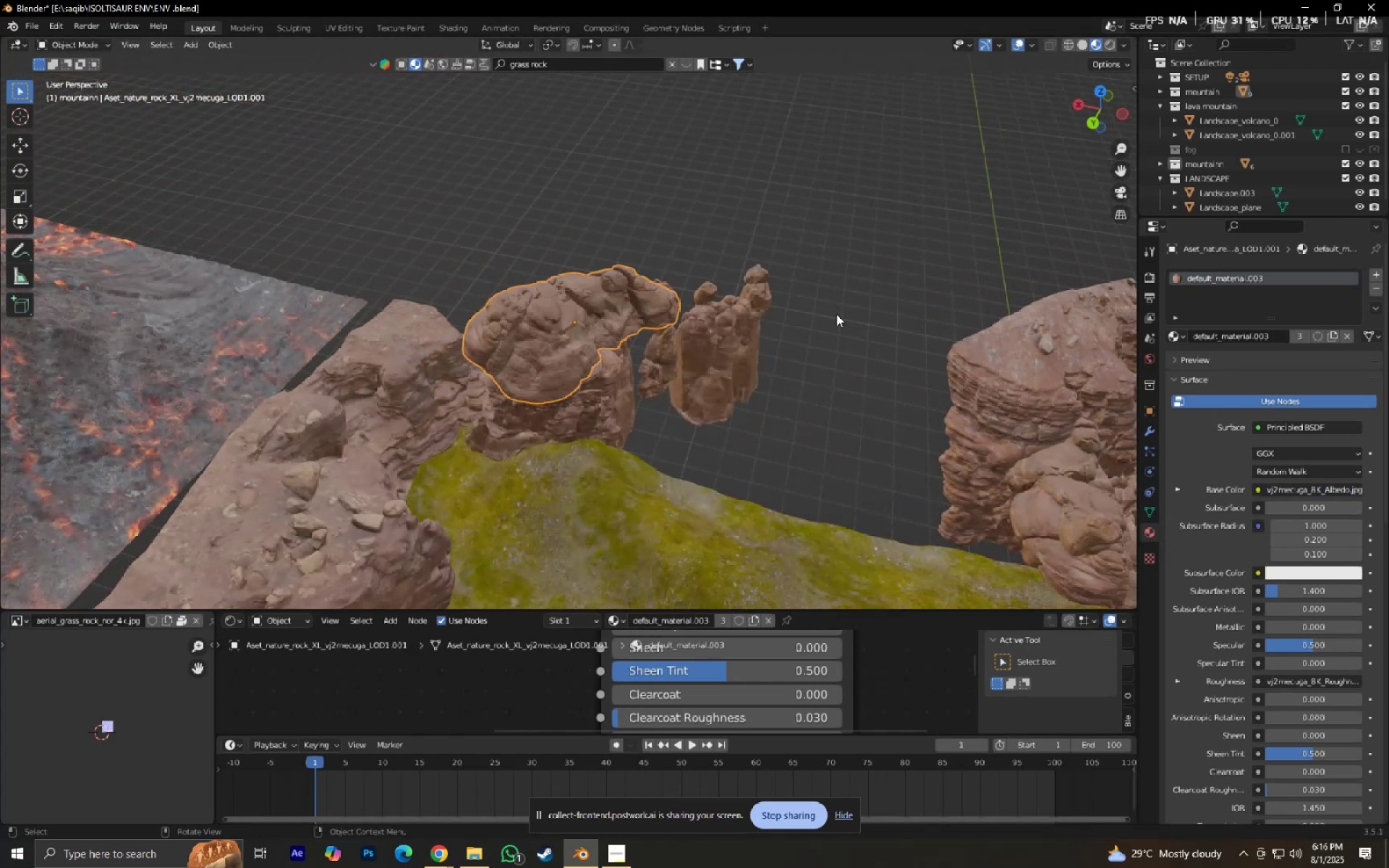 
type(gyx)
 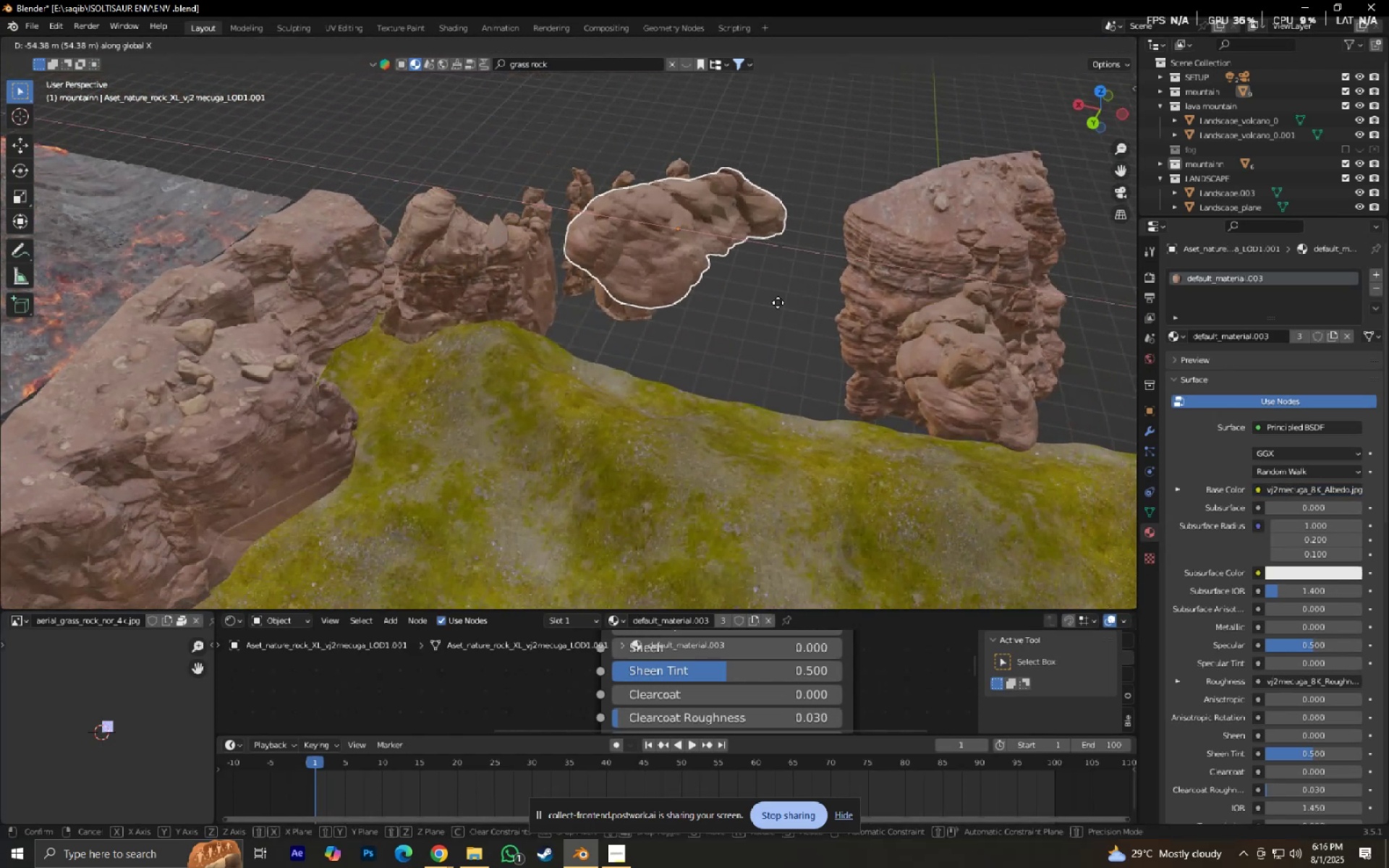 
left_click([769, 295])
 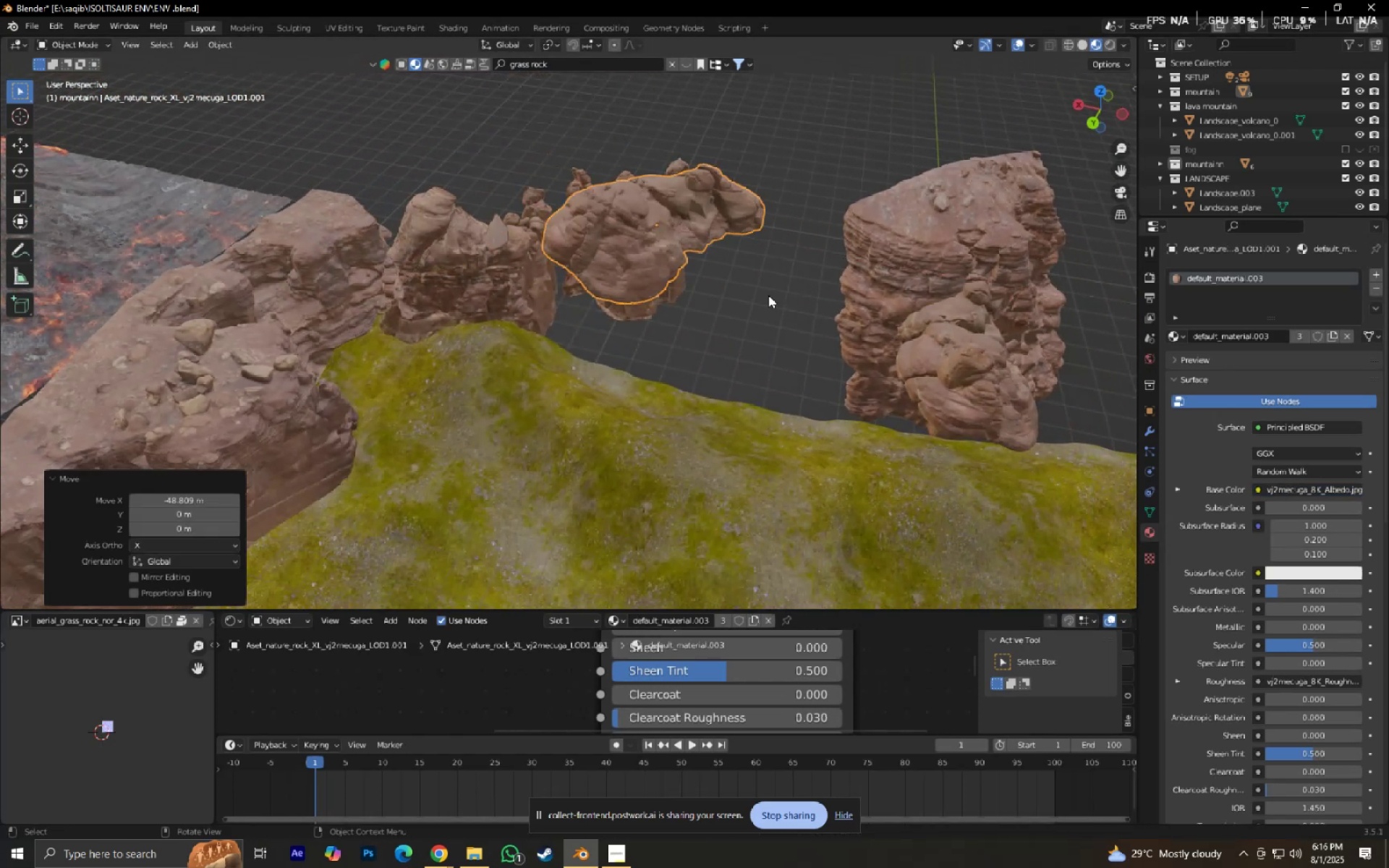 
type(rz)
 